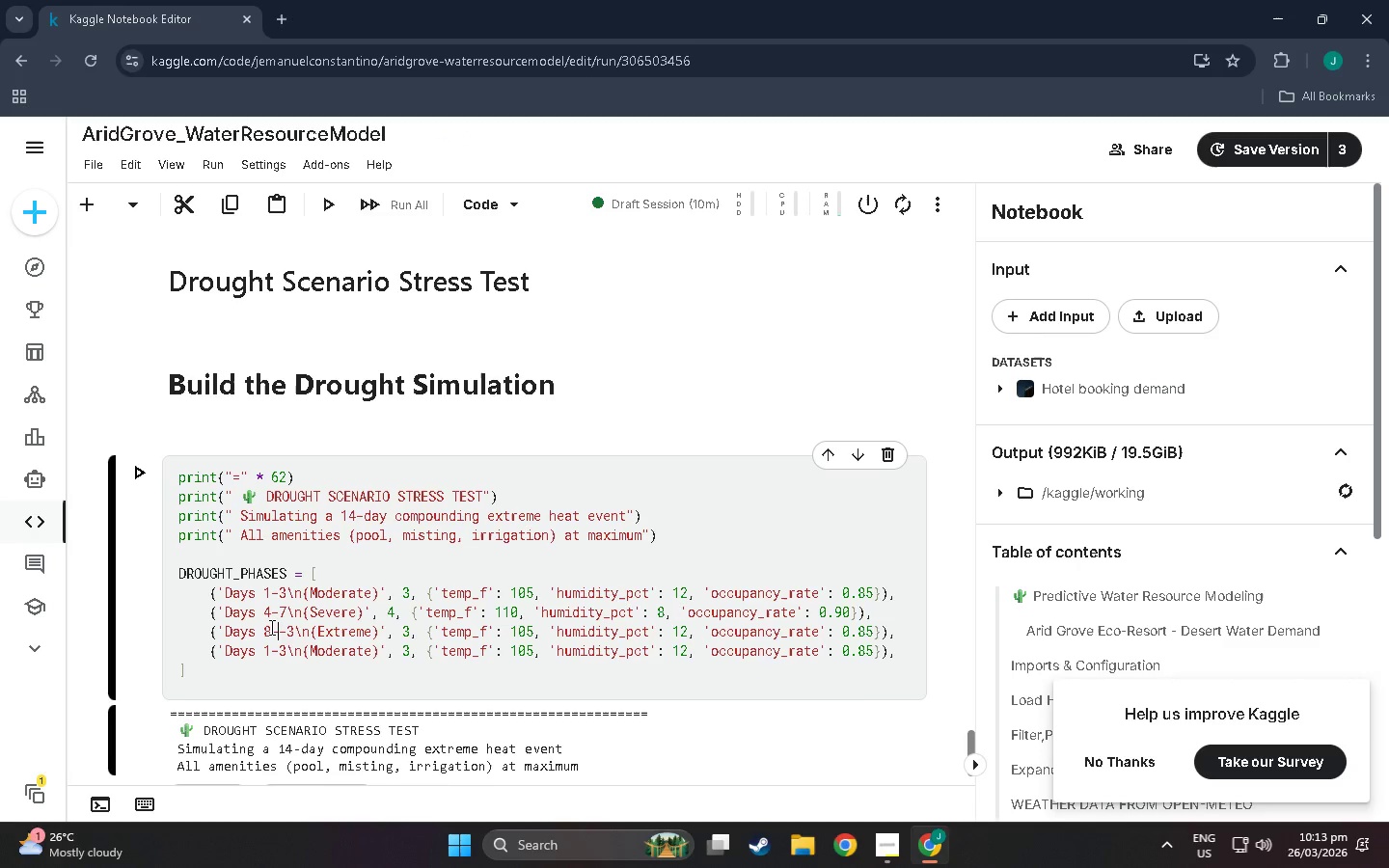 
key(Backspace)
 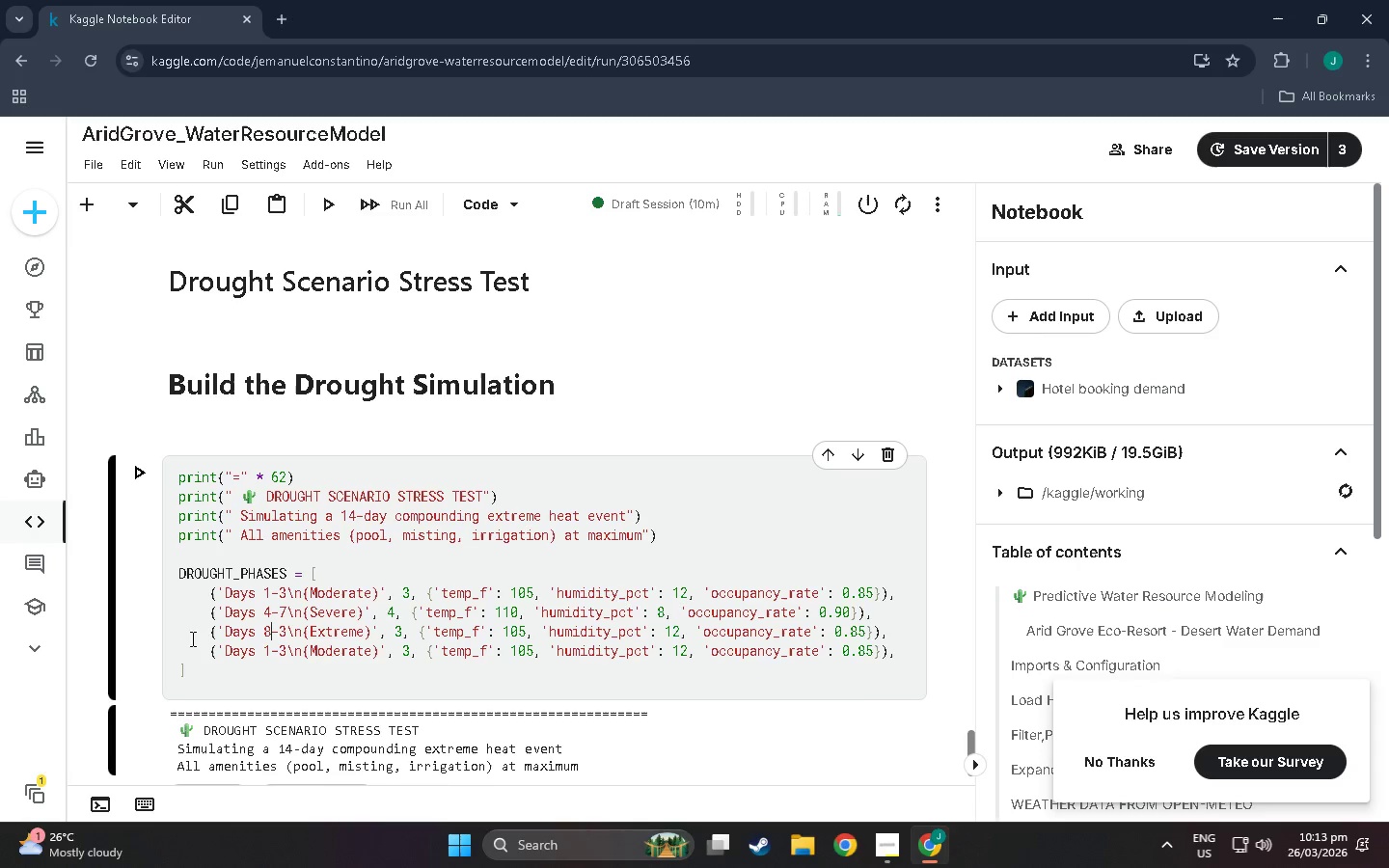 
left_click([286, 633])
 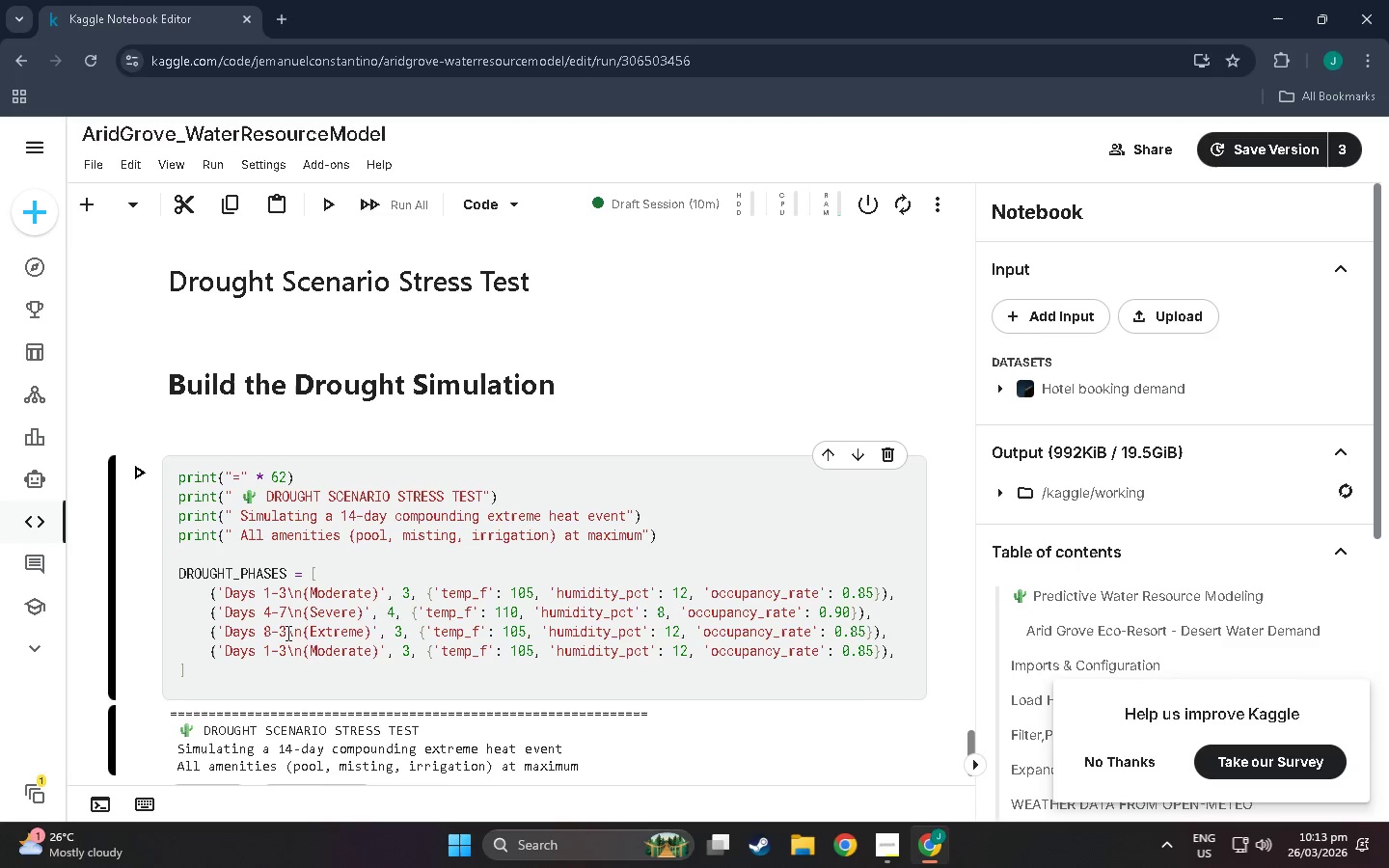 
key(Backspace)
type(10)
 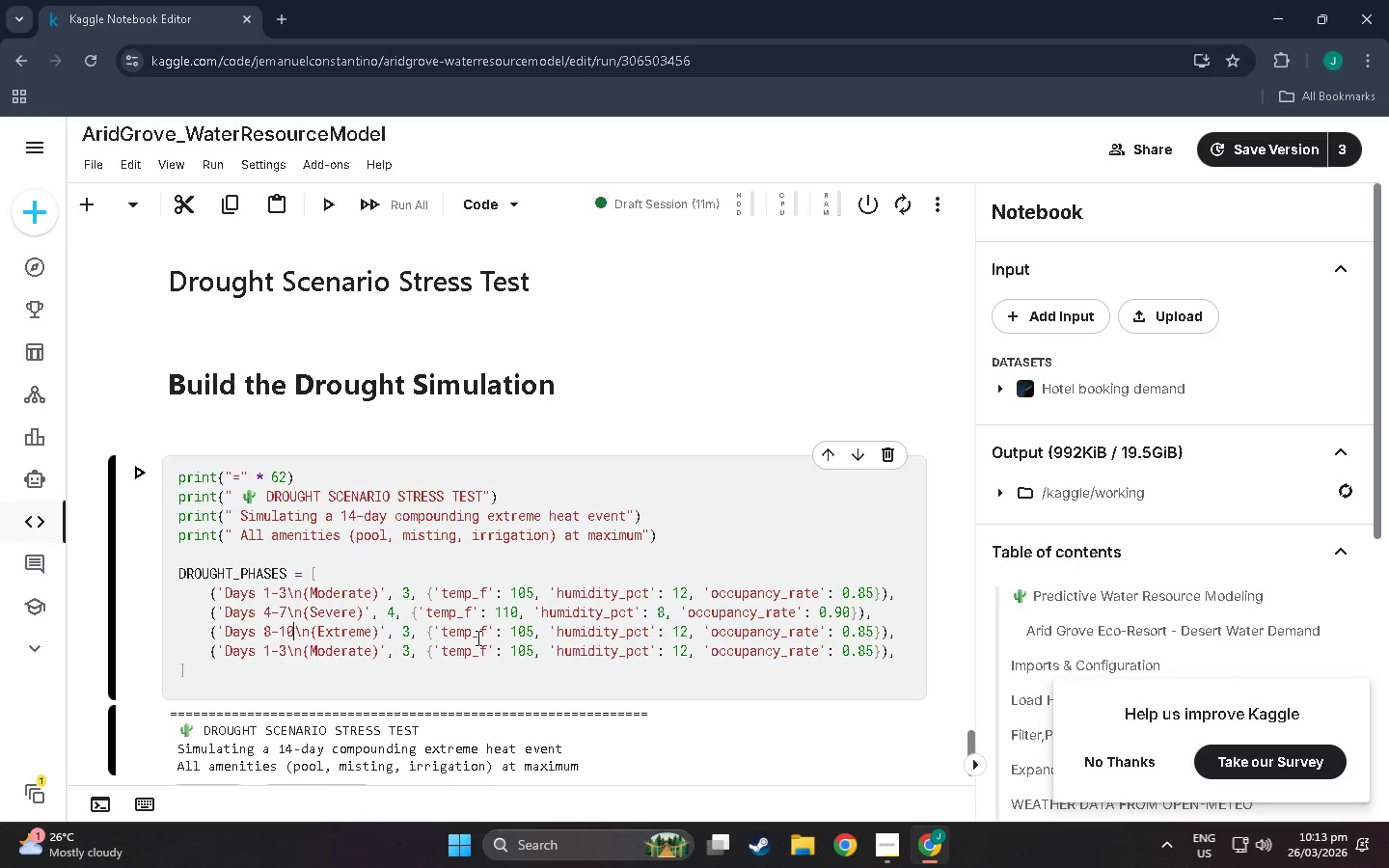 
wait(6.78)
 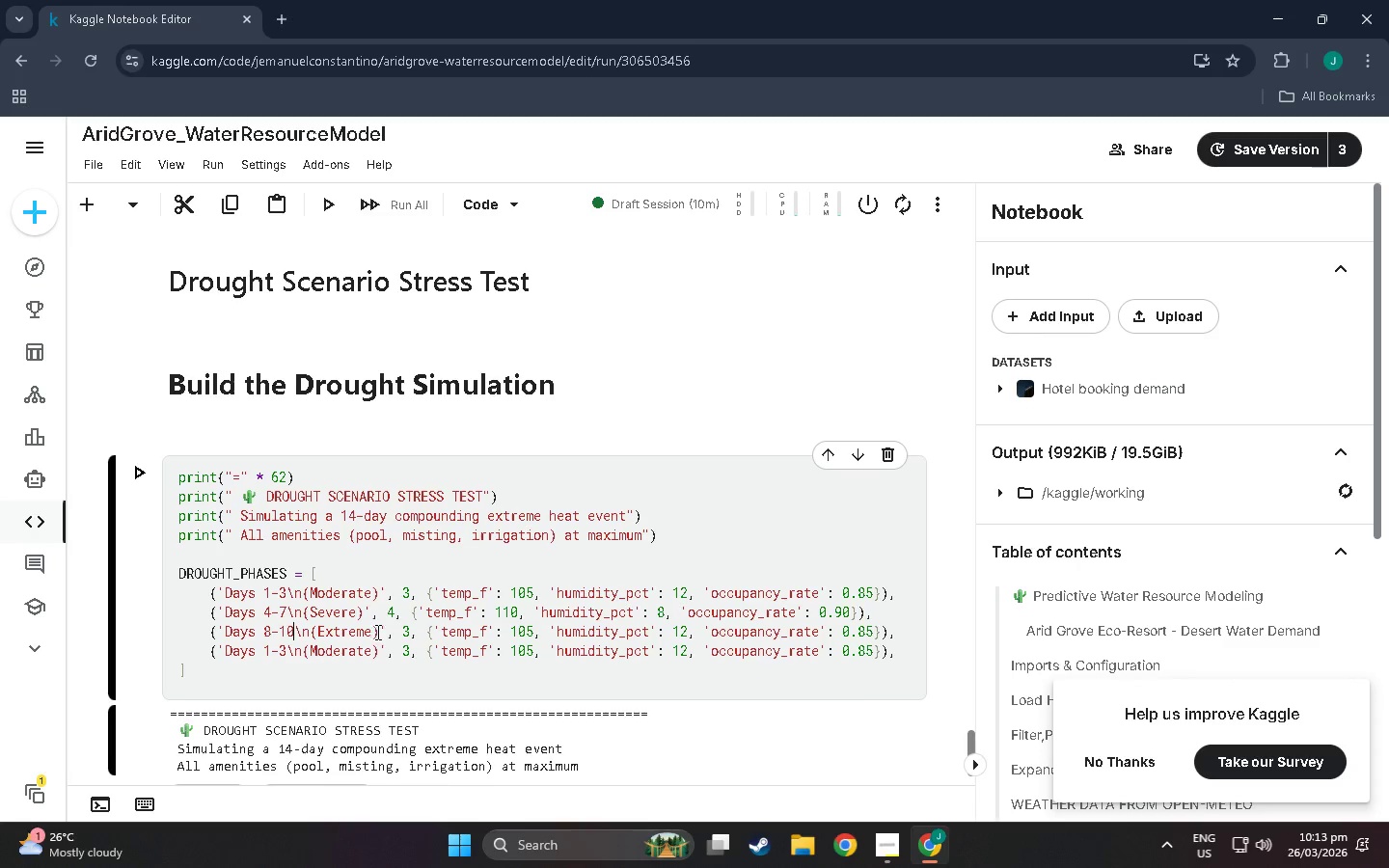 
left_click([533, 635])
 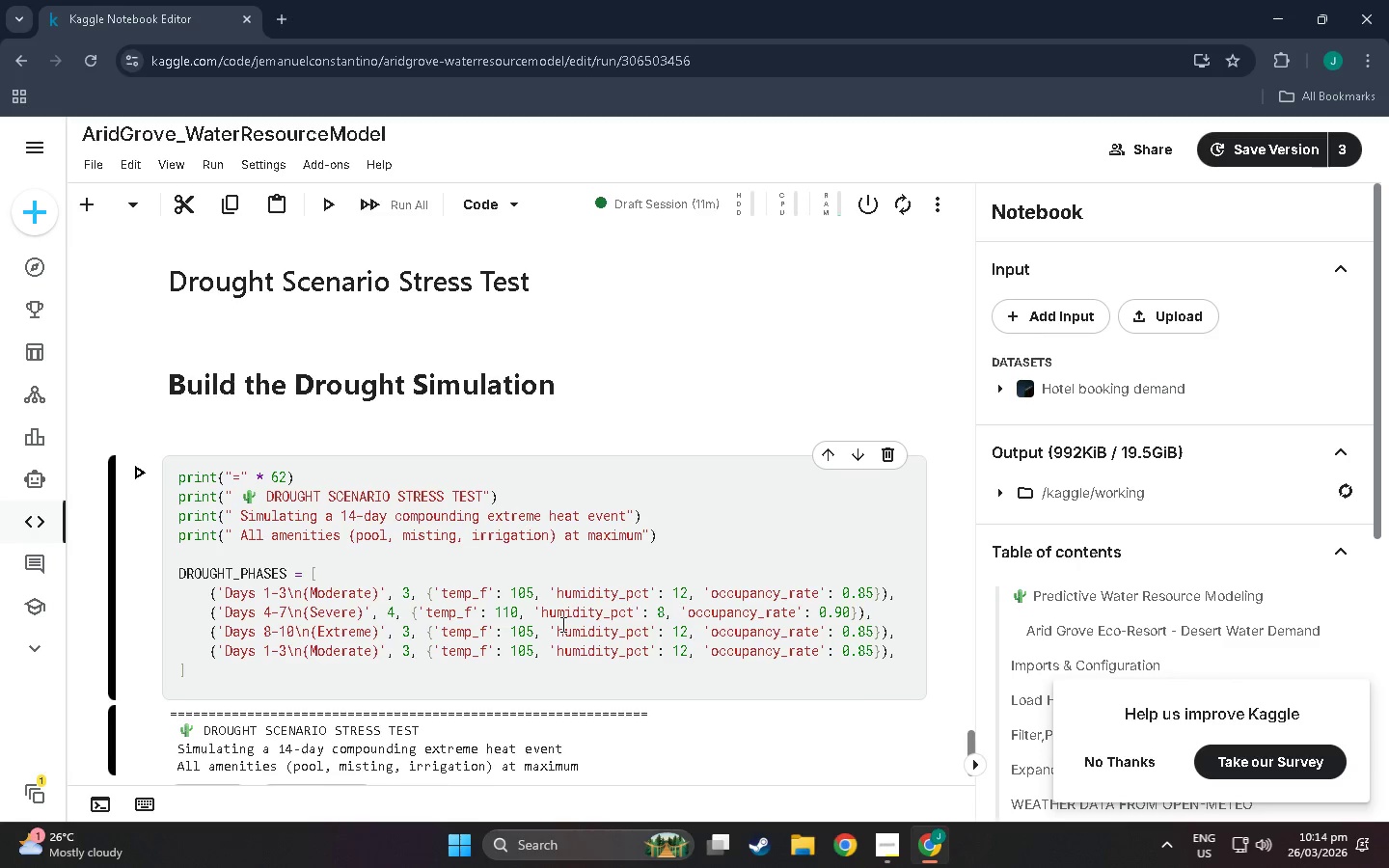 
key(Backspace)
key(Backspace)
type(13)
 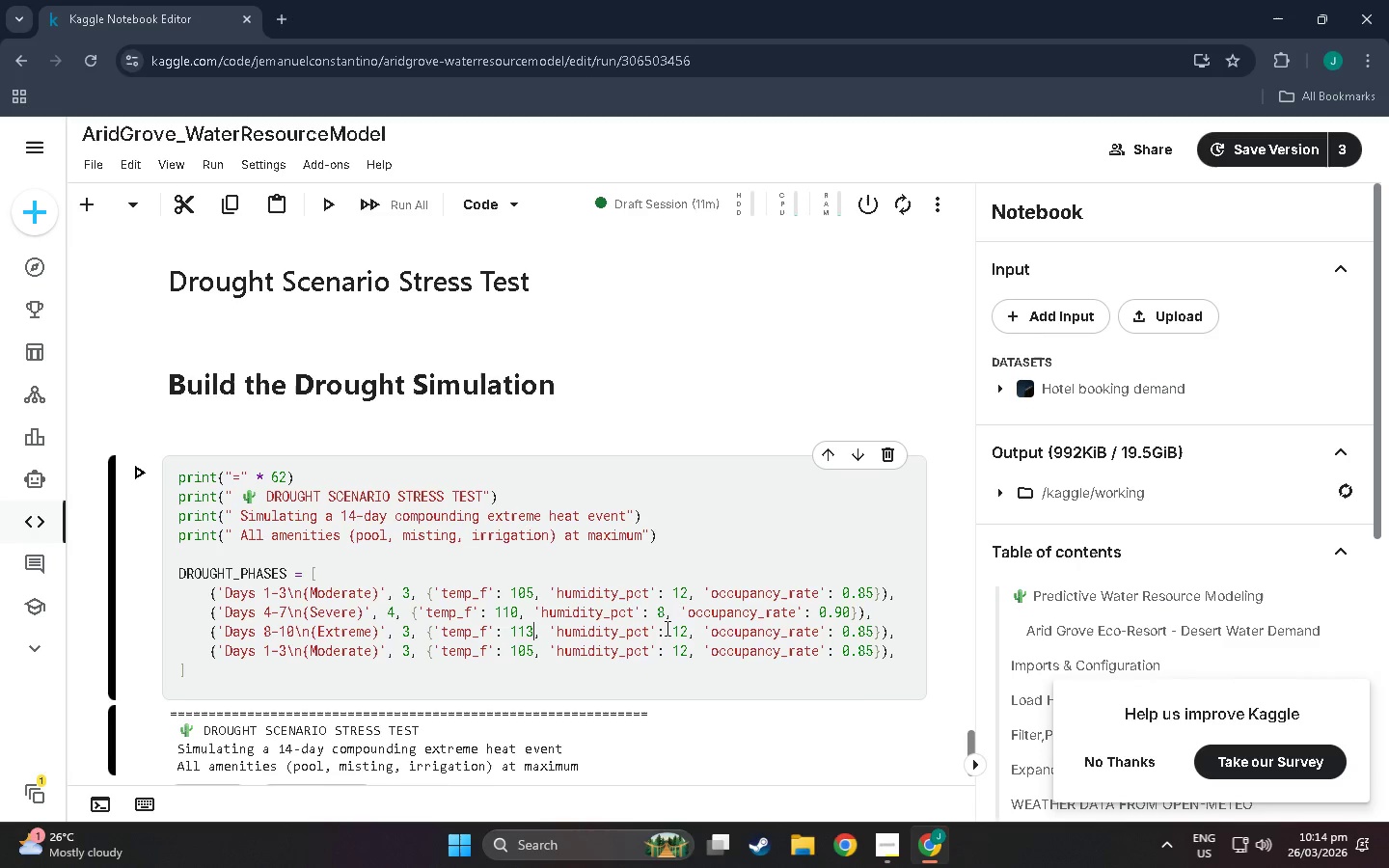 
wait(6.23)
 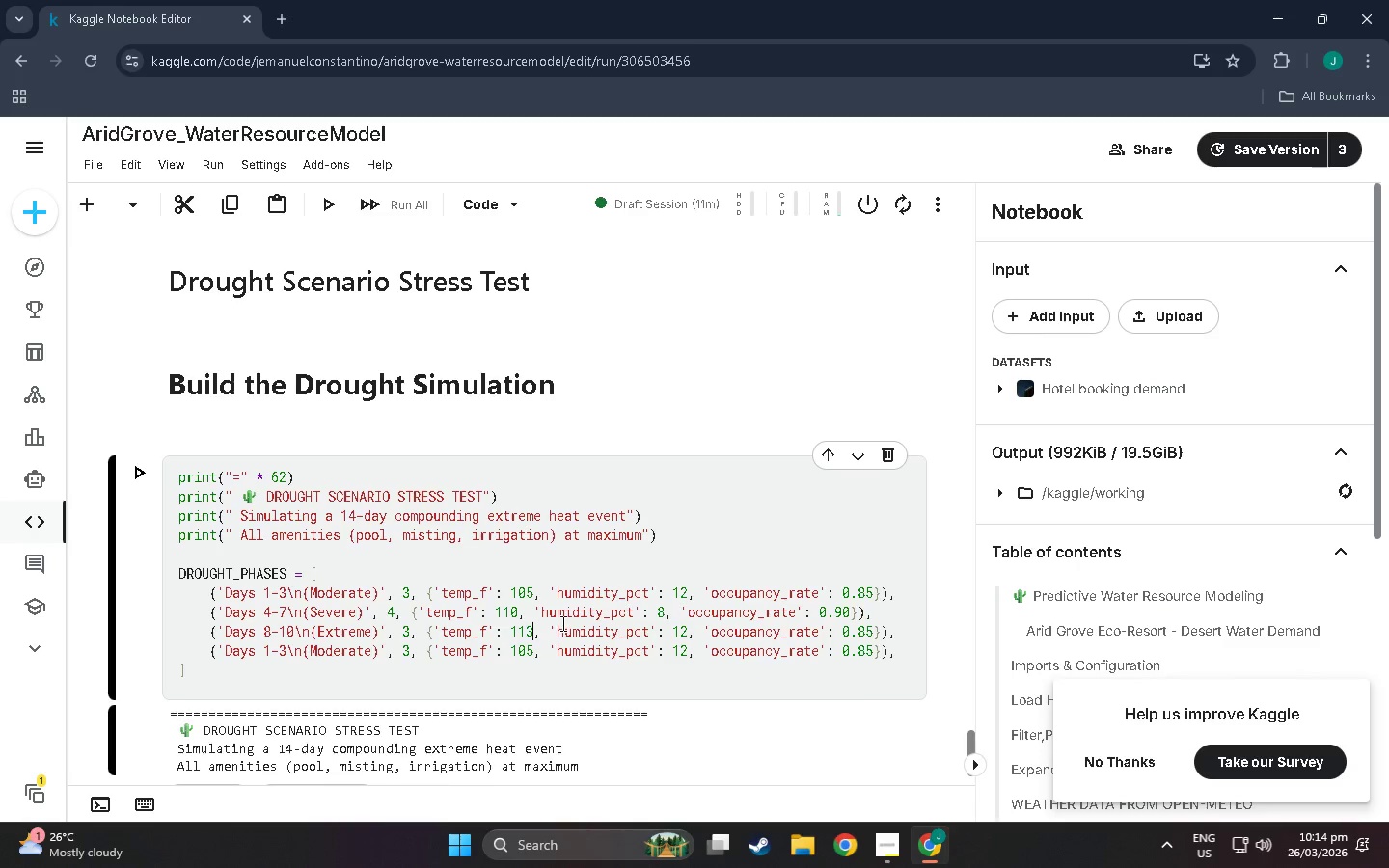 
left_click([686, 637])
 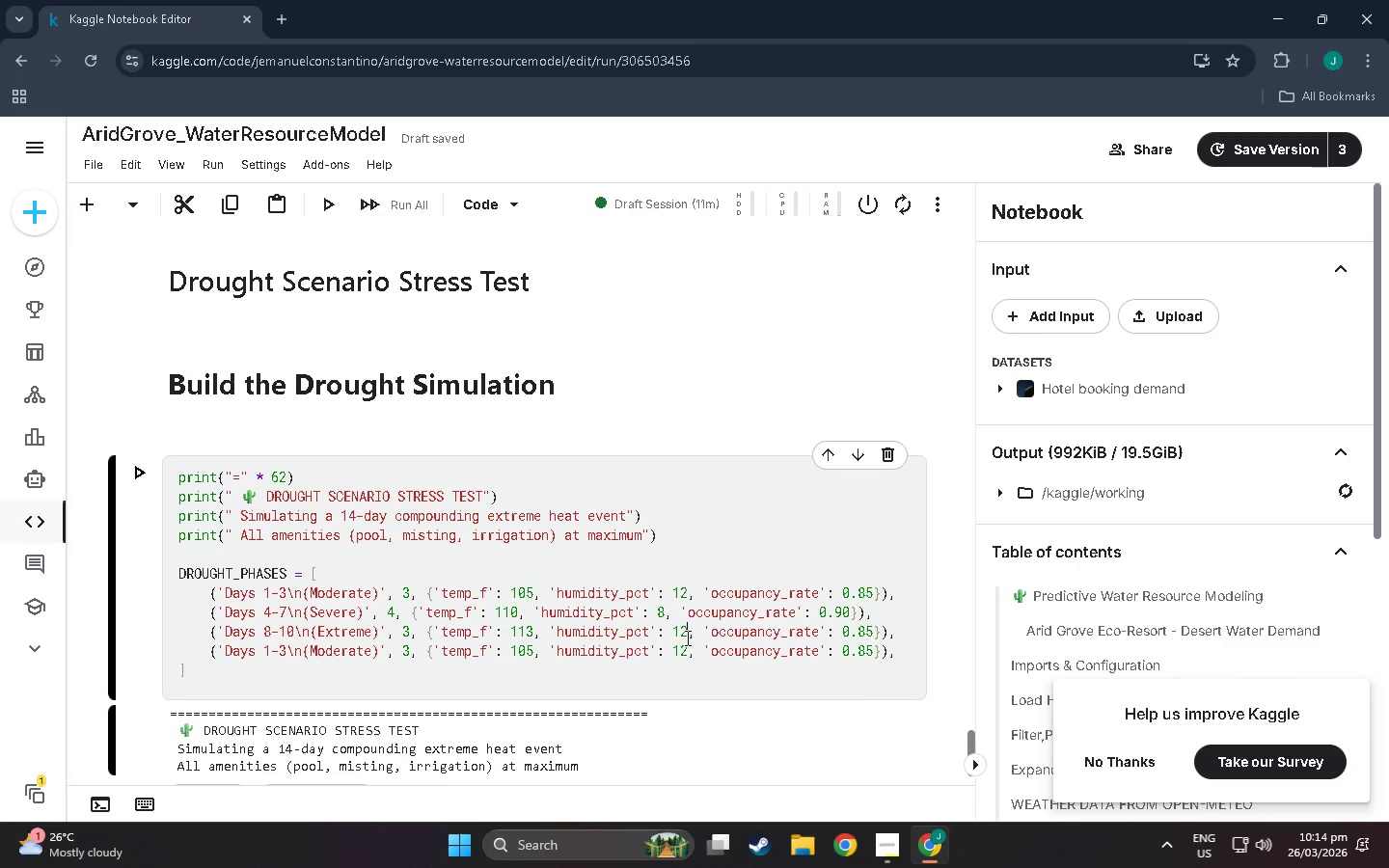 
key(Backspace)
 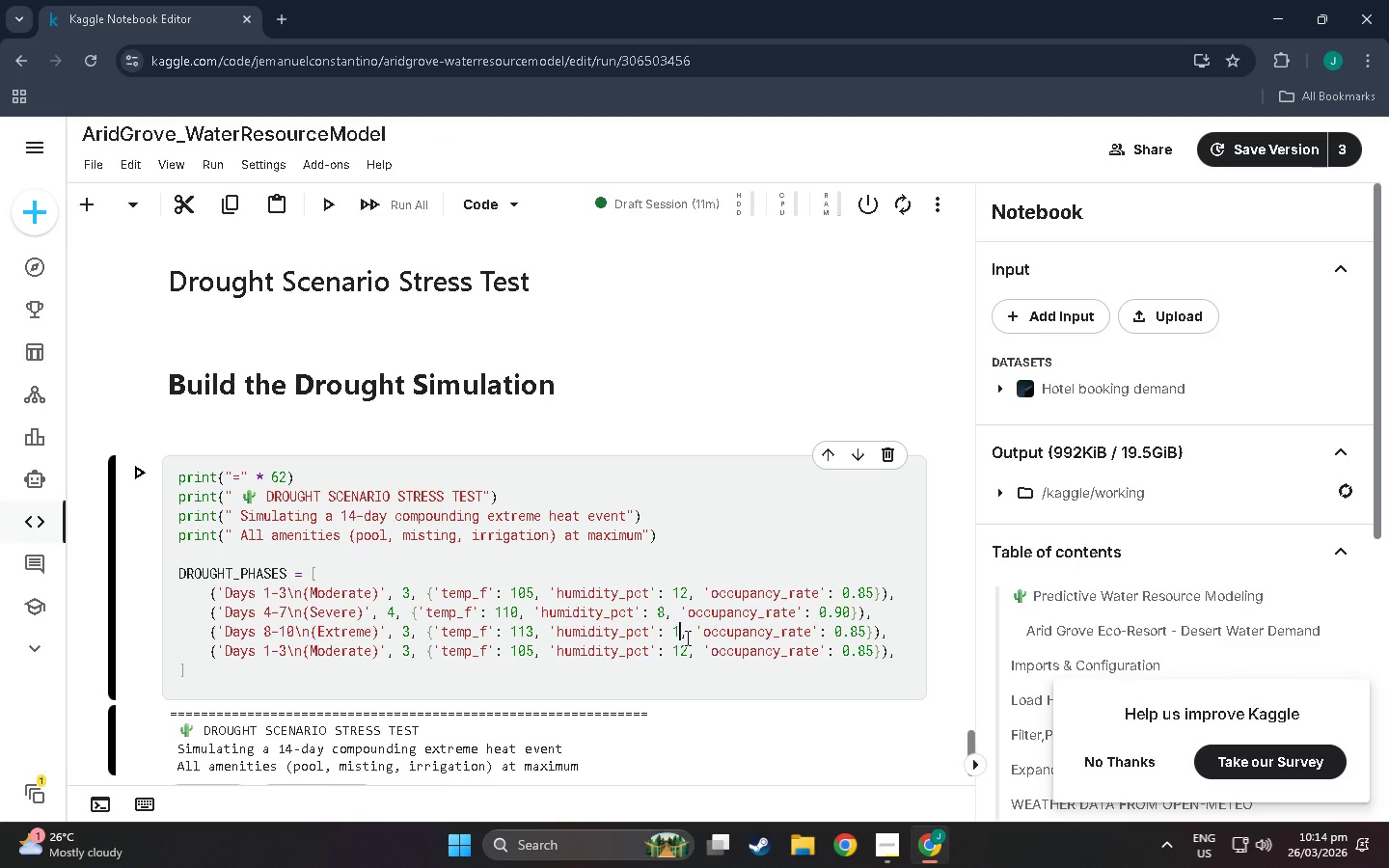 
key(Backspace)
 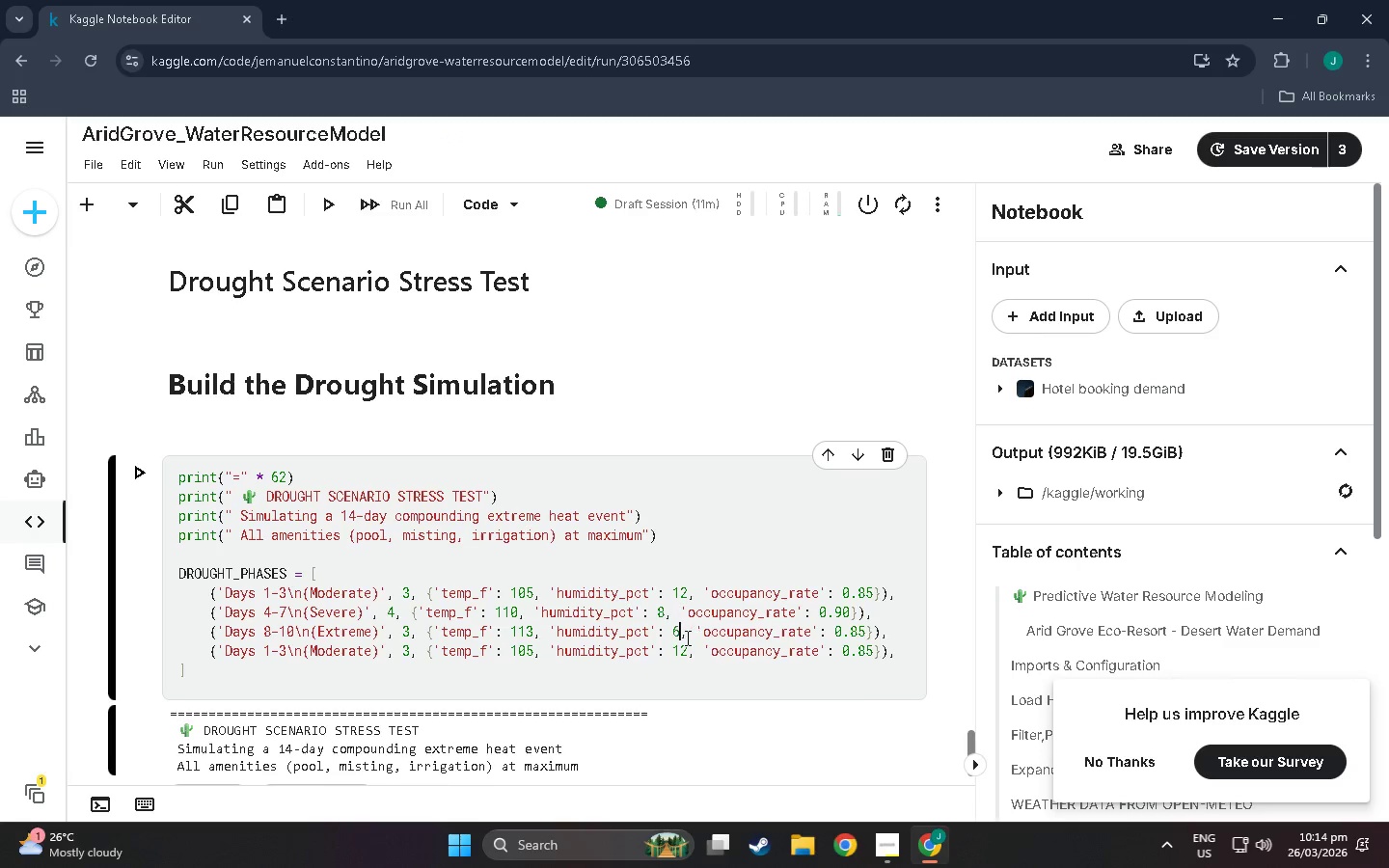 
key(6)
 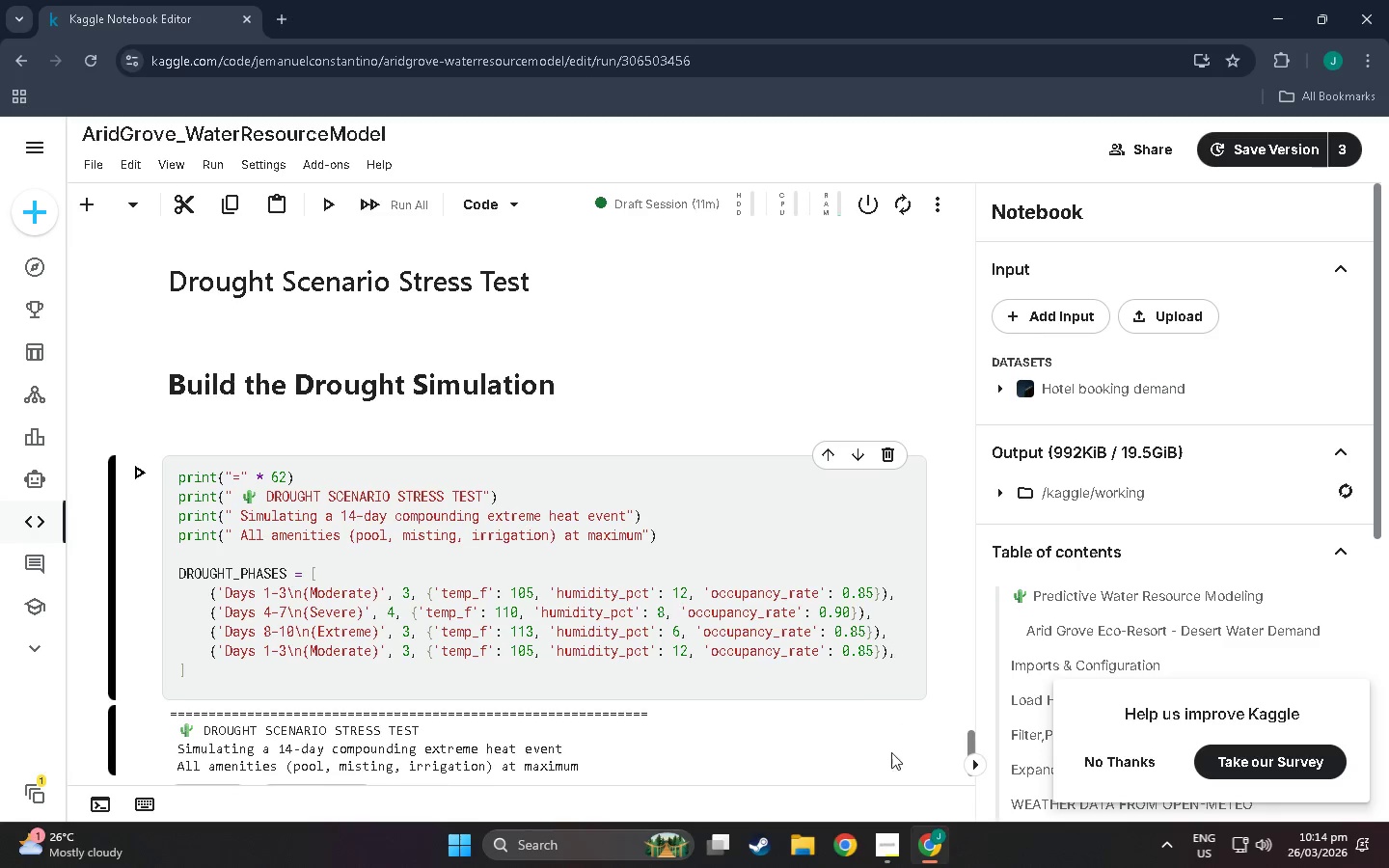 
double_click([857, 637])
 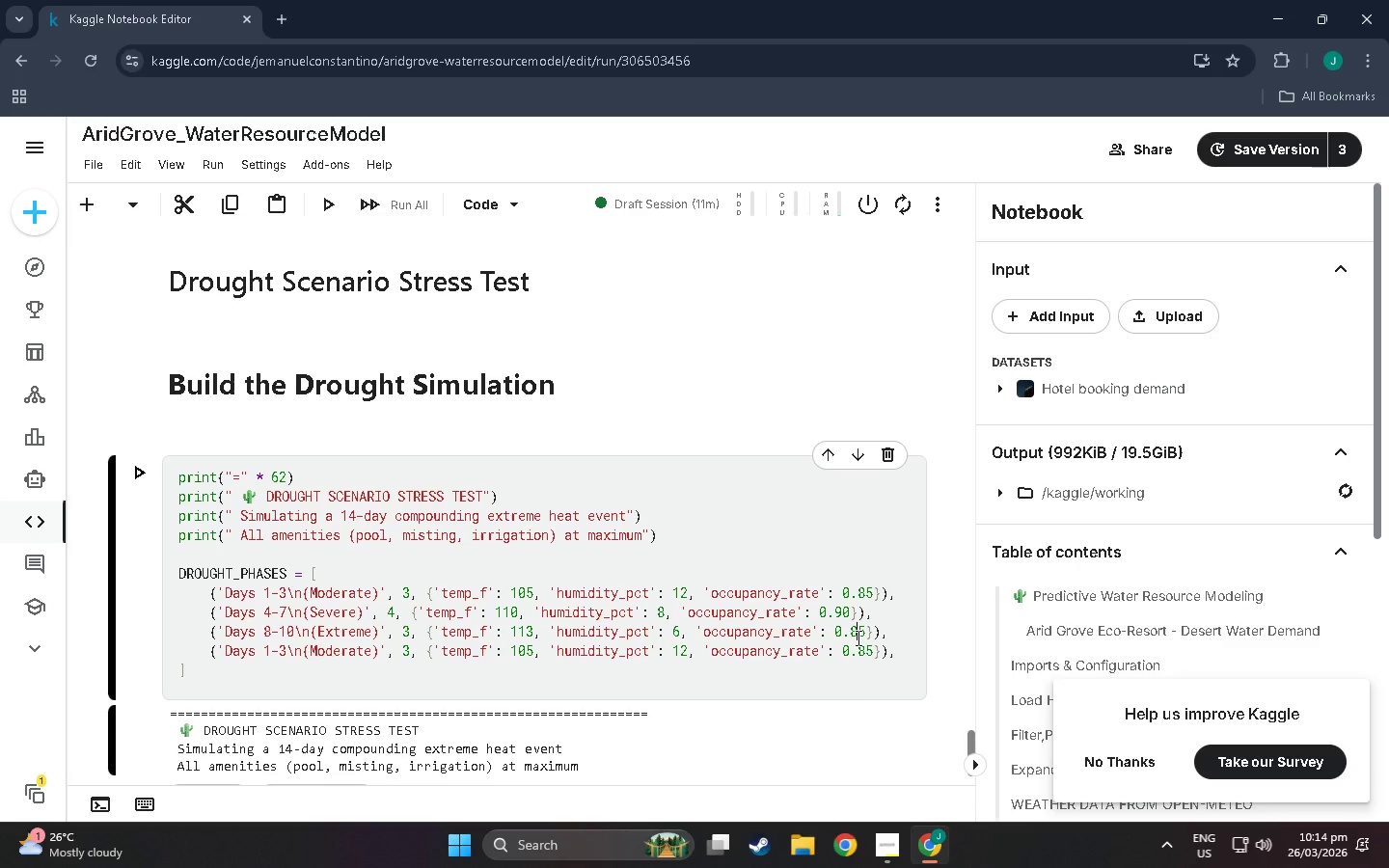 
key(Backspace)
 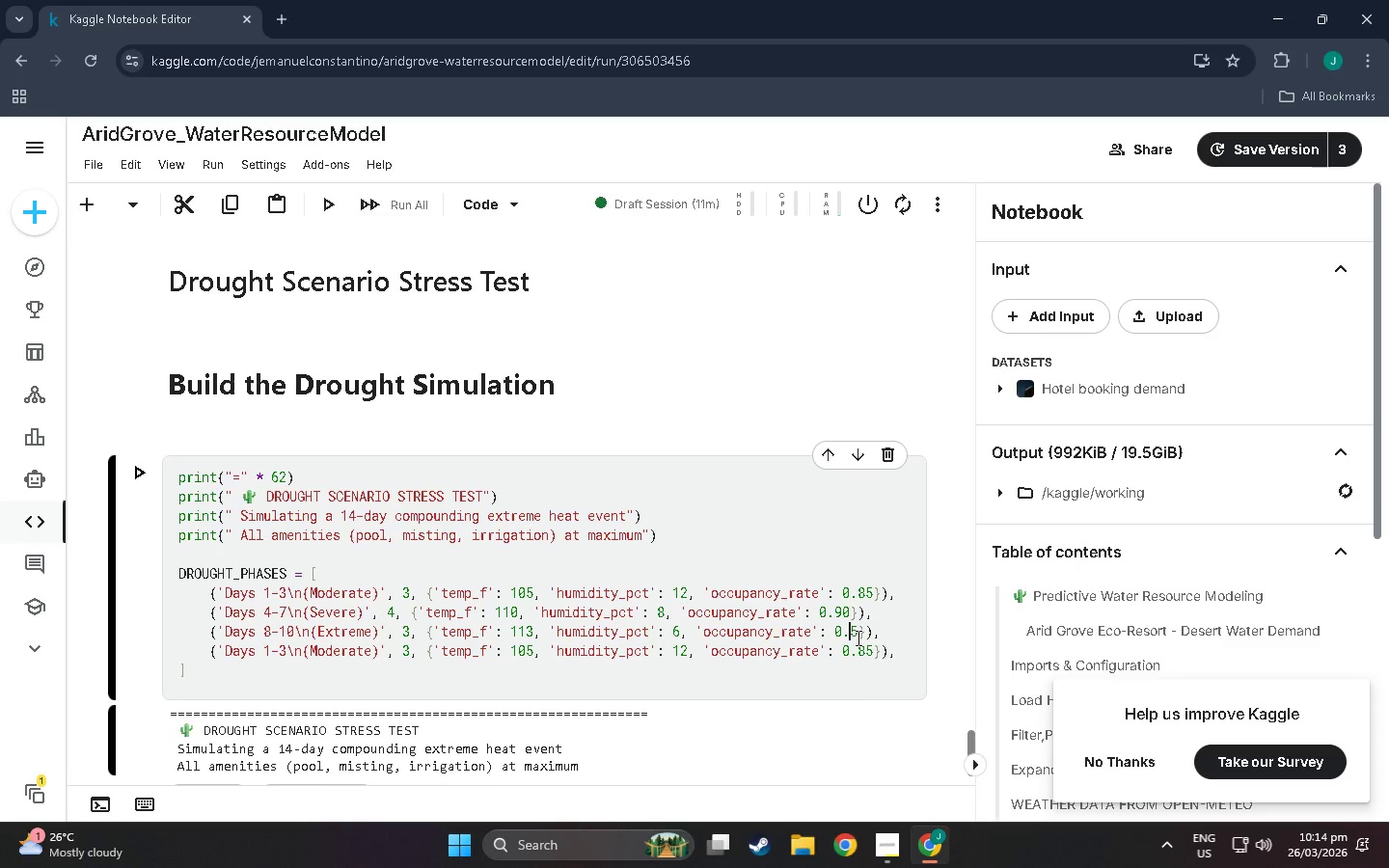 
key(9)
 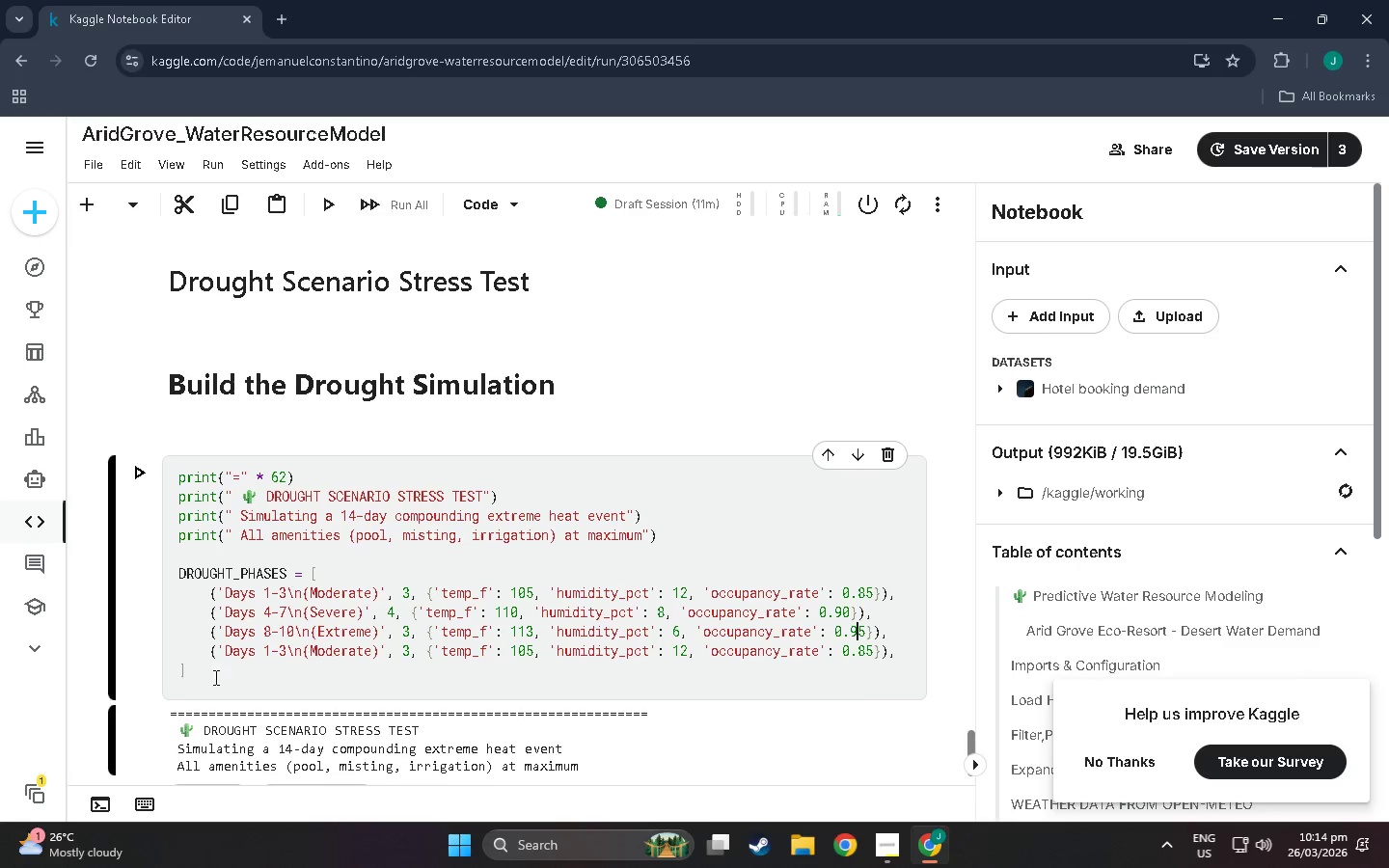 
left_click([273, 654])
 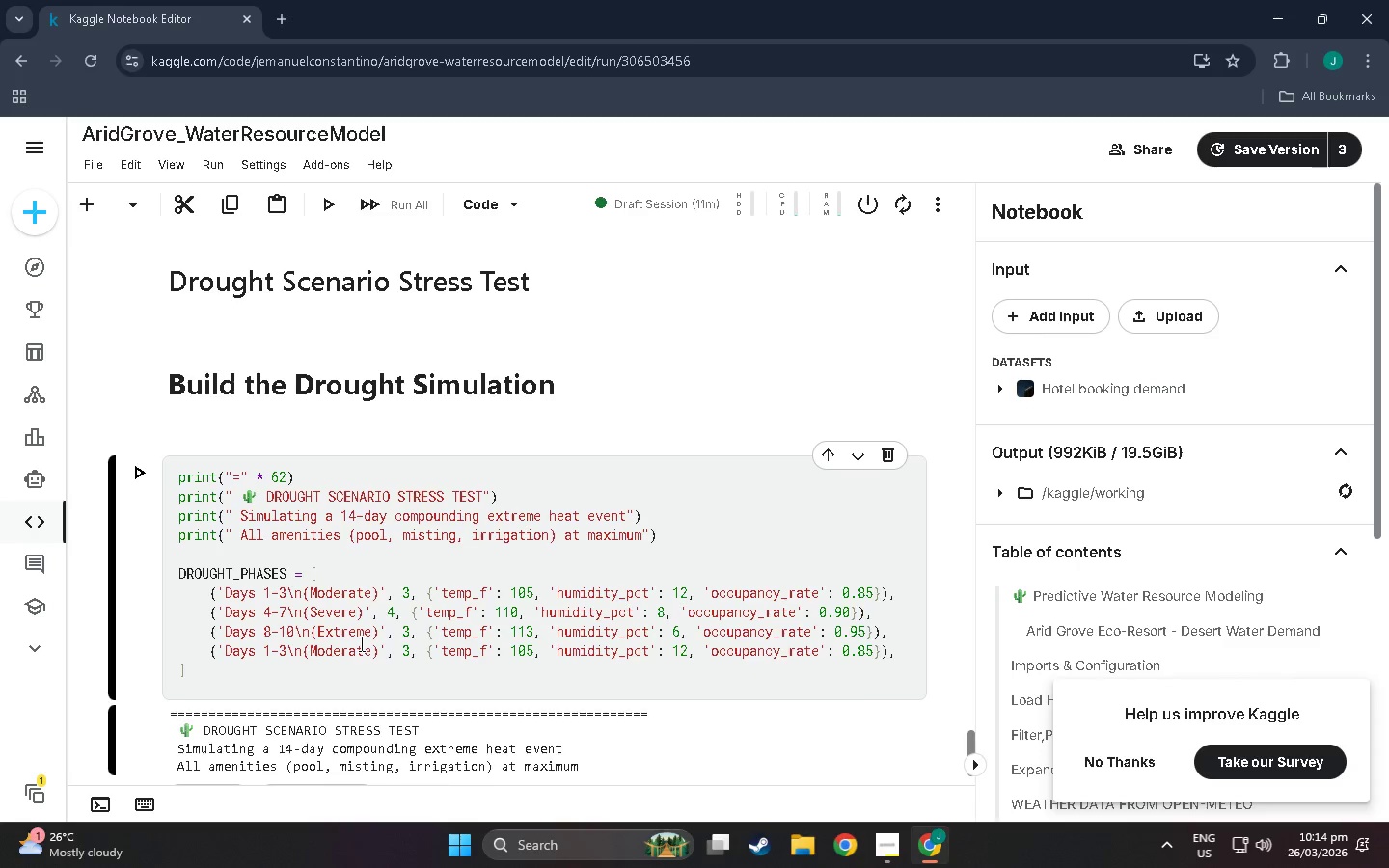 
key(Backspace)
type(11)
 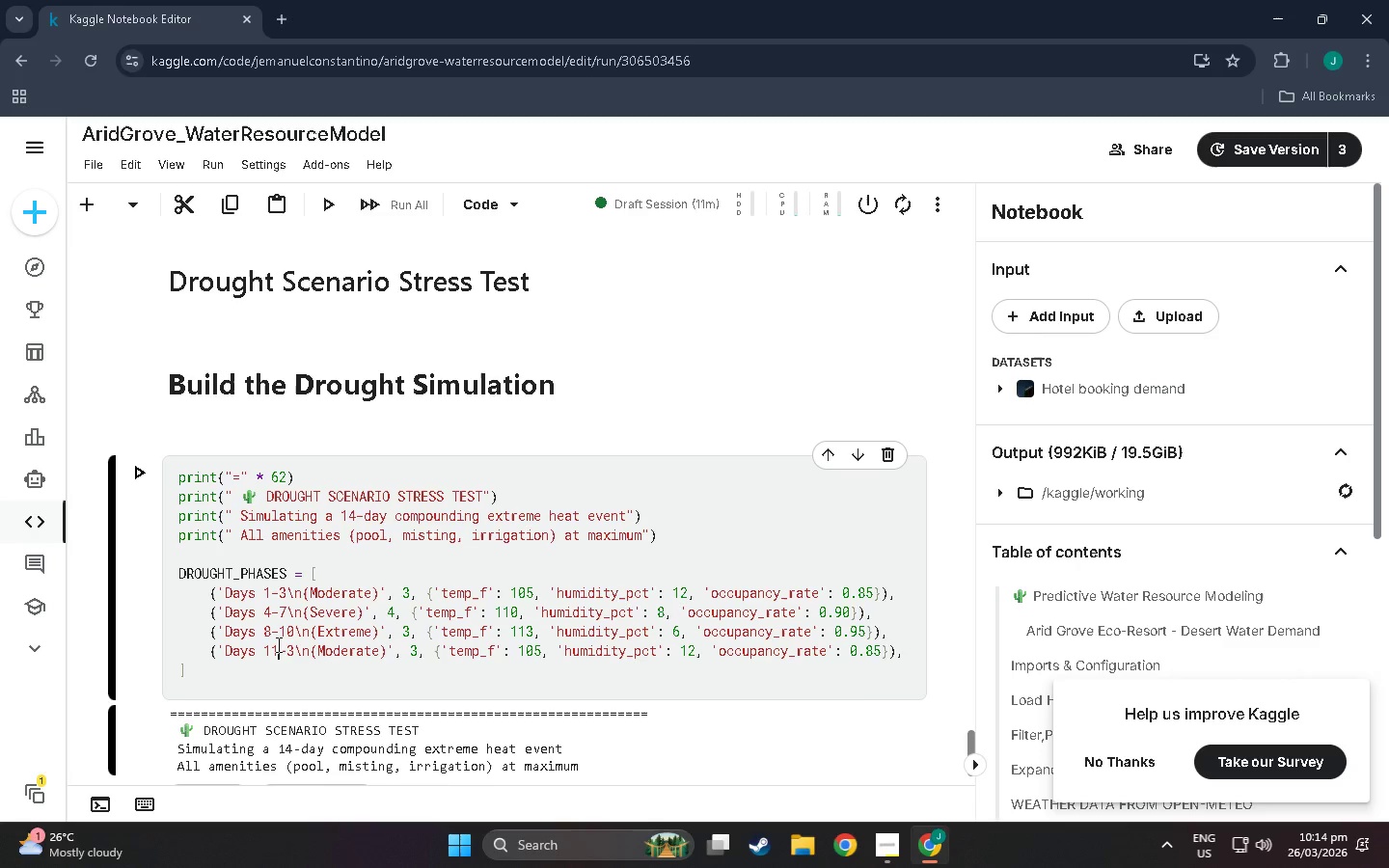 
left_click([298, 646])
 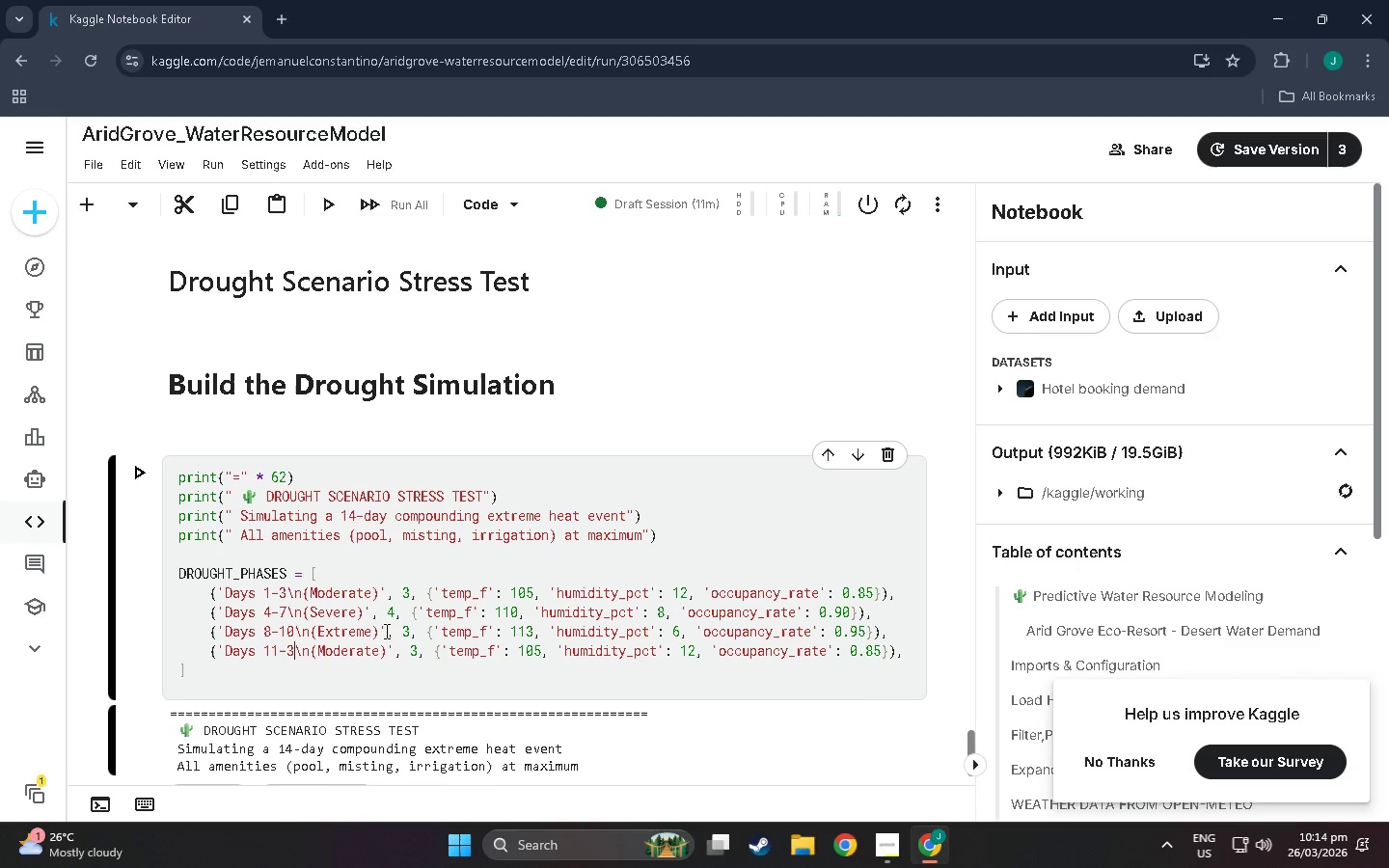 
key(Backspace)
type(14)
 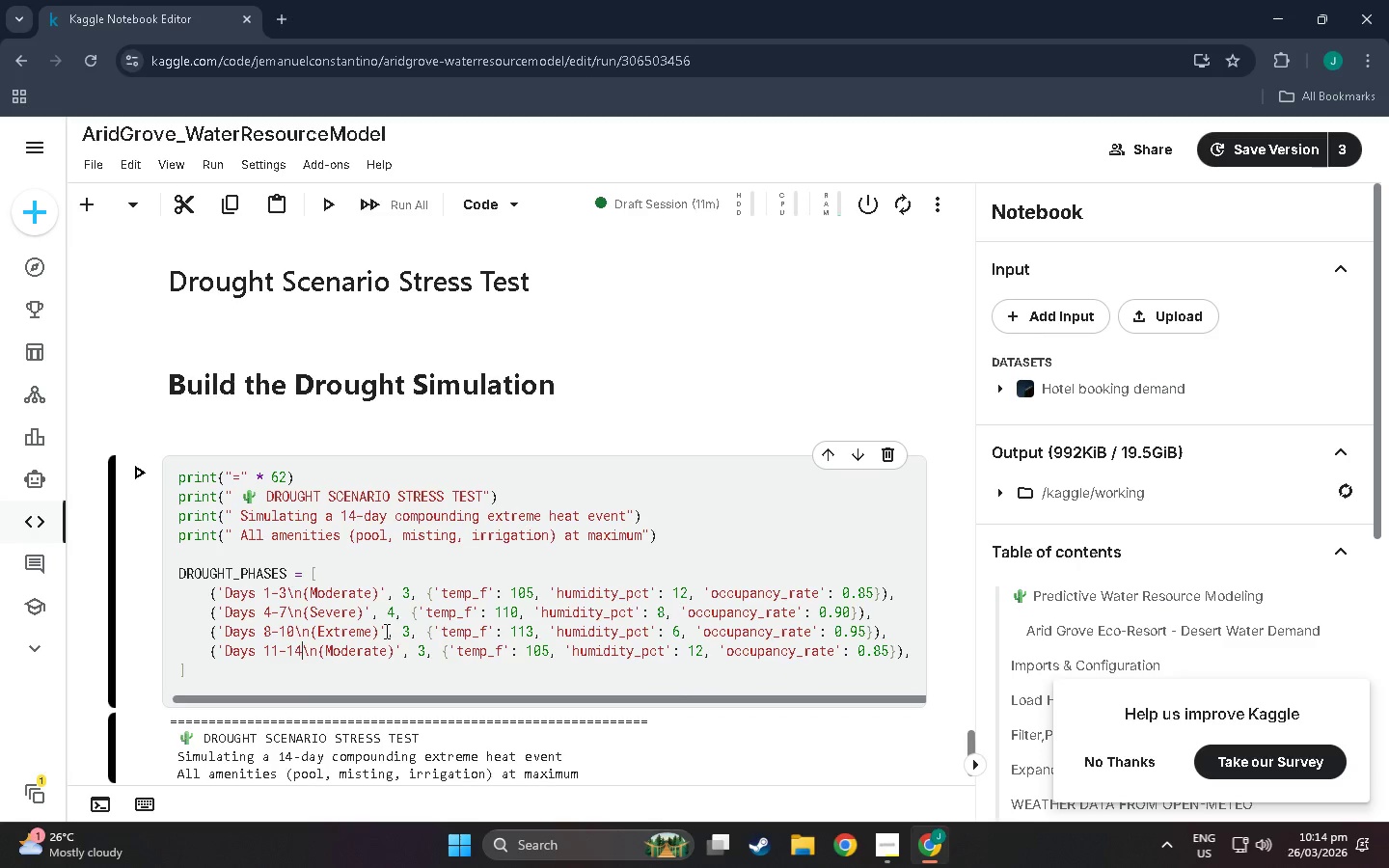 
key(ArrowRight)
 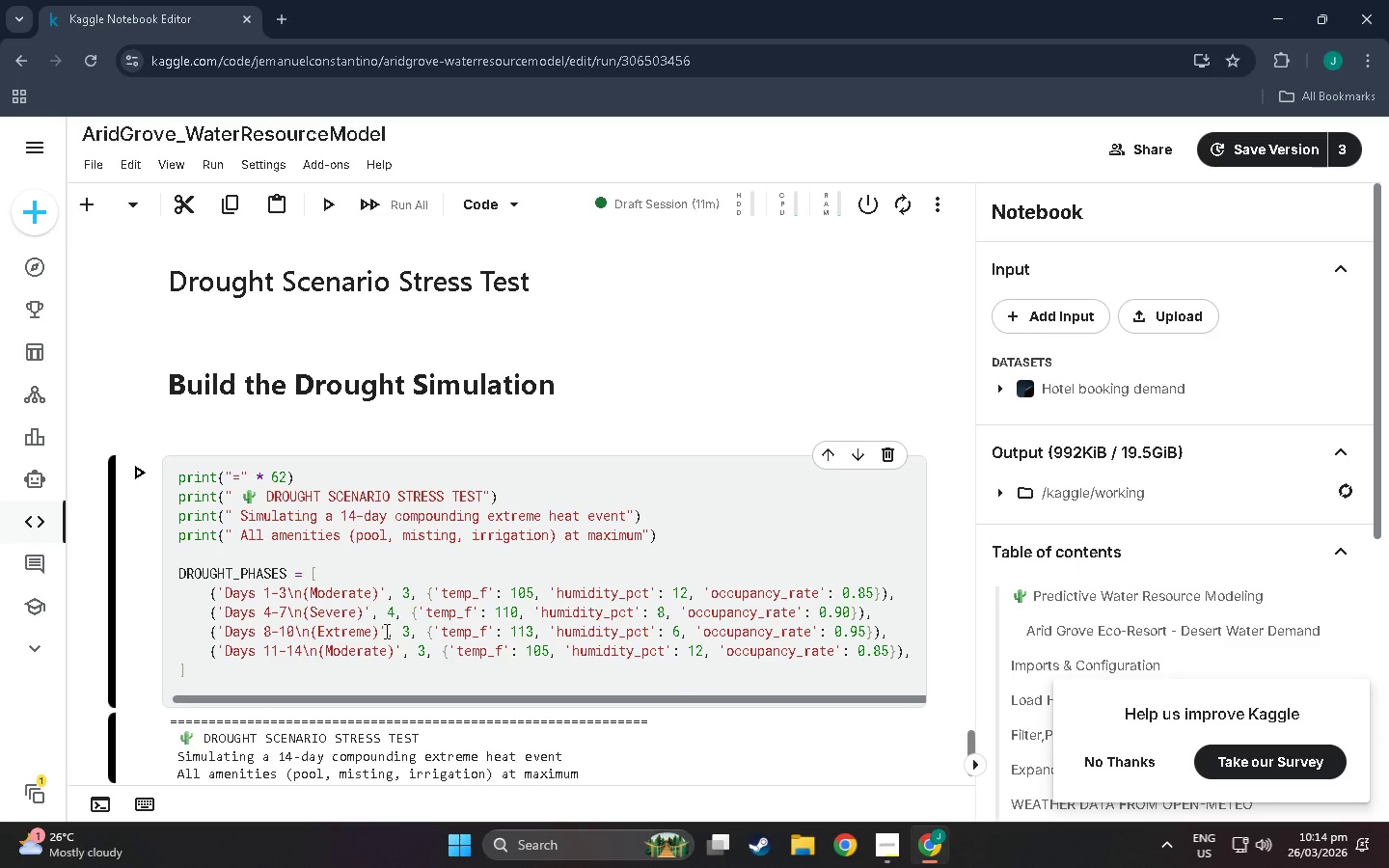 
key(ArrowRight)
 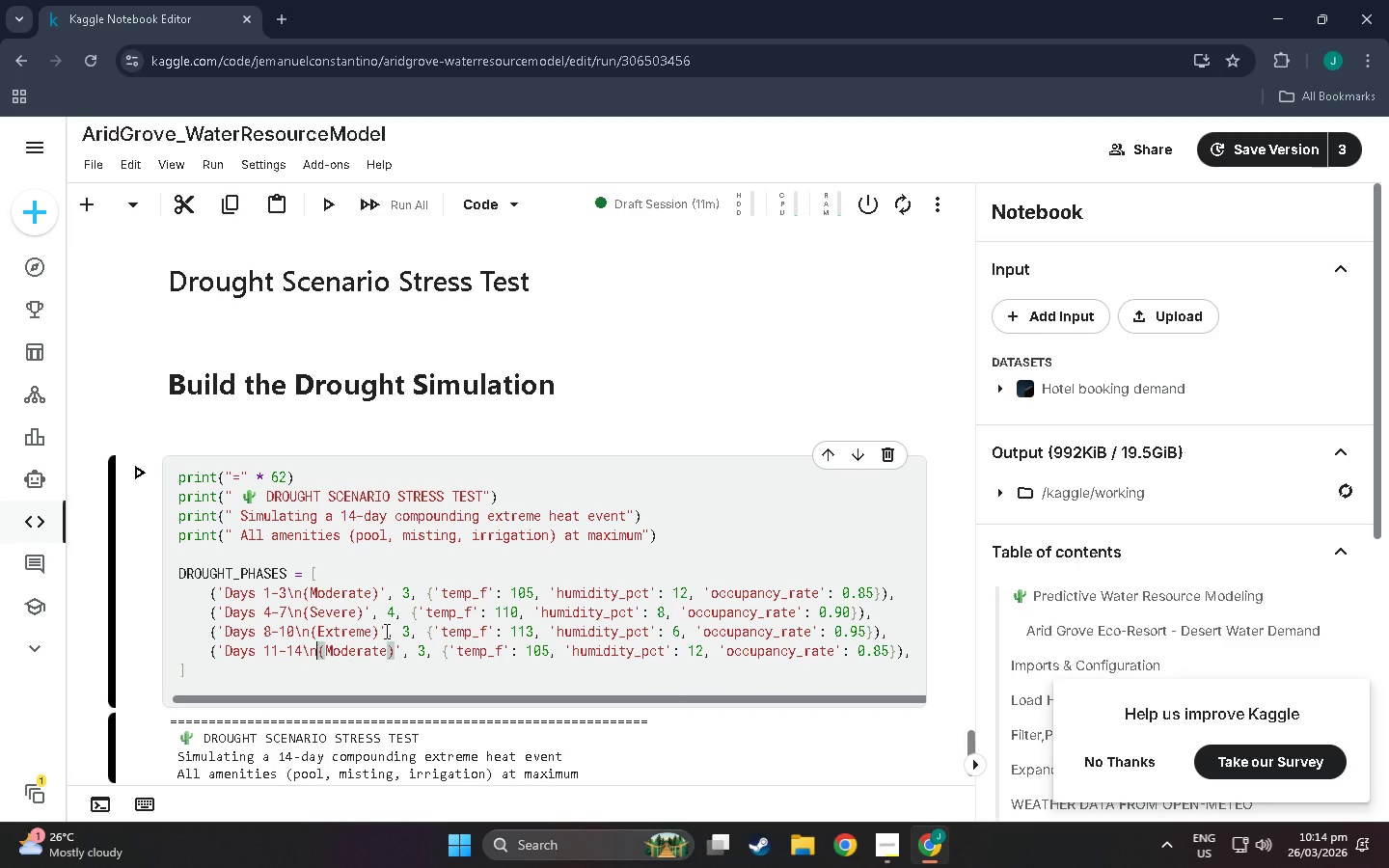 
key(ArrowRight)
 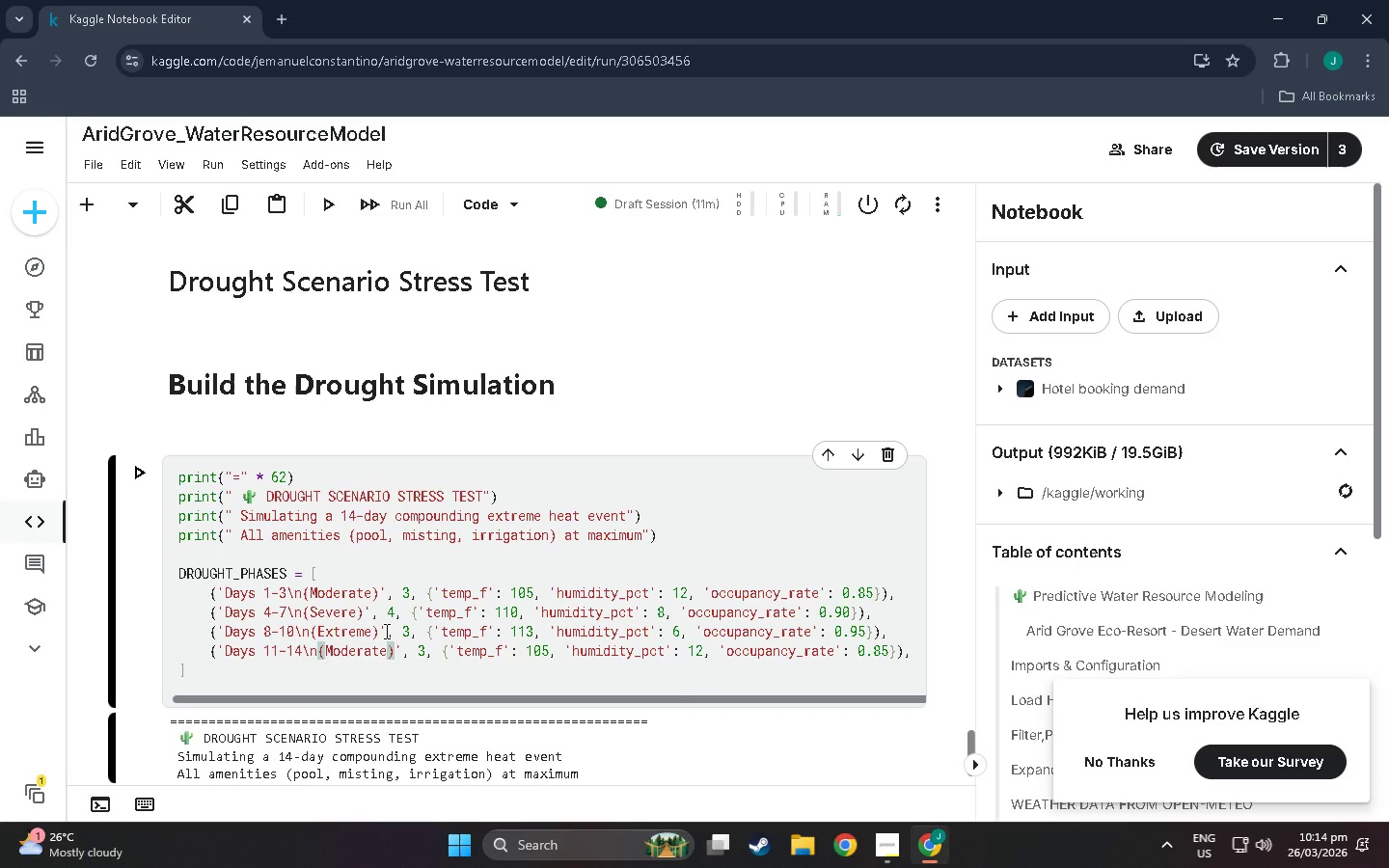 
wait(10.84)
 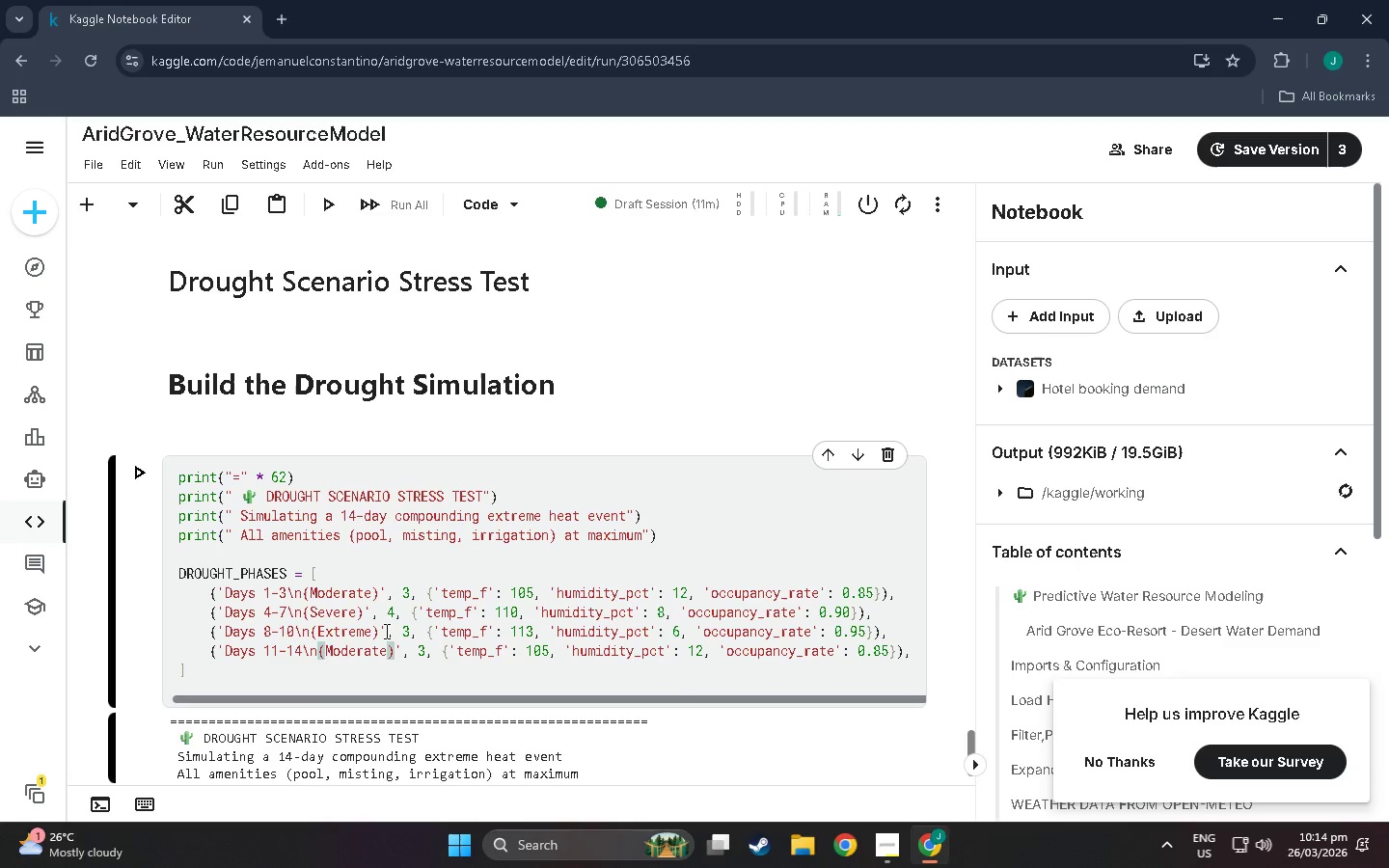 
left_click_drag(start_coordinate=[388, 657], to_coordinate=[326, 652])
 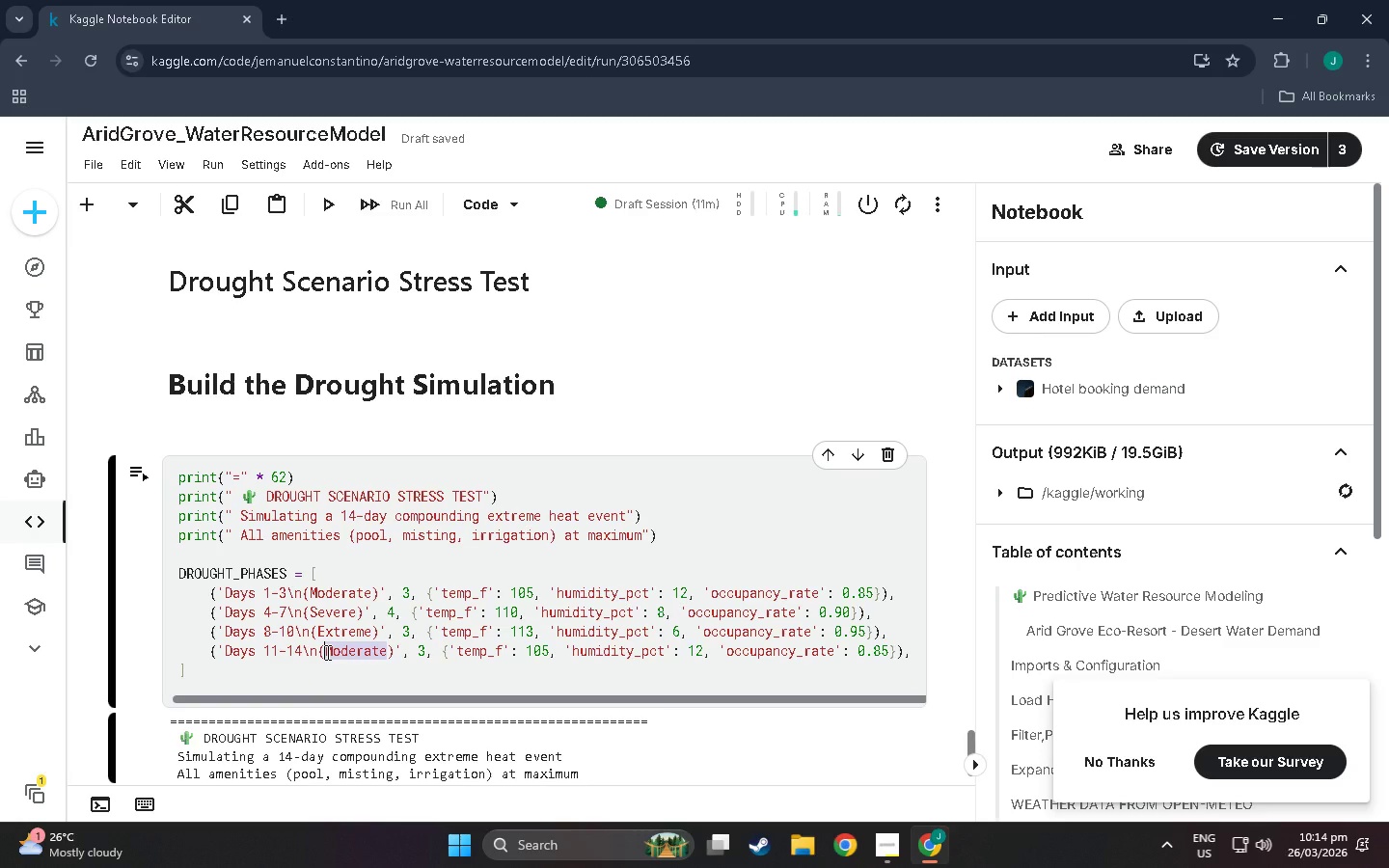 
key(Backspace)
type(crisis)
 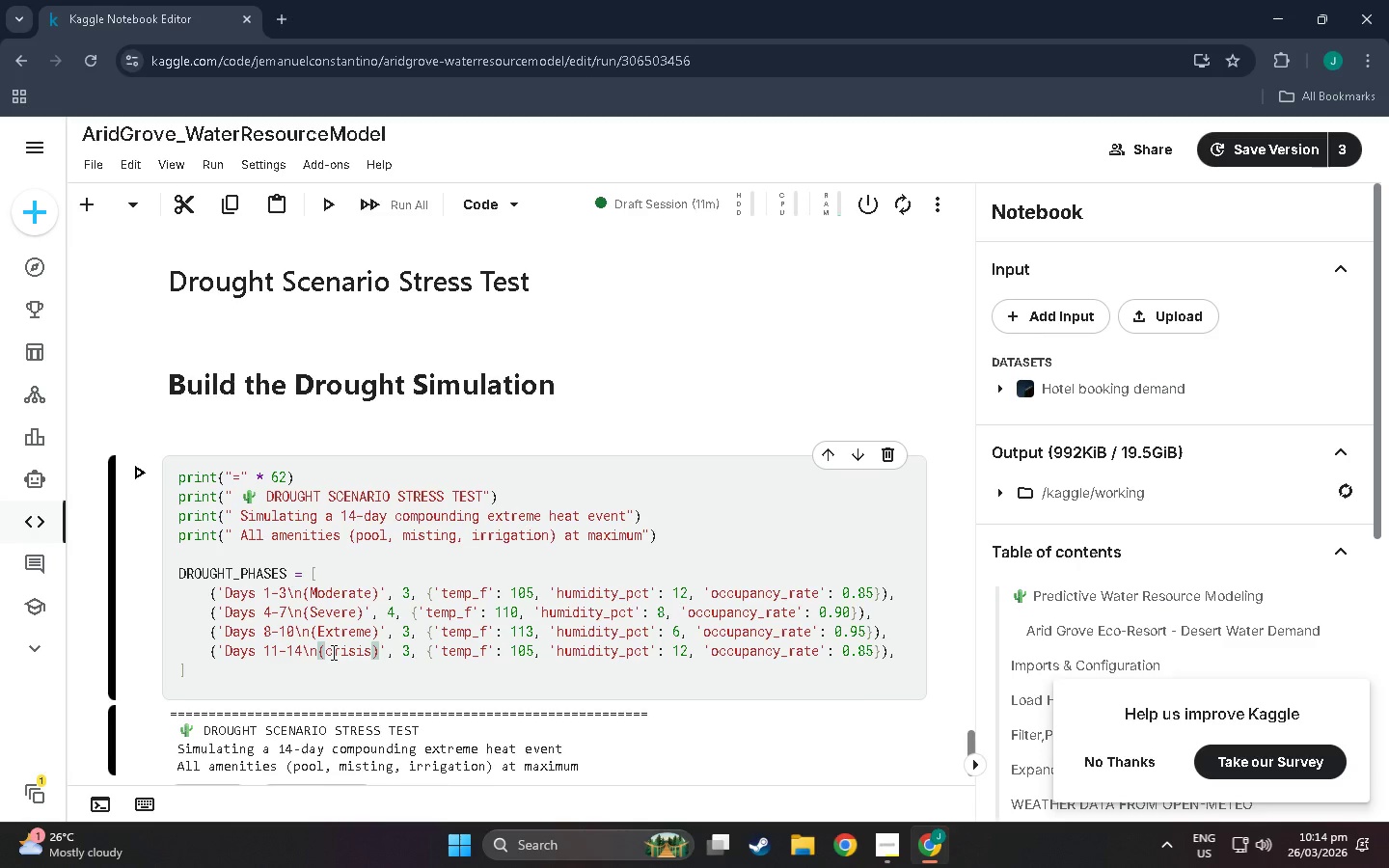 
left_click([332, 652])
 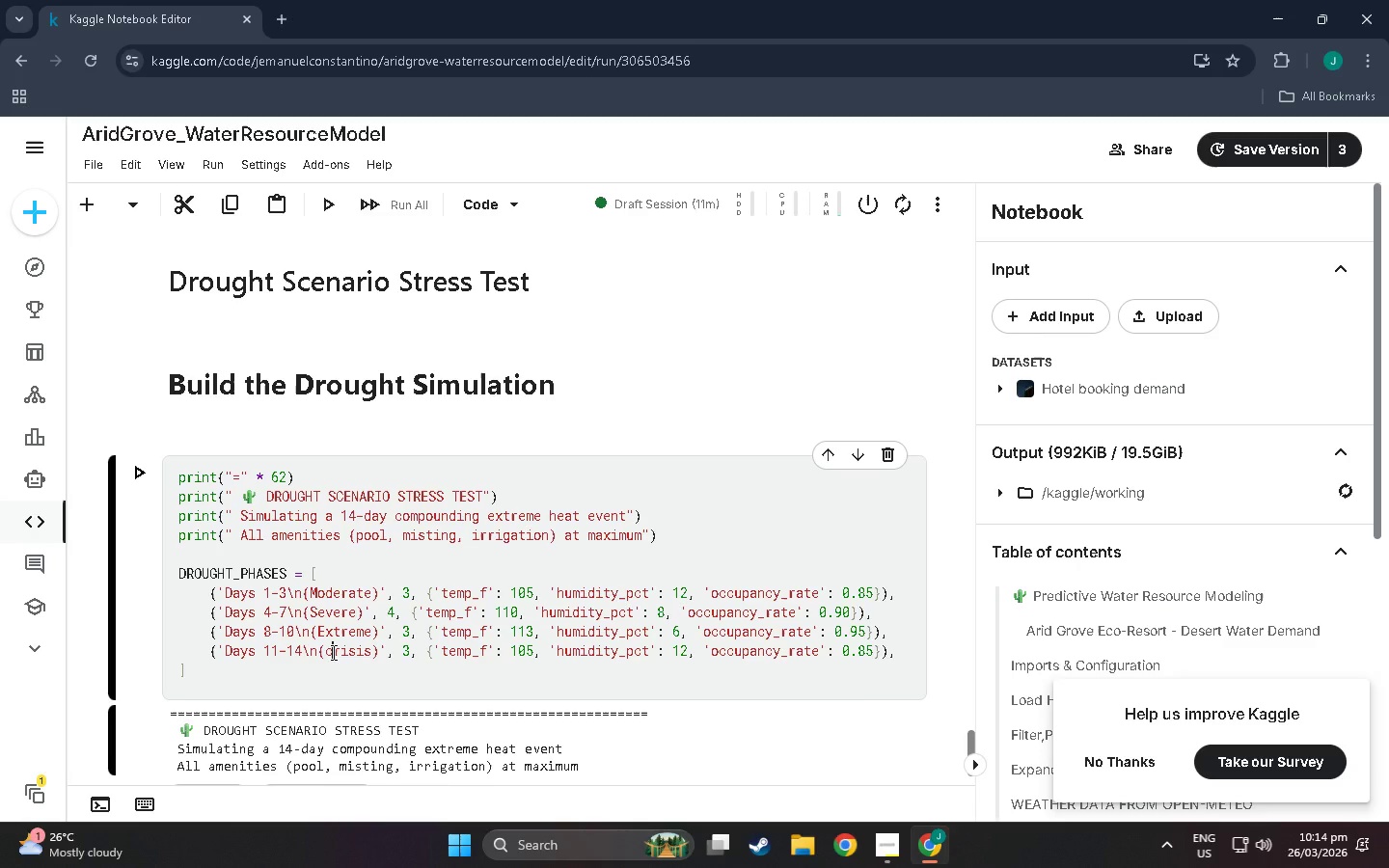 
key(Shift+Backspace)
 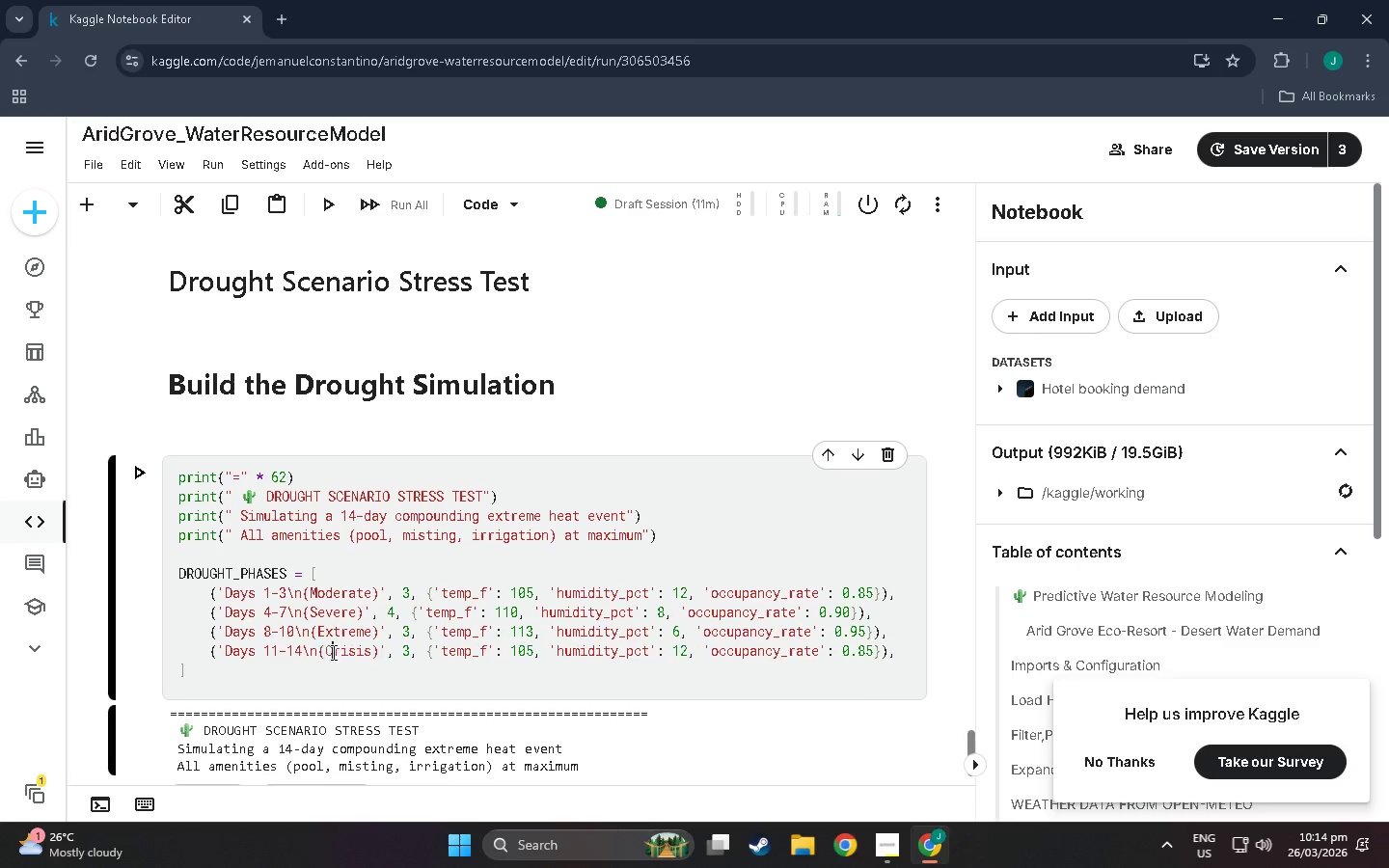 
key(Shift+C)
 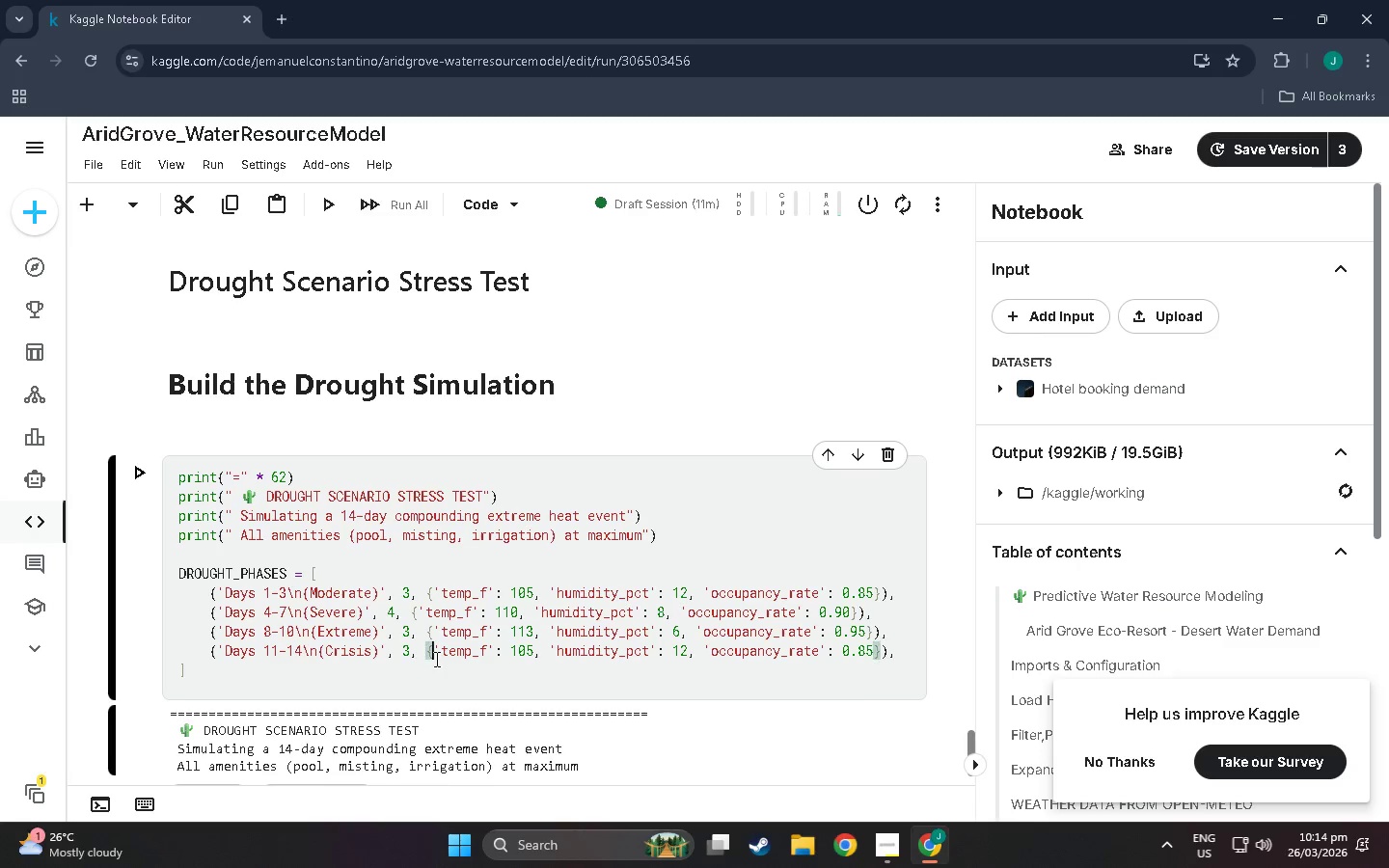 
double_click([411, 651])
 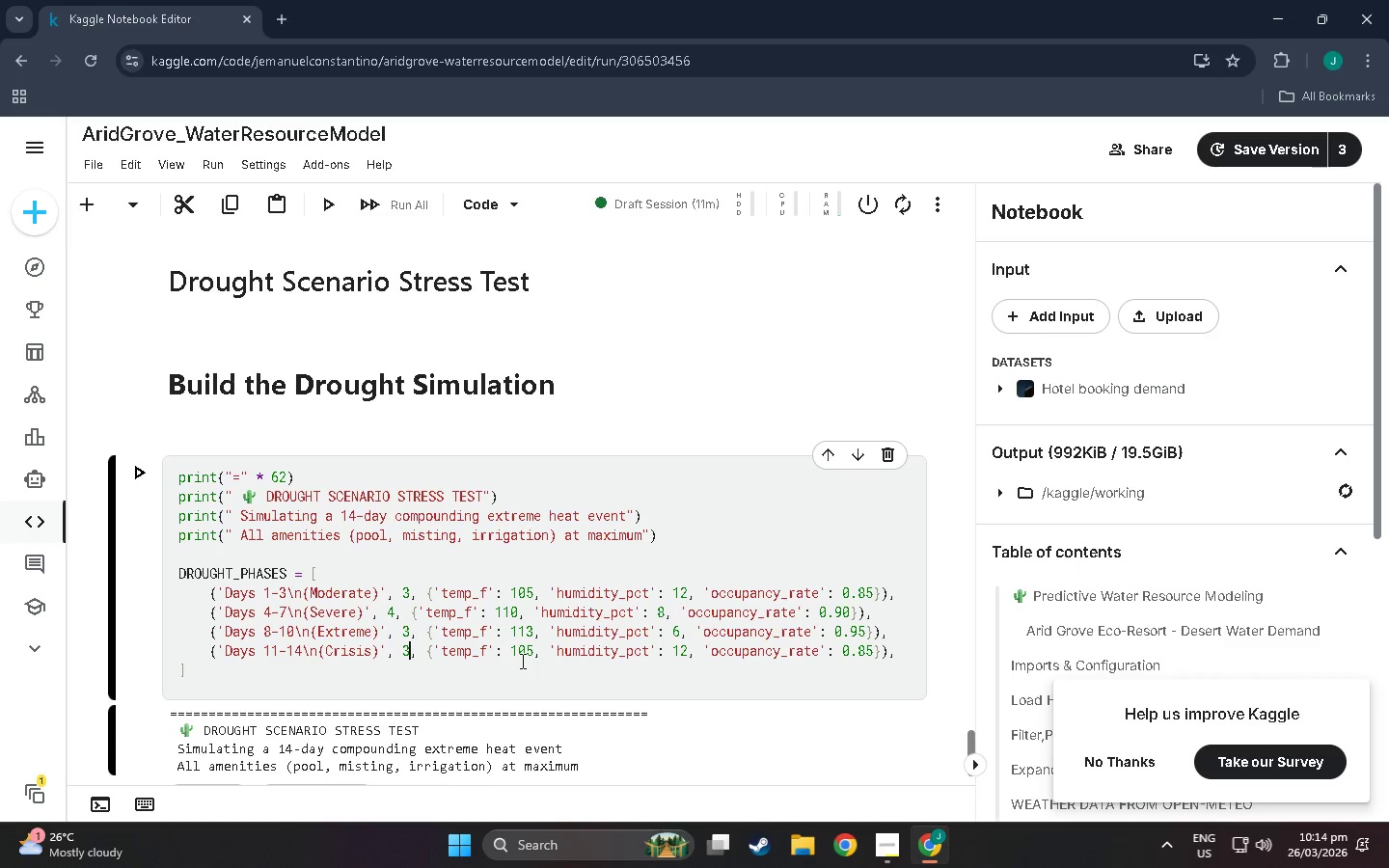 
key(Backspace)
 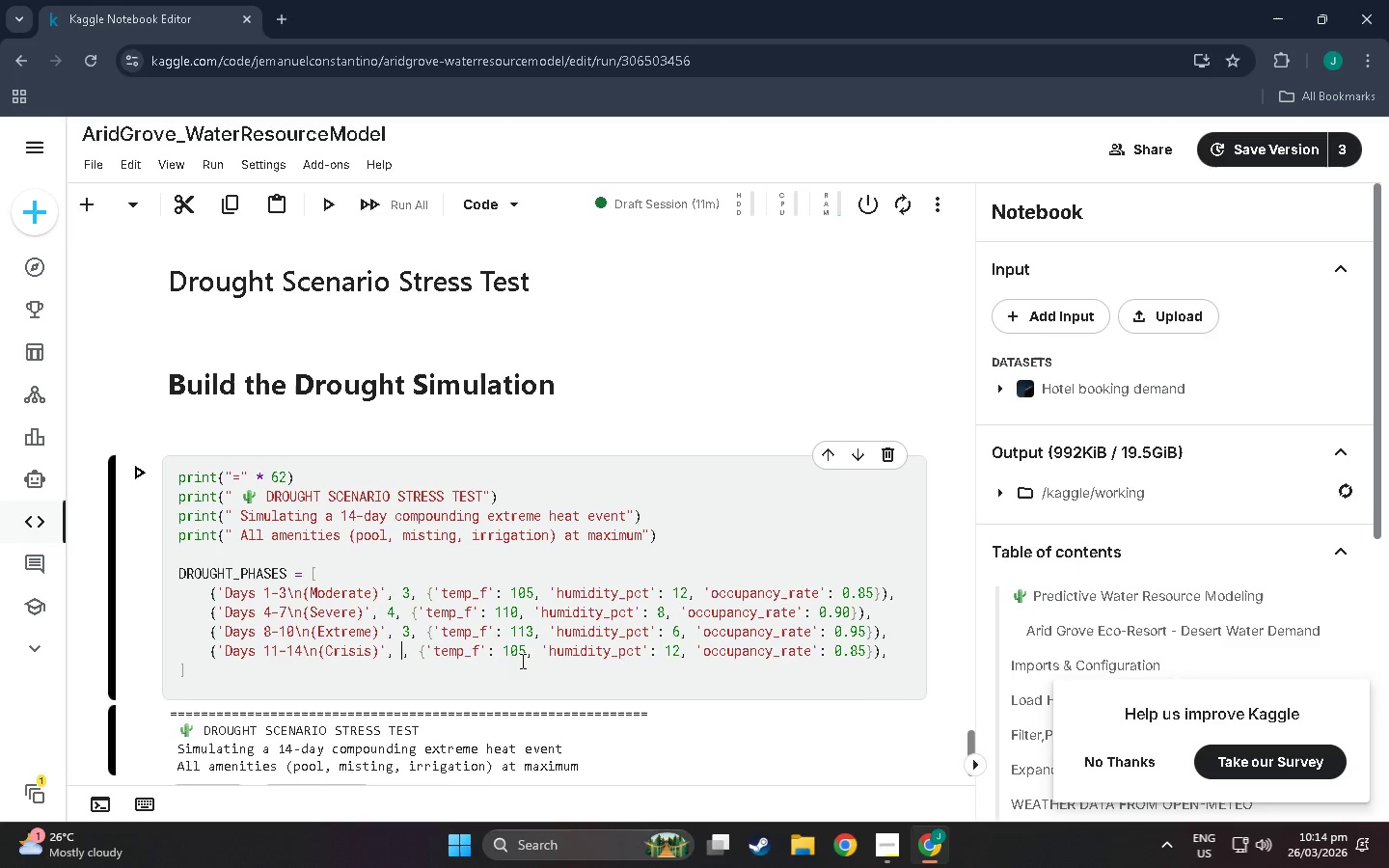 
key(4)
 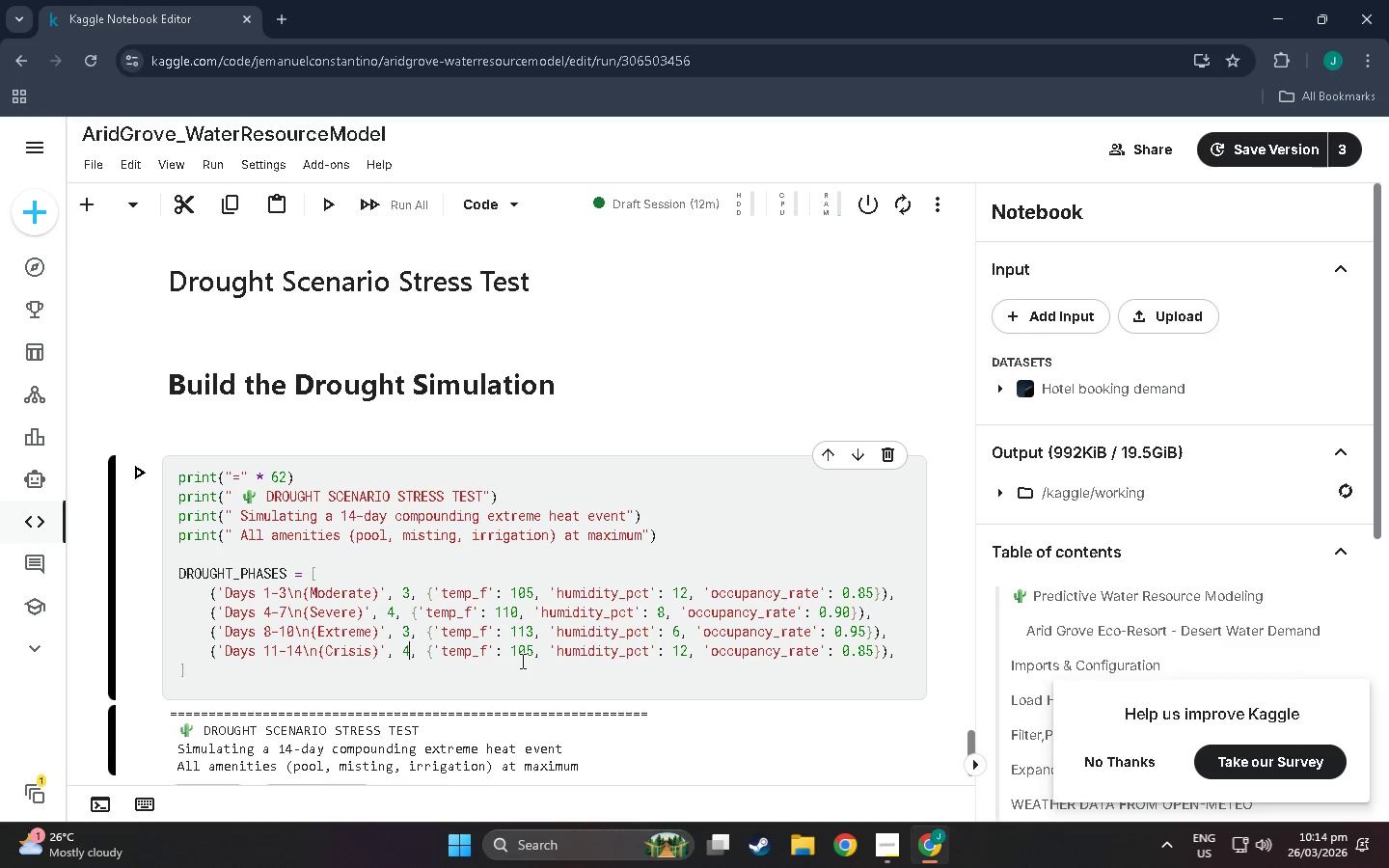 
wait(15.0)
 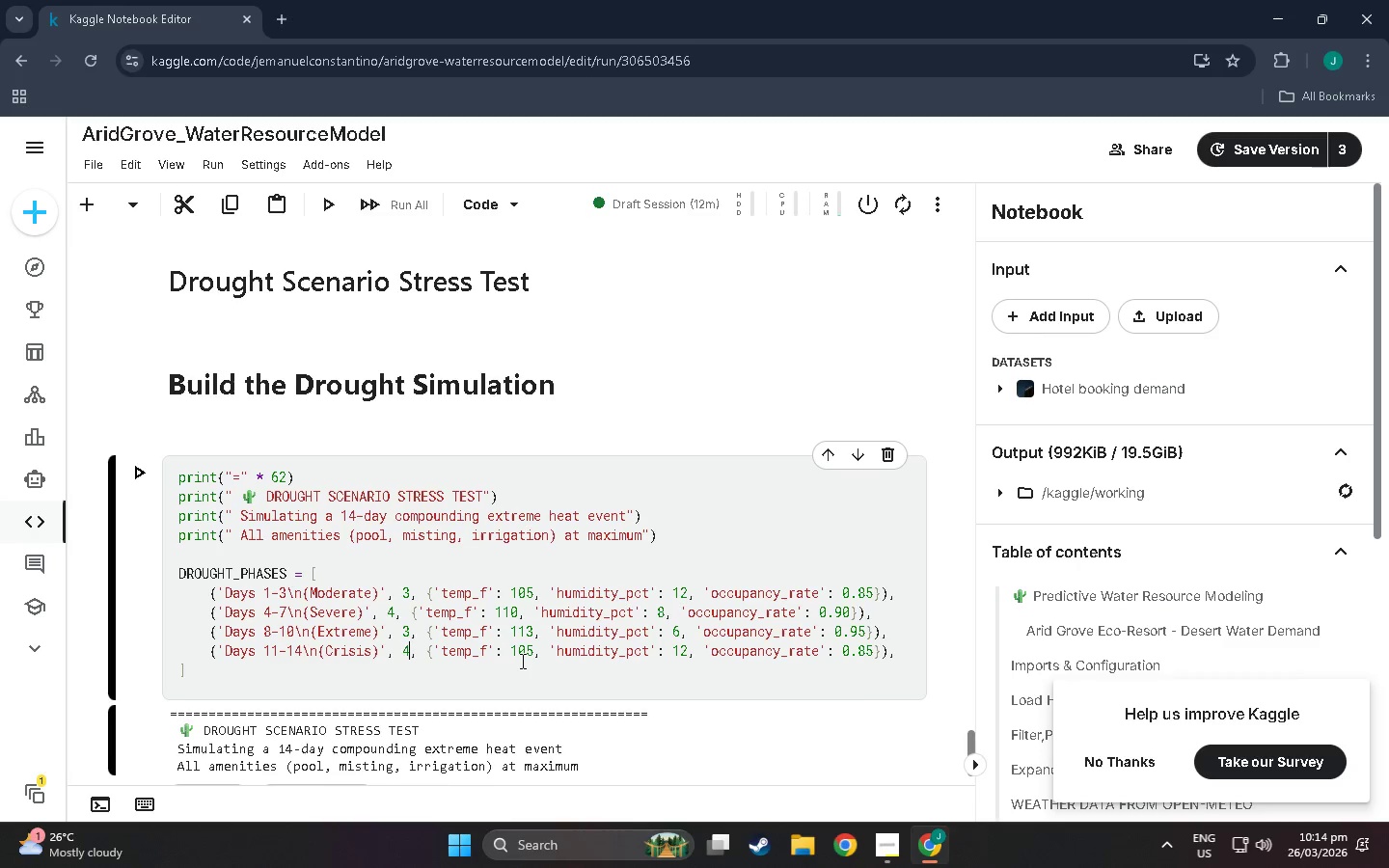 
scroll: coordinate [495, 587], scroll_direction: down, amount: 4.0
 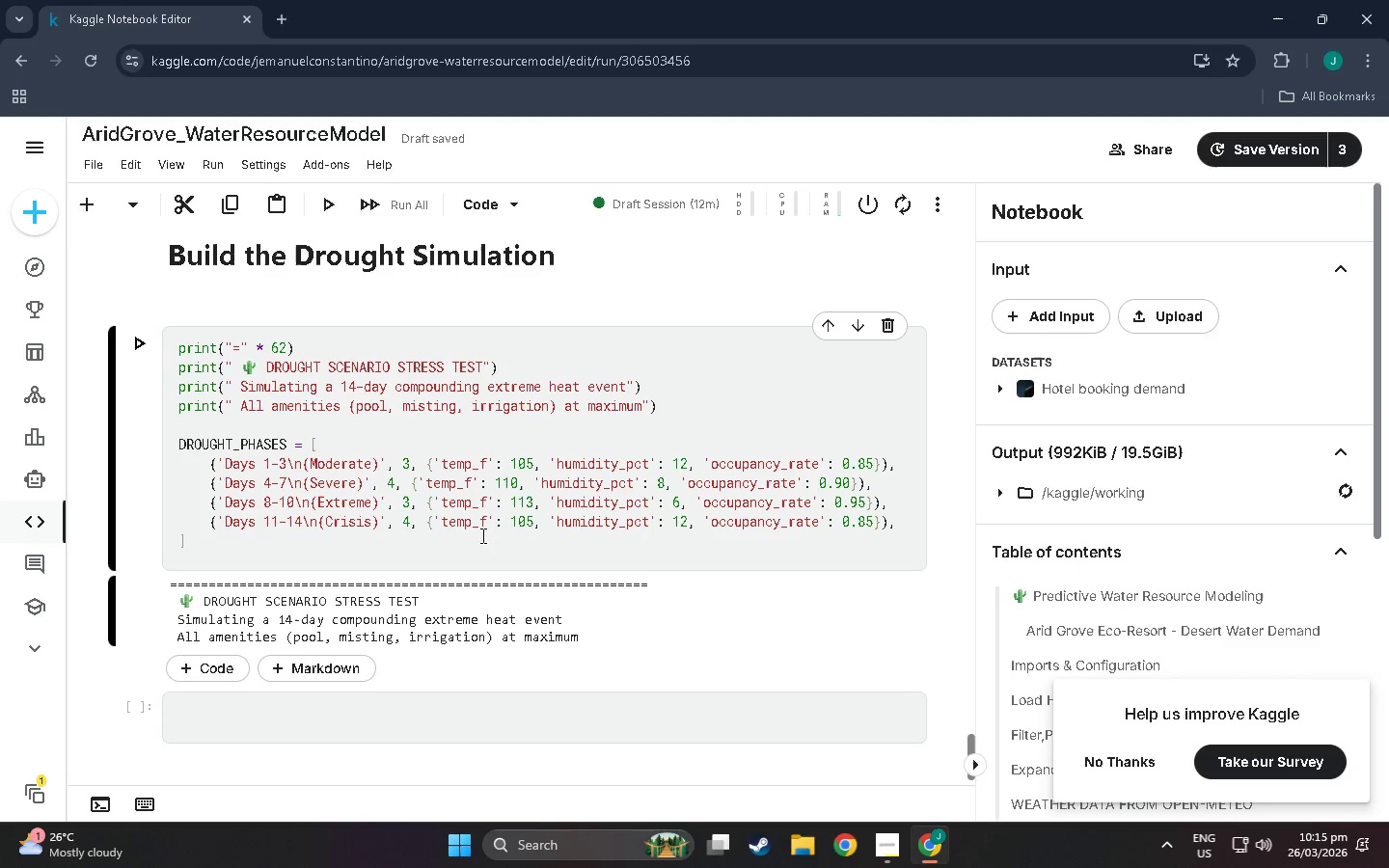 
wait(15.39)
 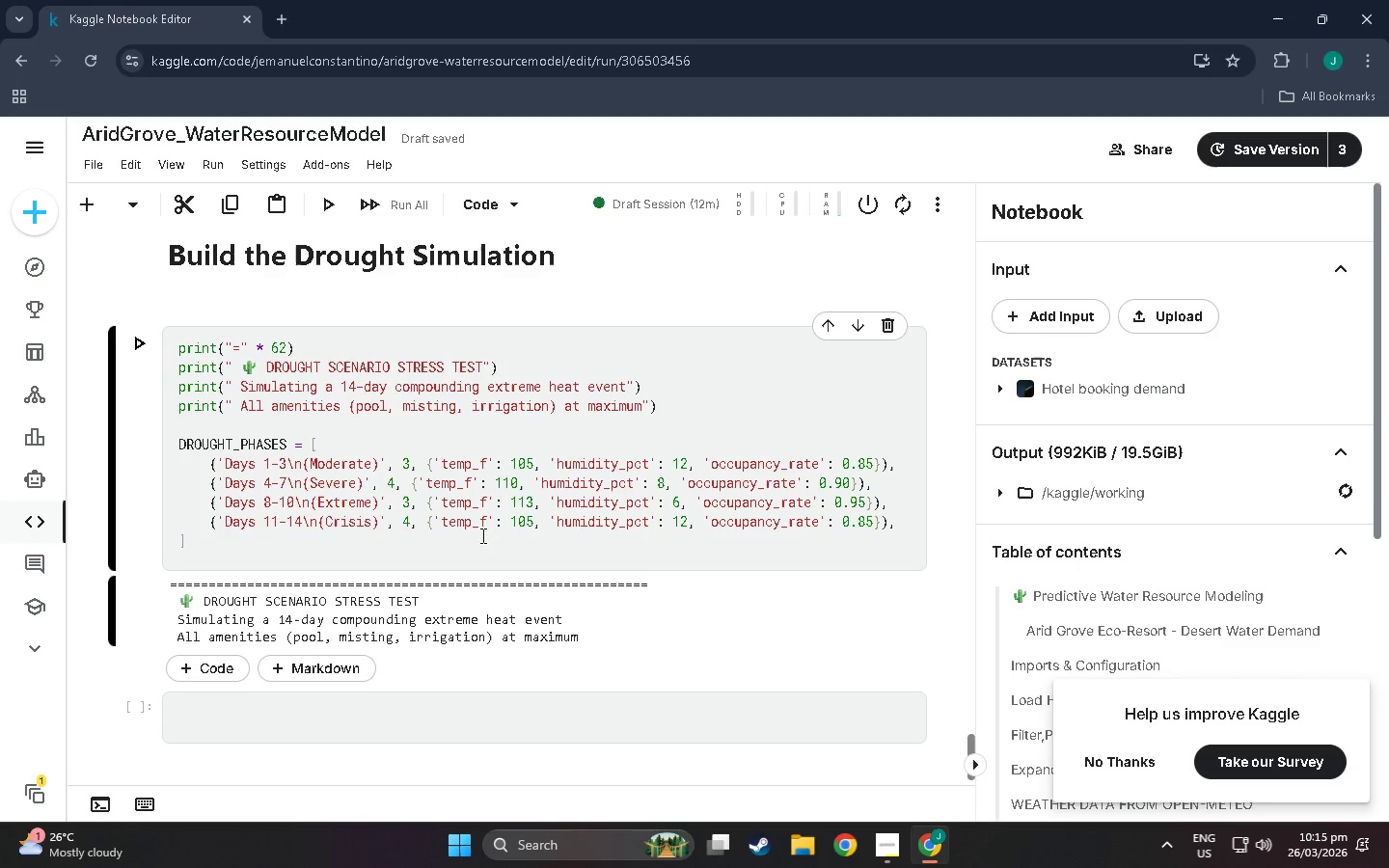 
double_click([528, 522])
 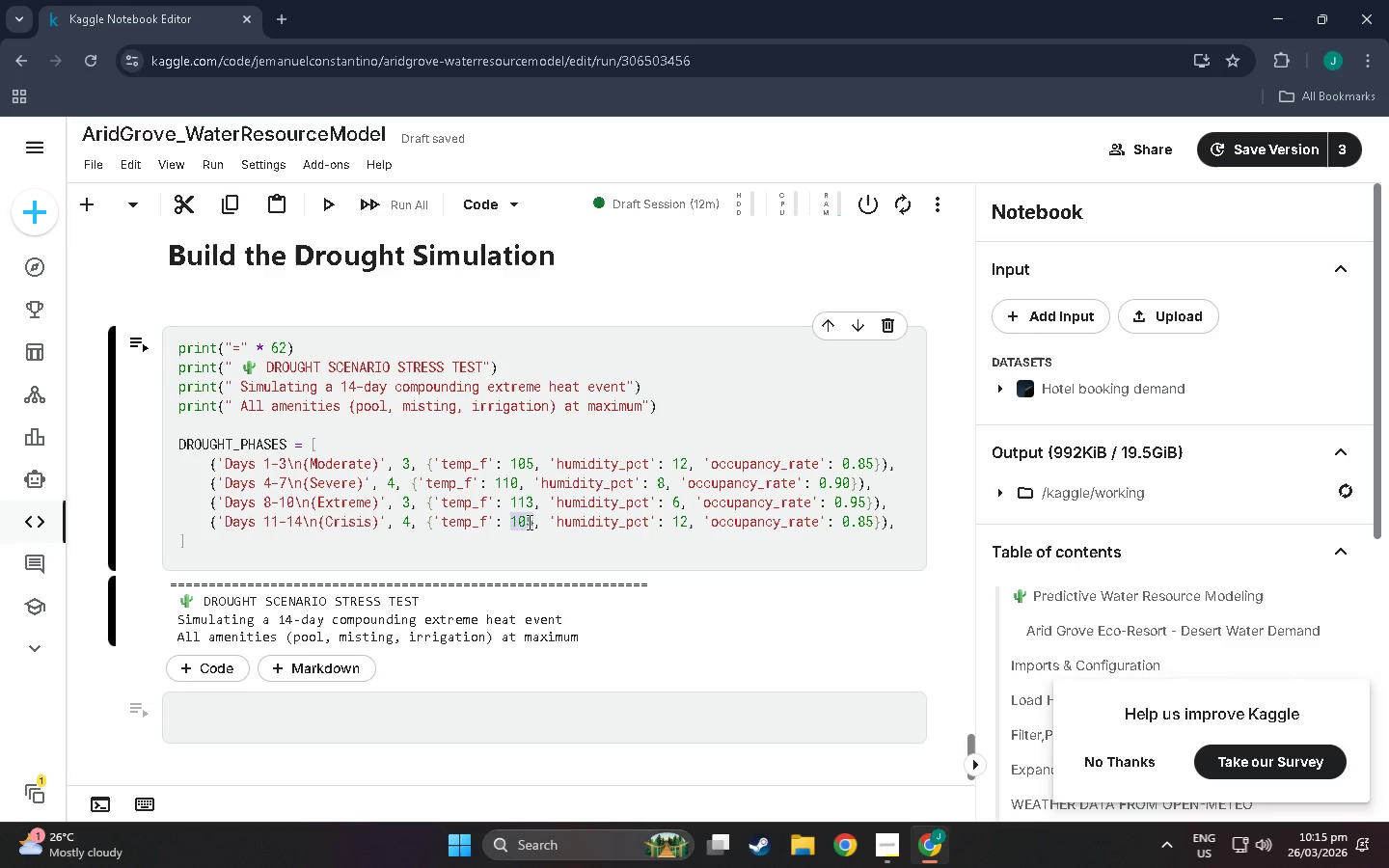 
key(Backspace)
 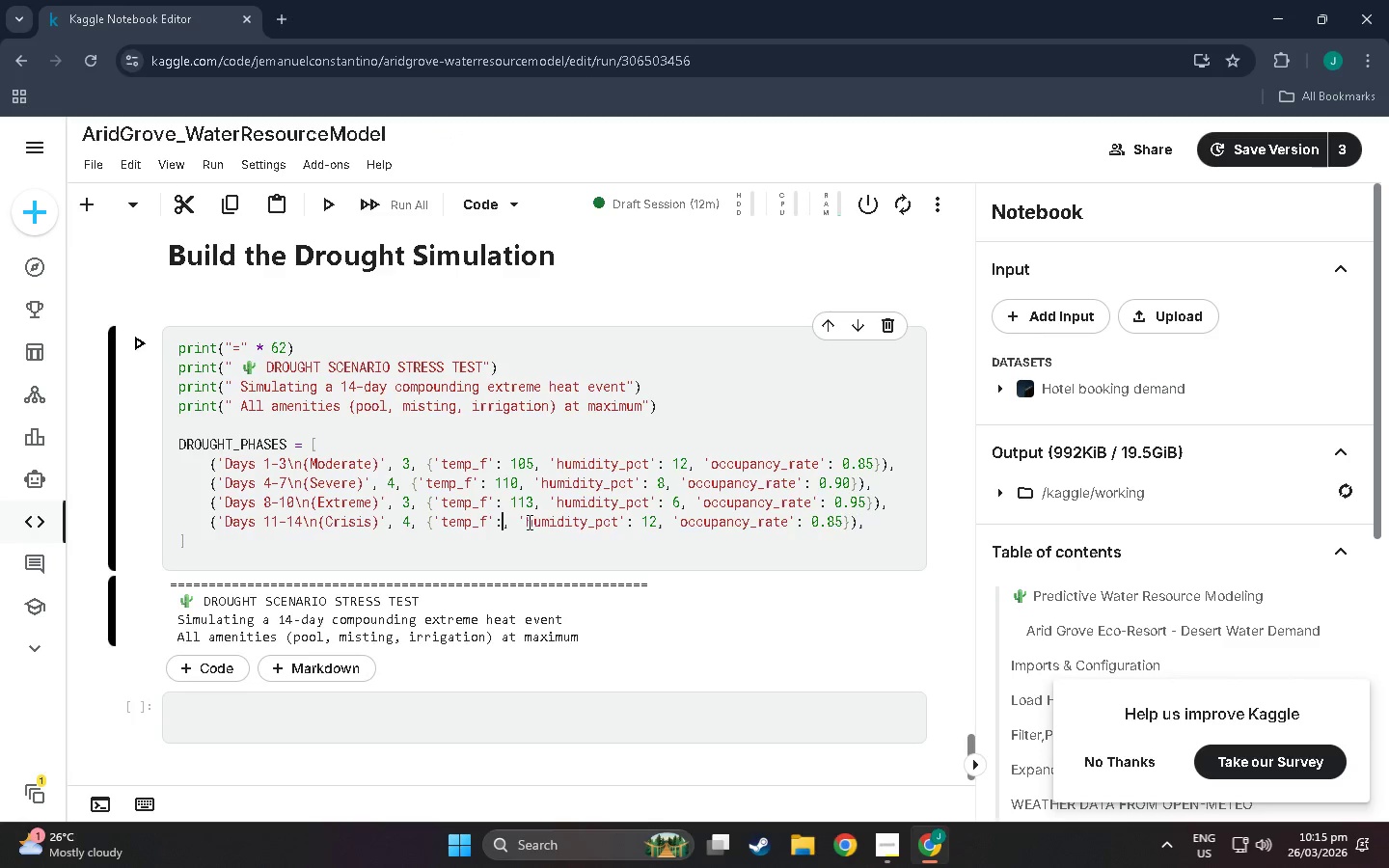 
key(Backspace)
 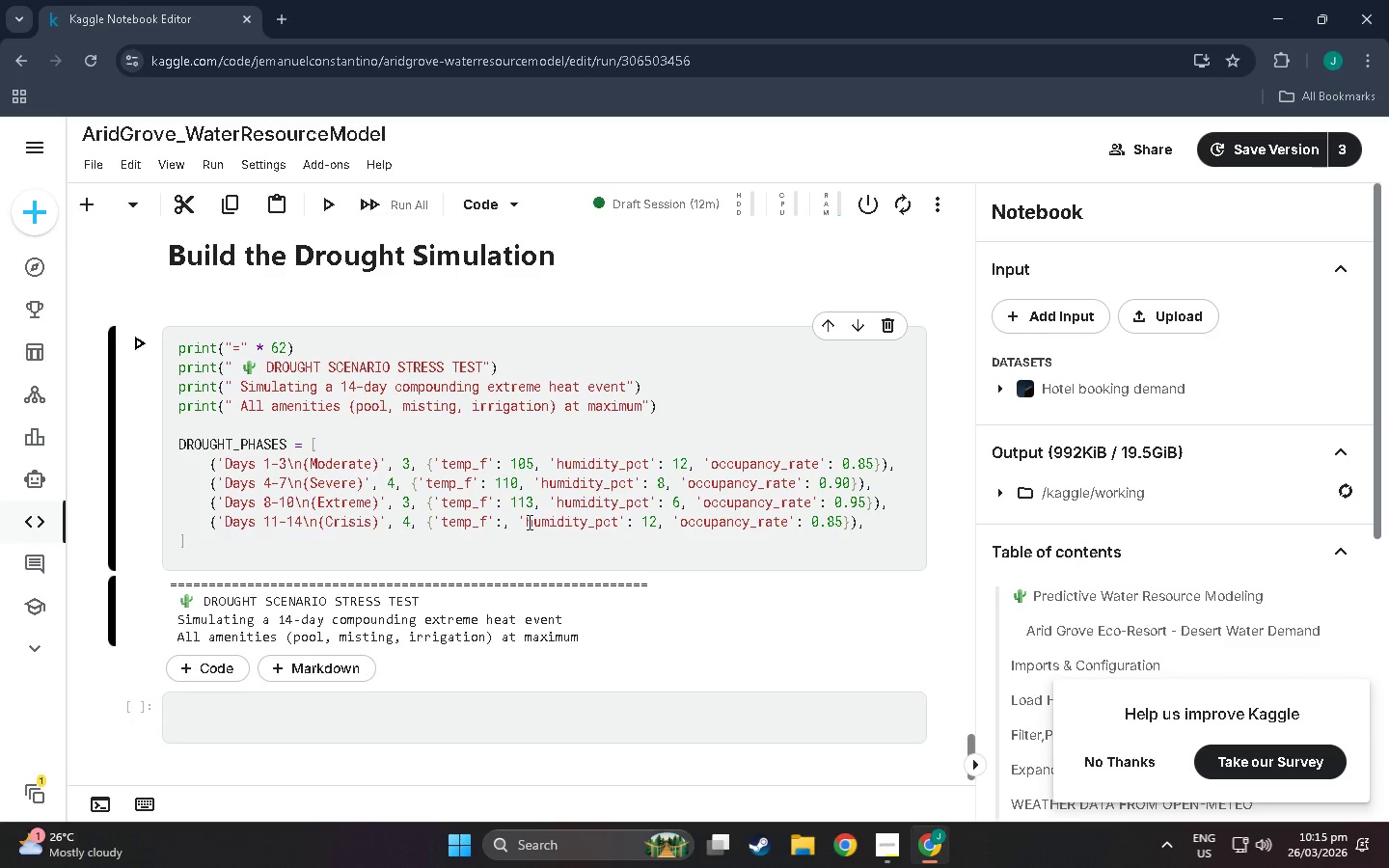 
key(Control+Z)
 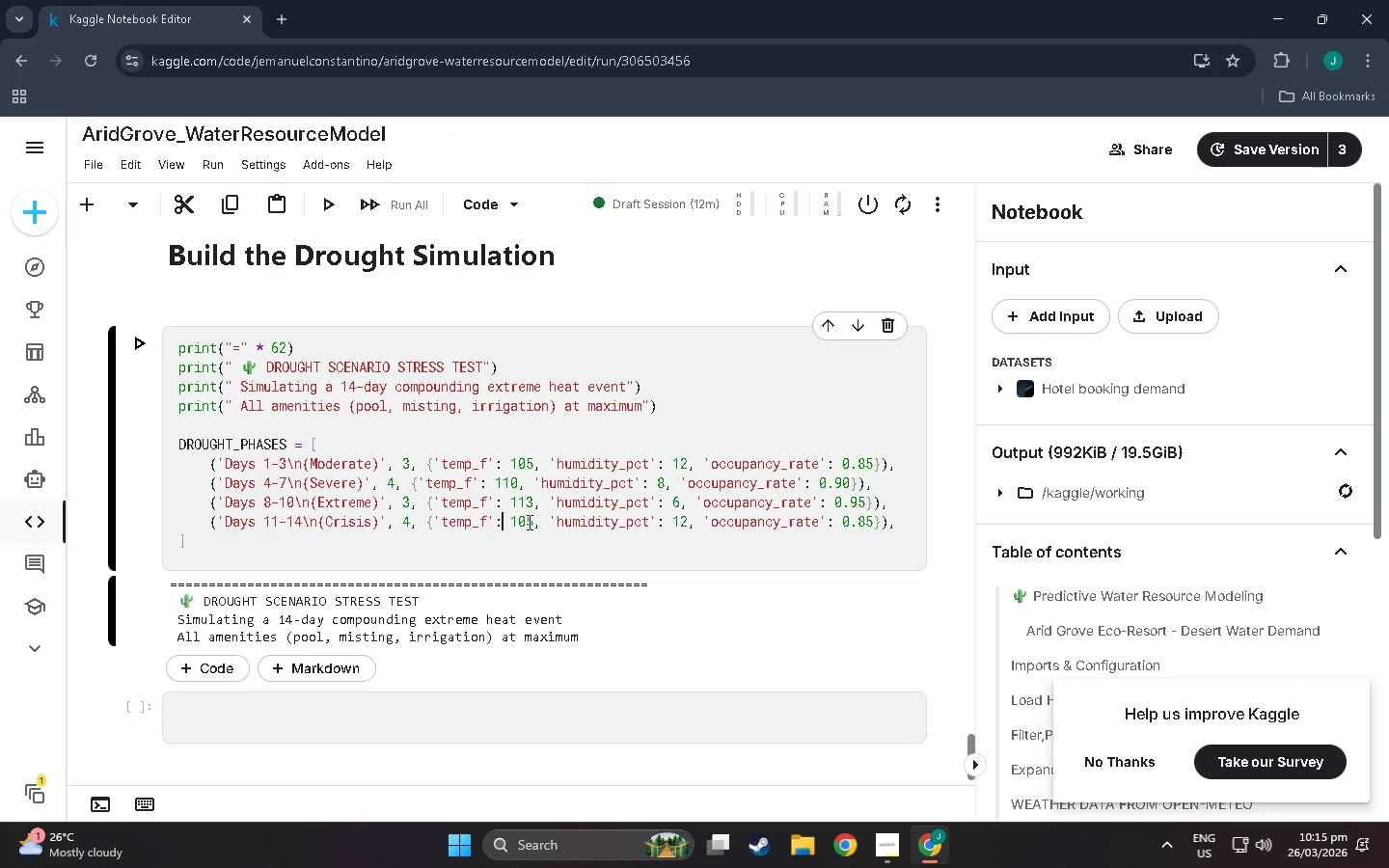 
key(ArrowRight)
 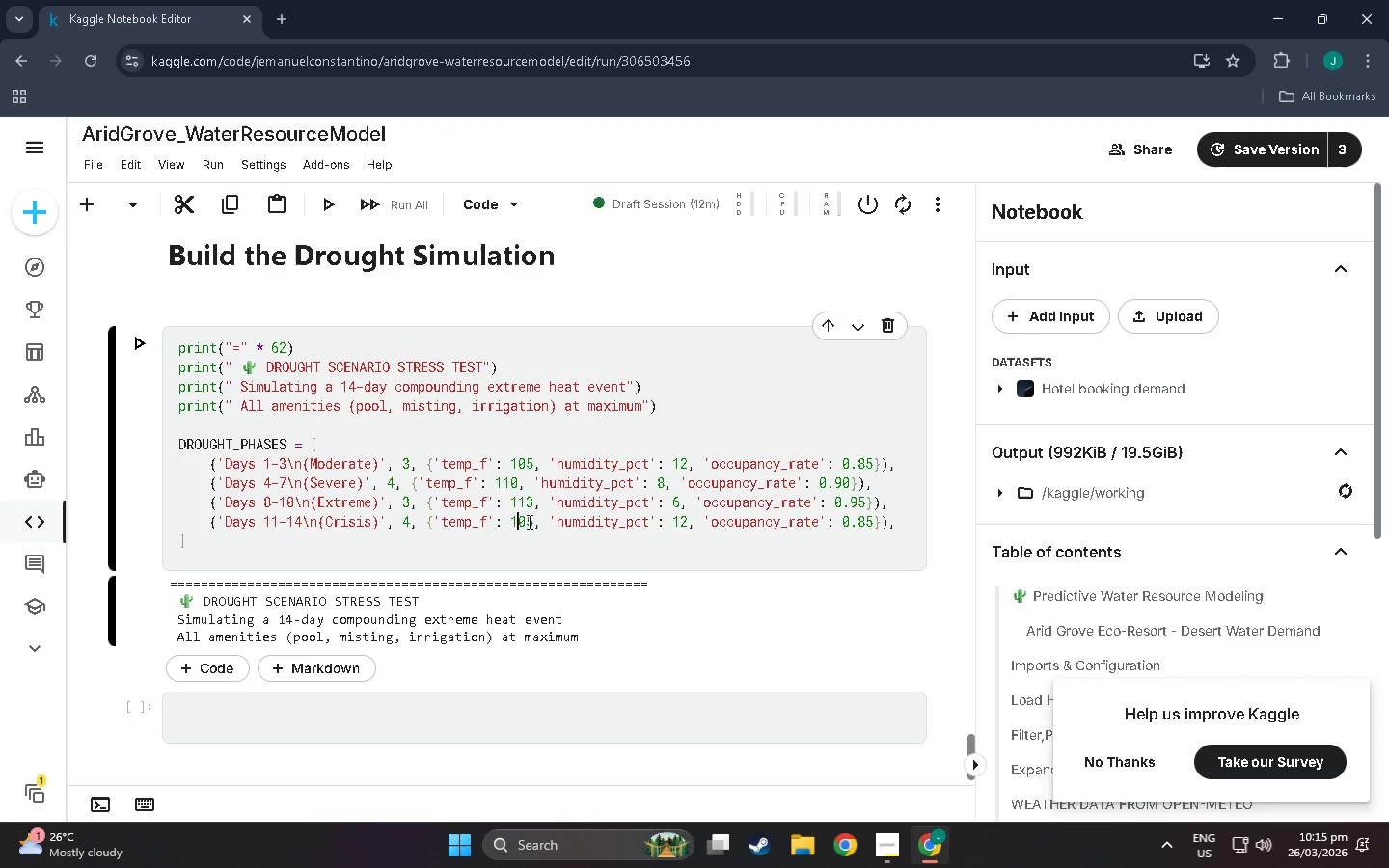 
key(ArrowRight)
 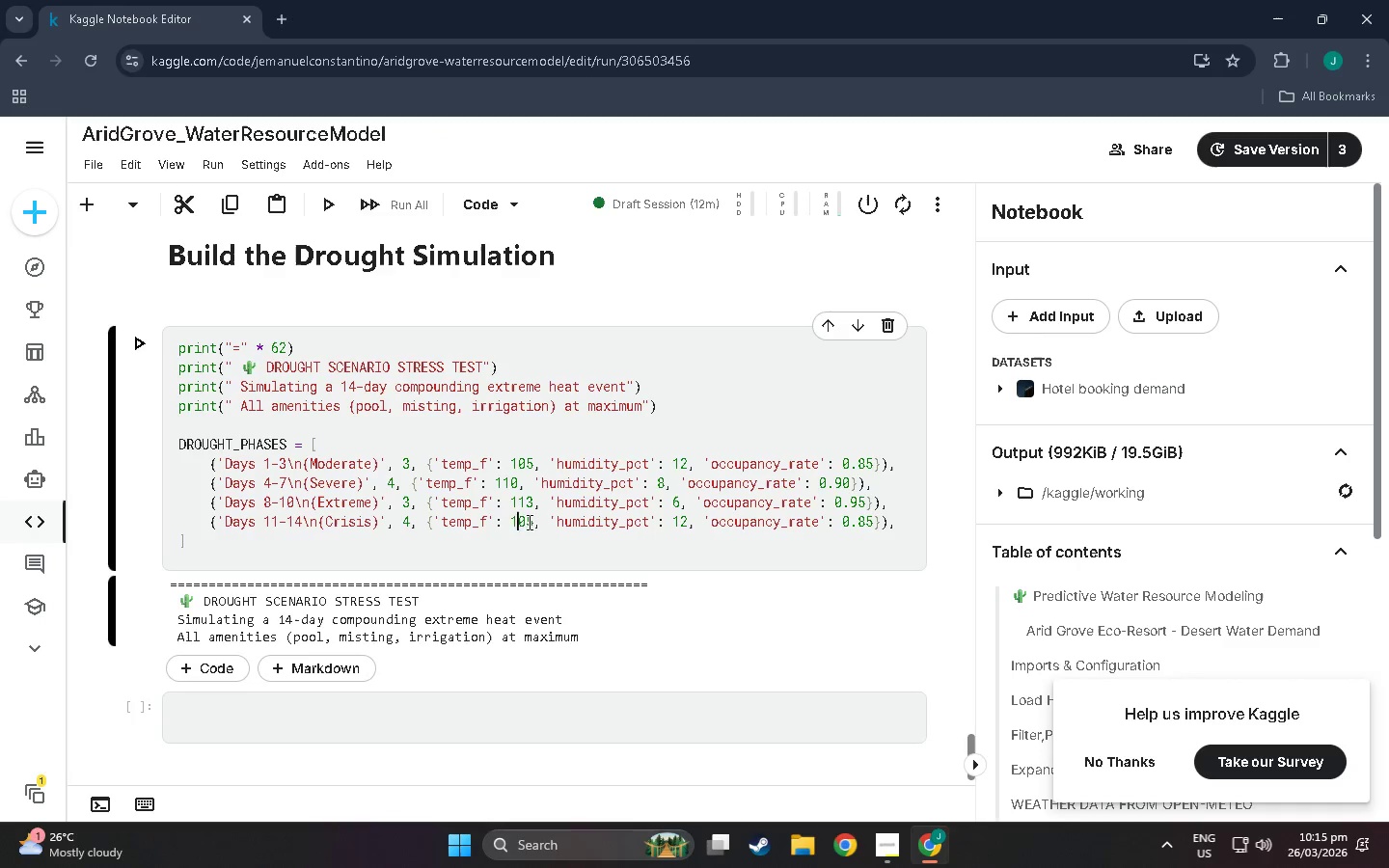 
key(ArrowRight)
 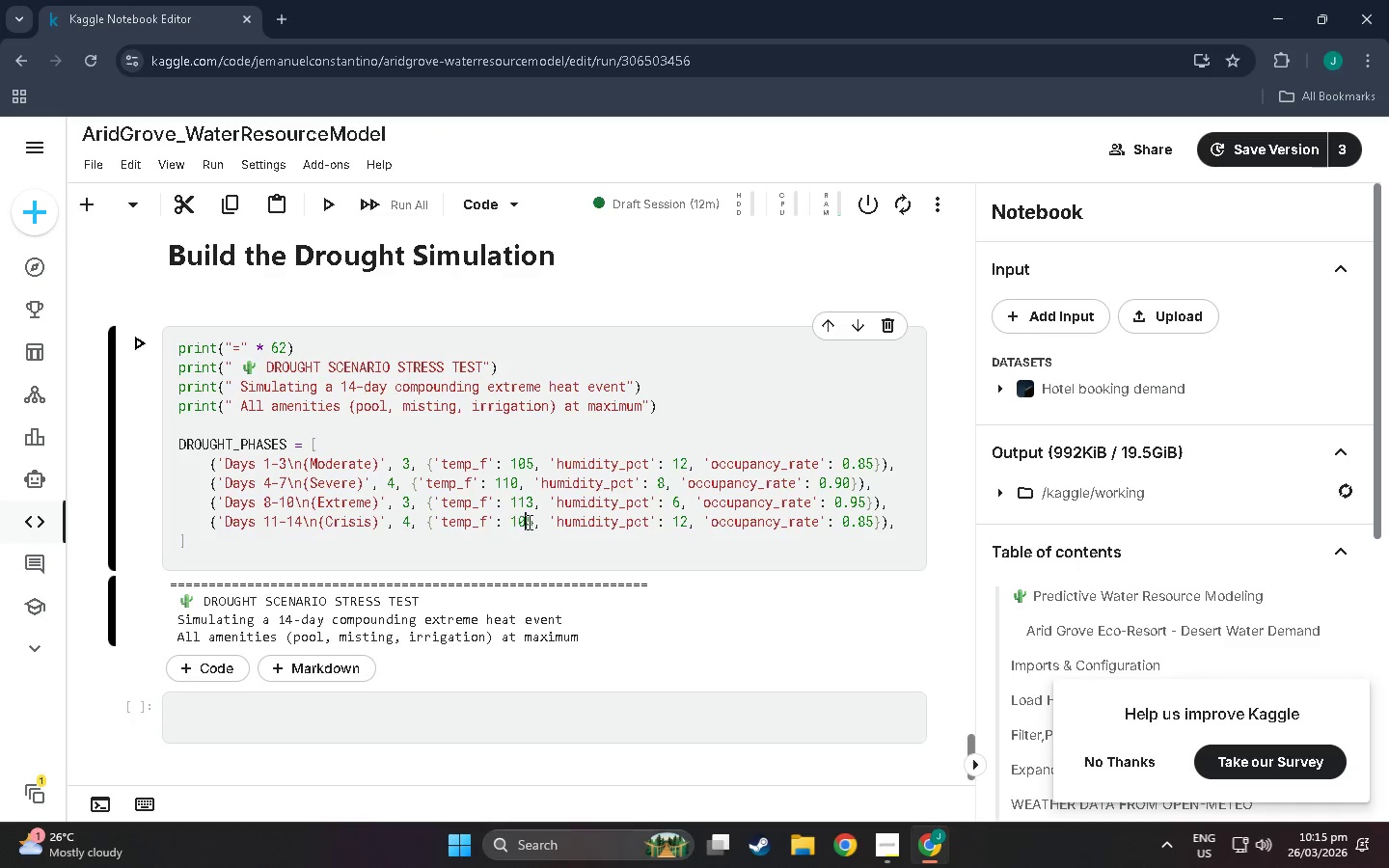 
key(ArrowRight)
 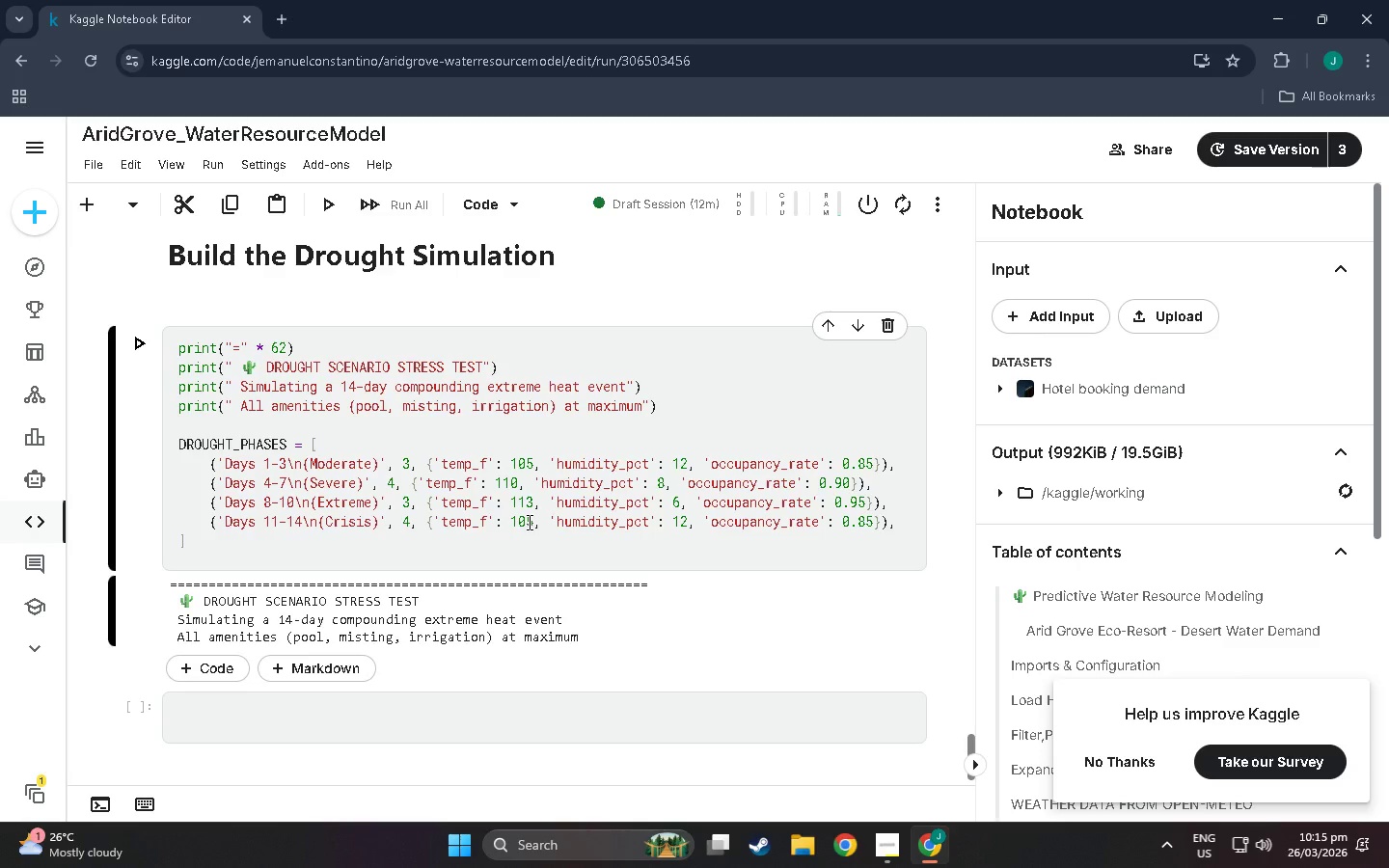 
key(Backspace)
key(Backspace)
type(16)
 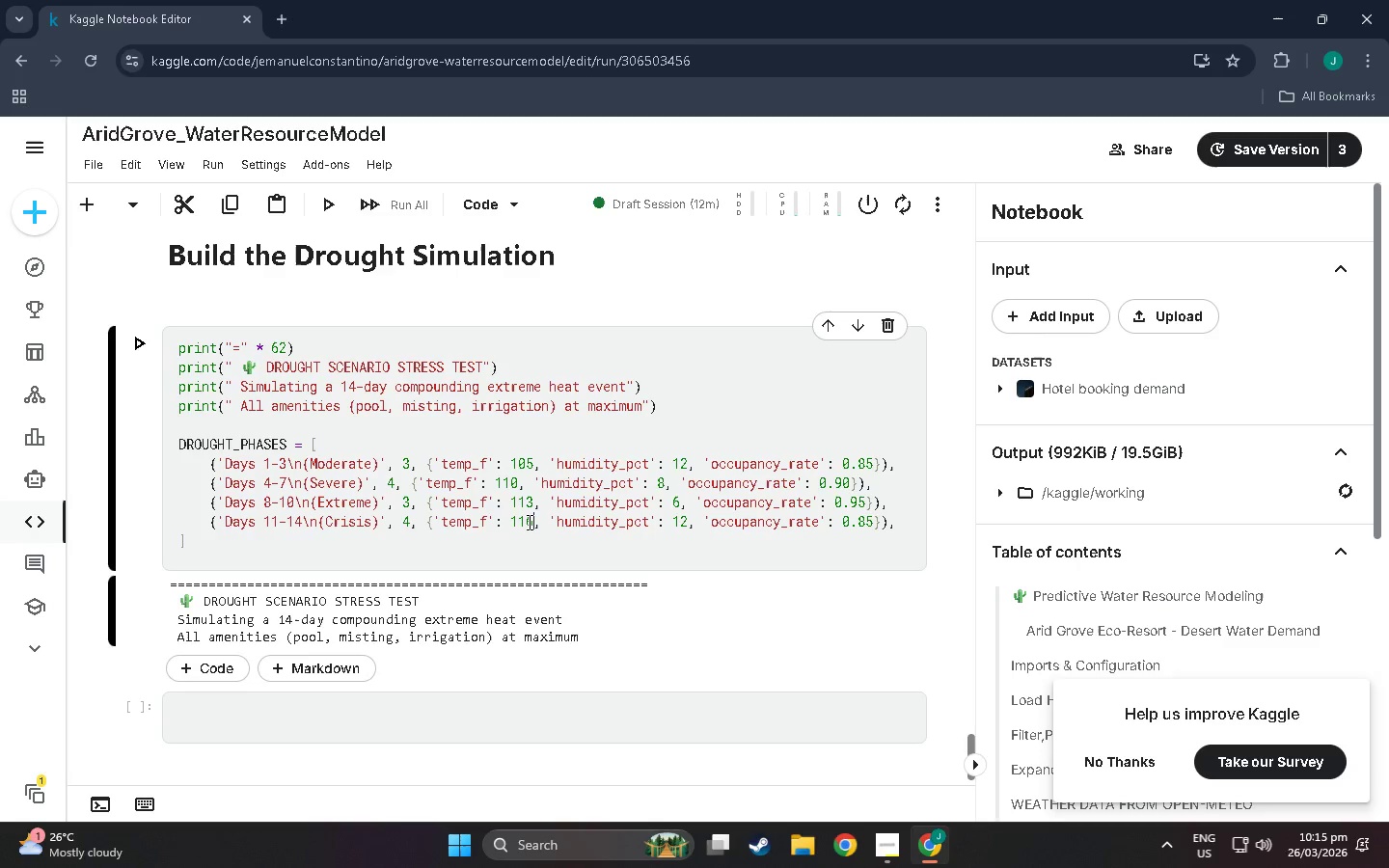 
key(ArrowRight)
 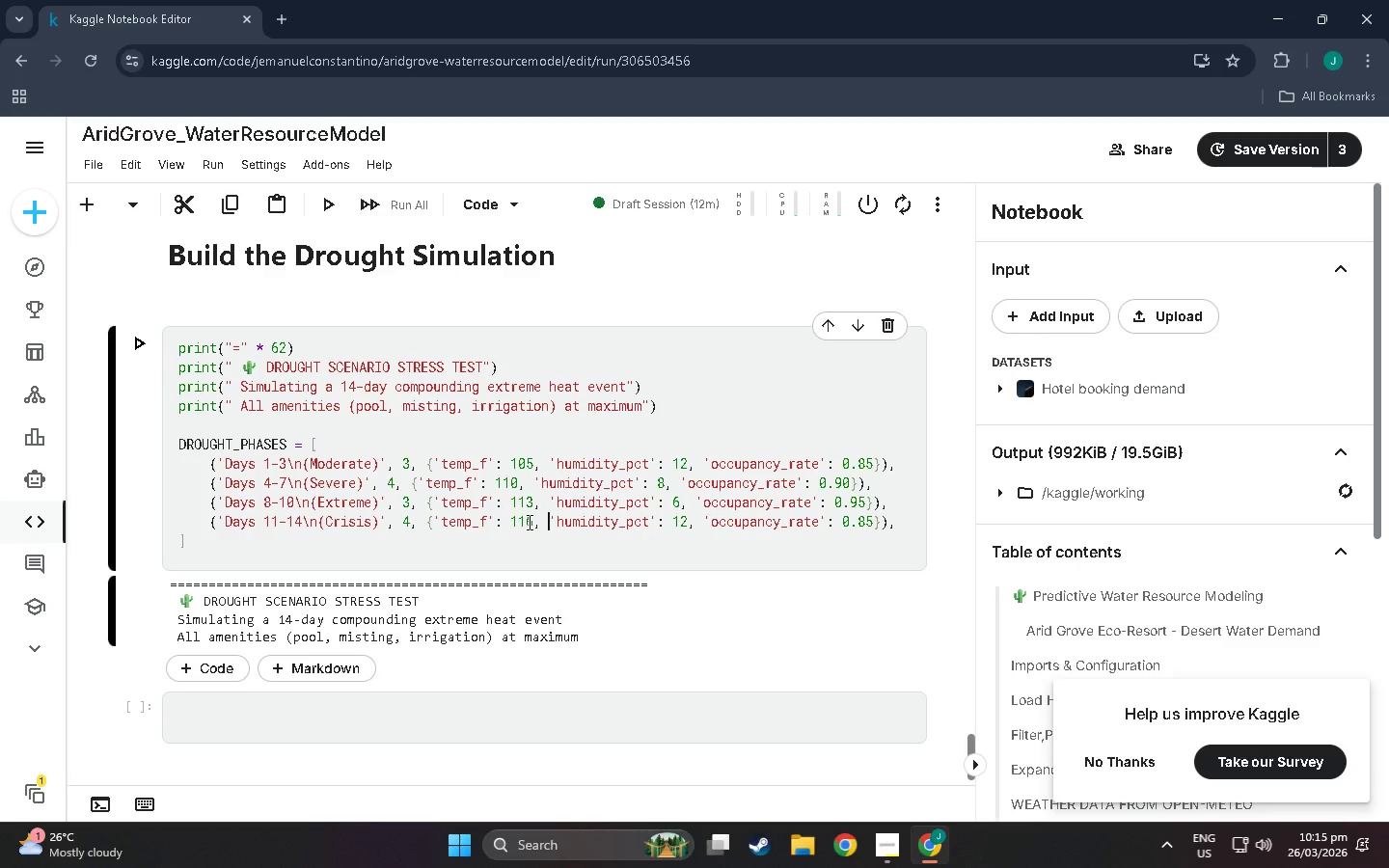 
key(ArrowRight)
 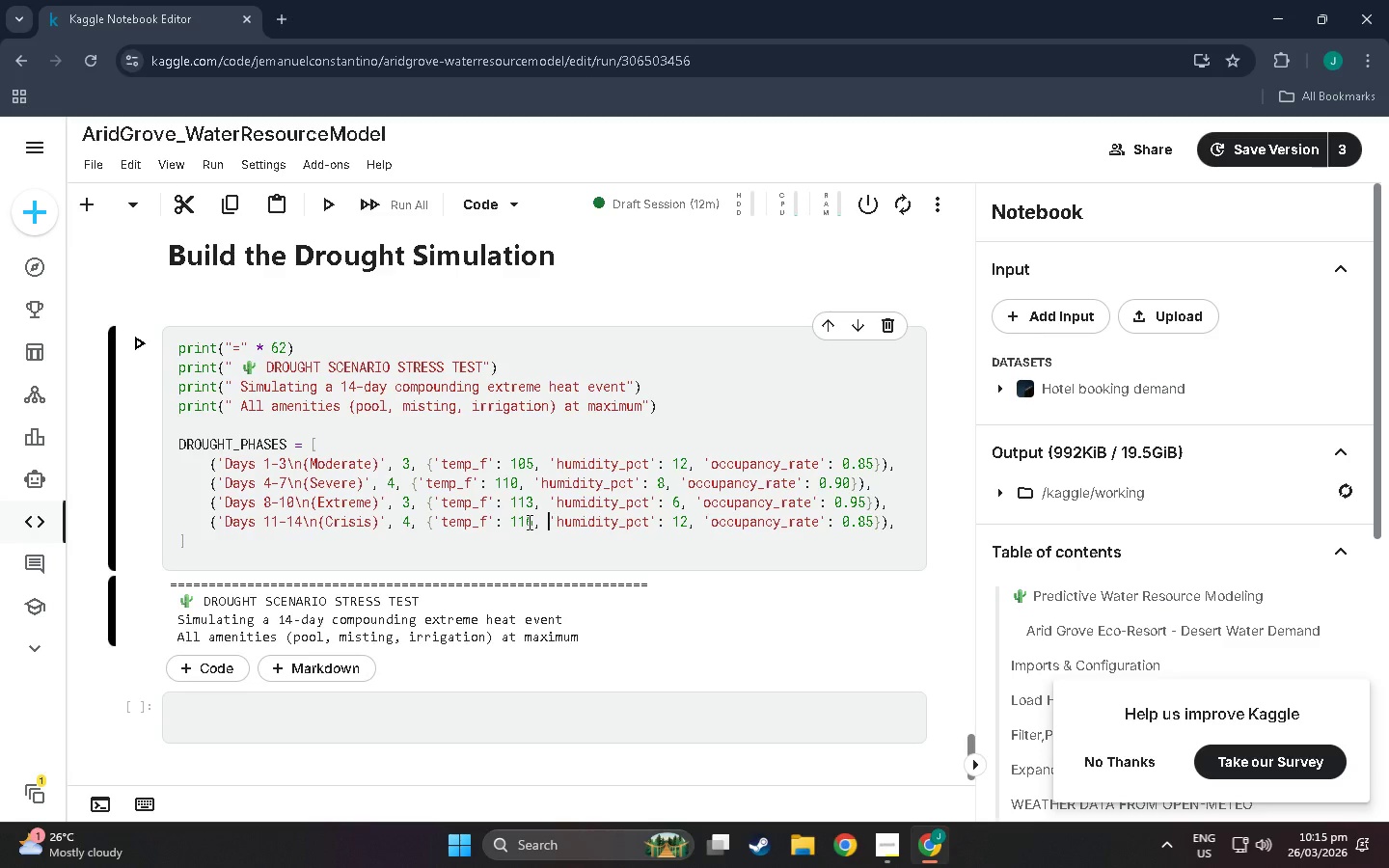 
key(ArrowRight)
 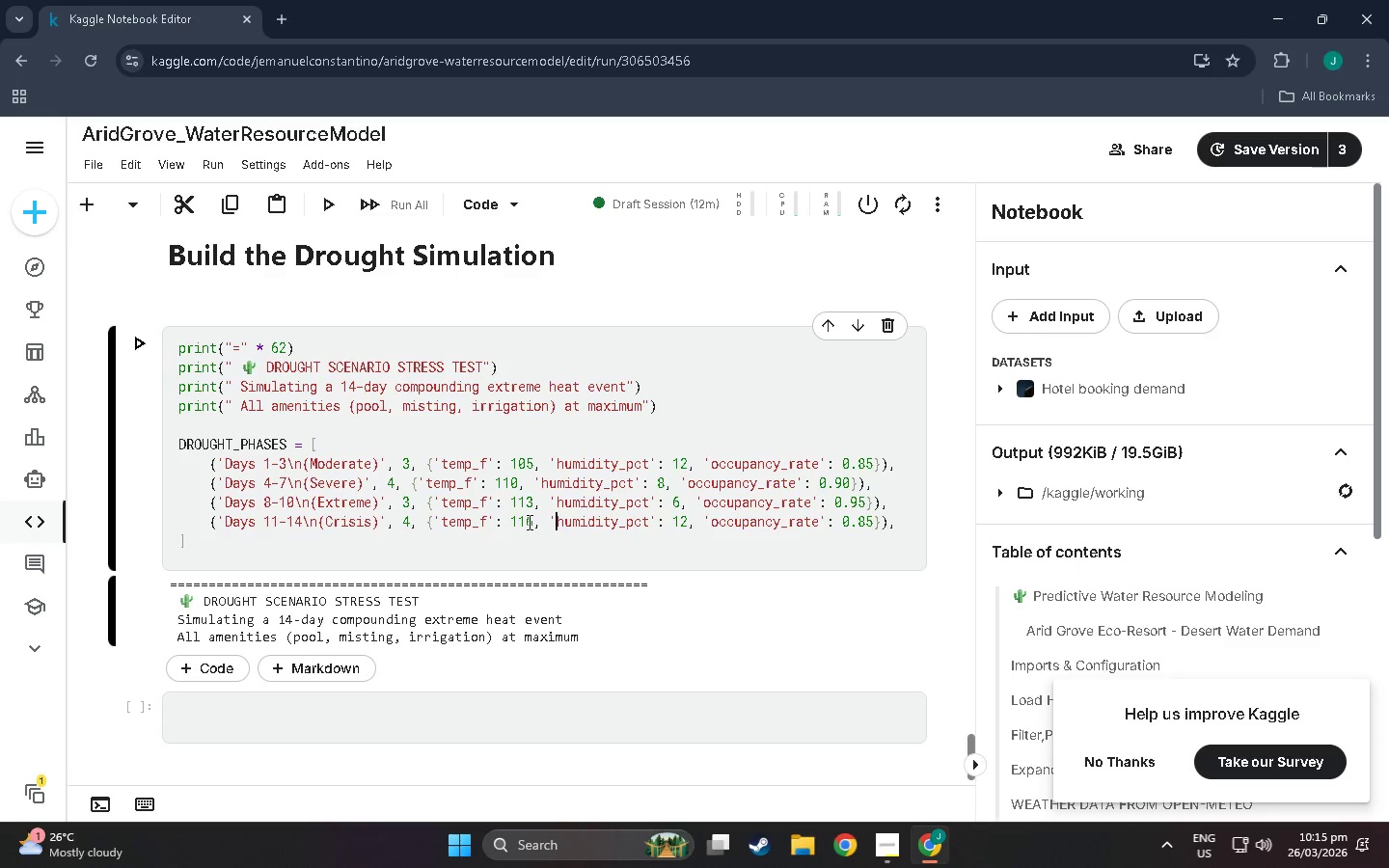 
key(ArrowRight)
 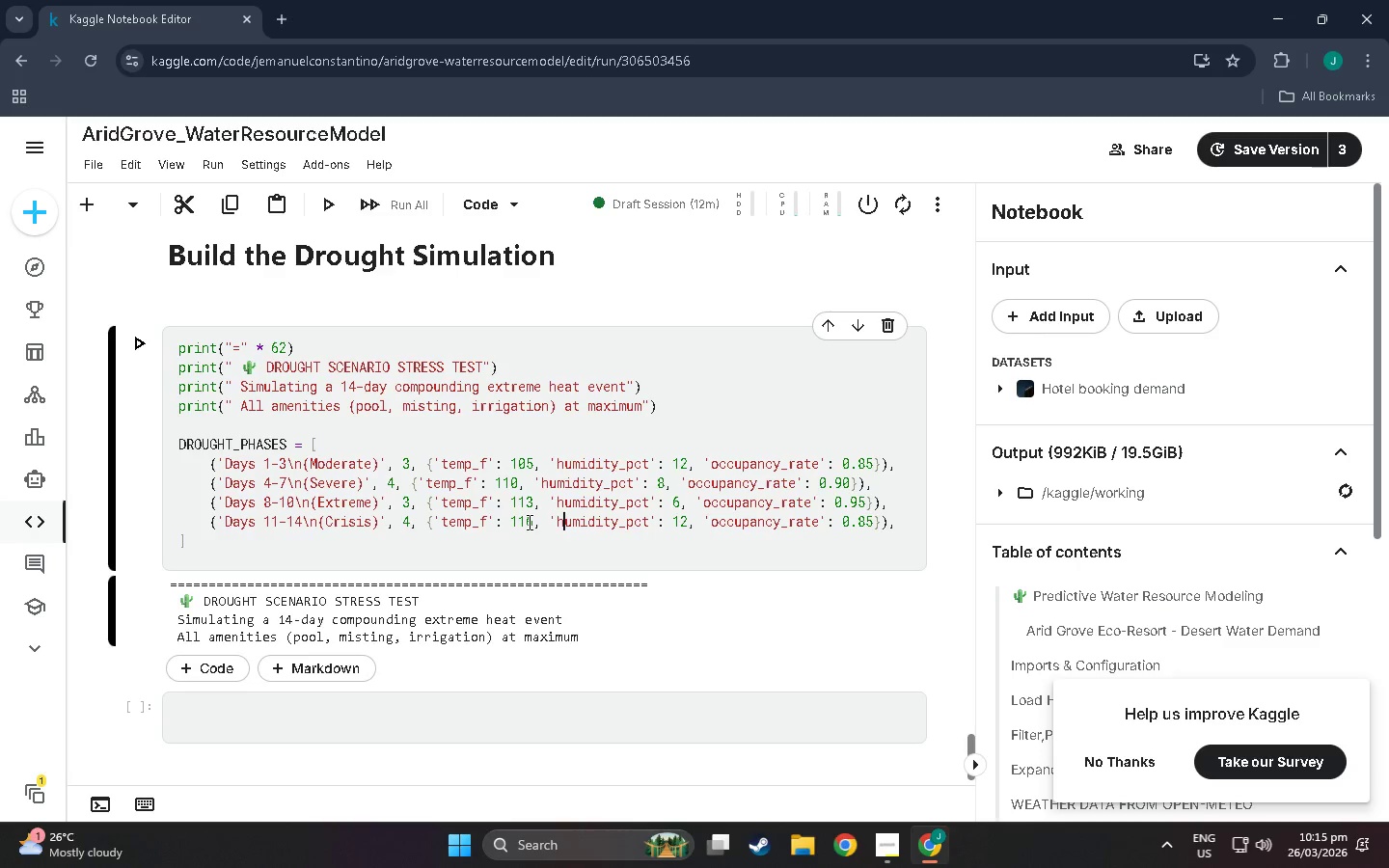 
key(ArrowRight)
 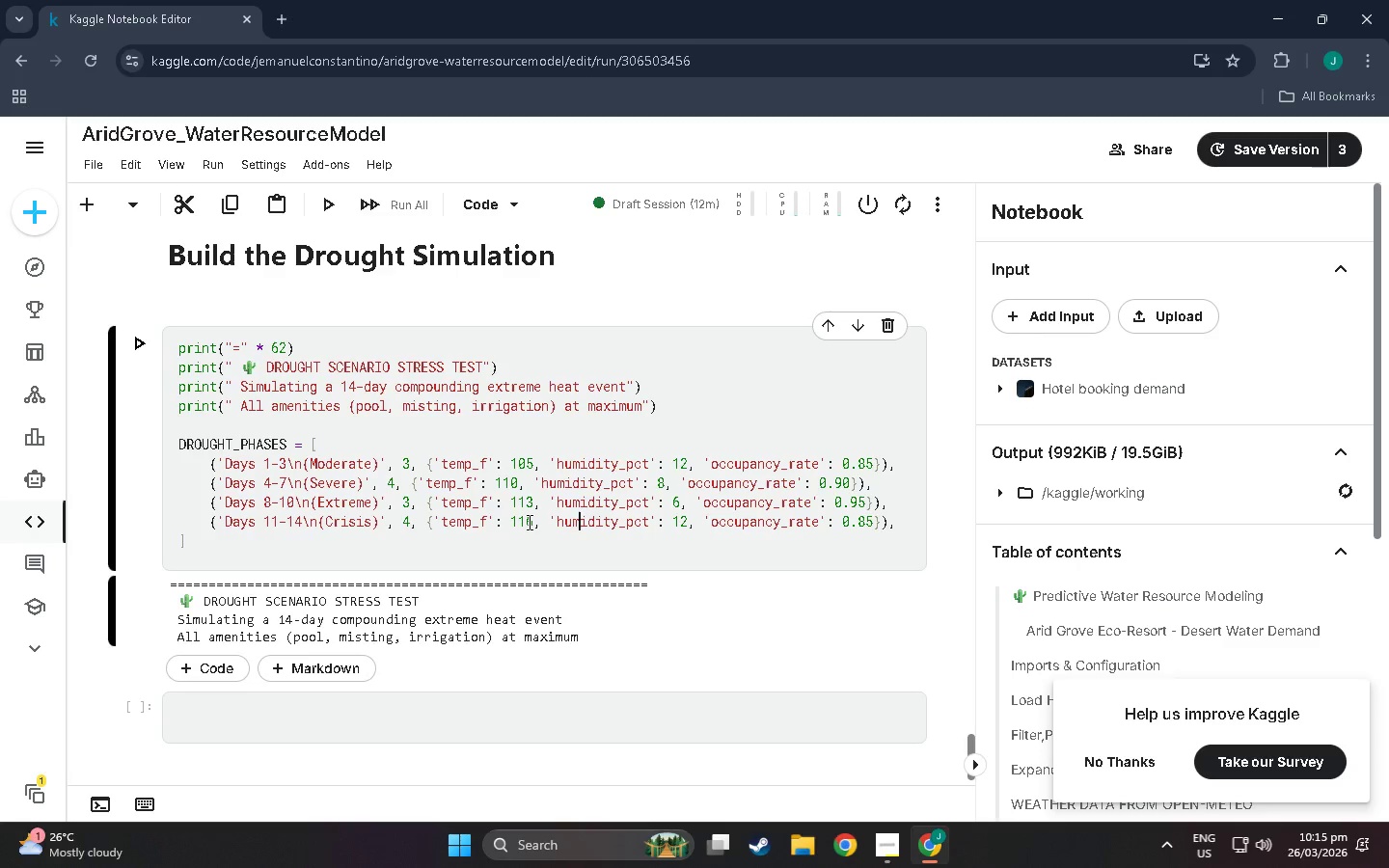 
key(ArrowRight)
 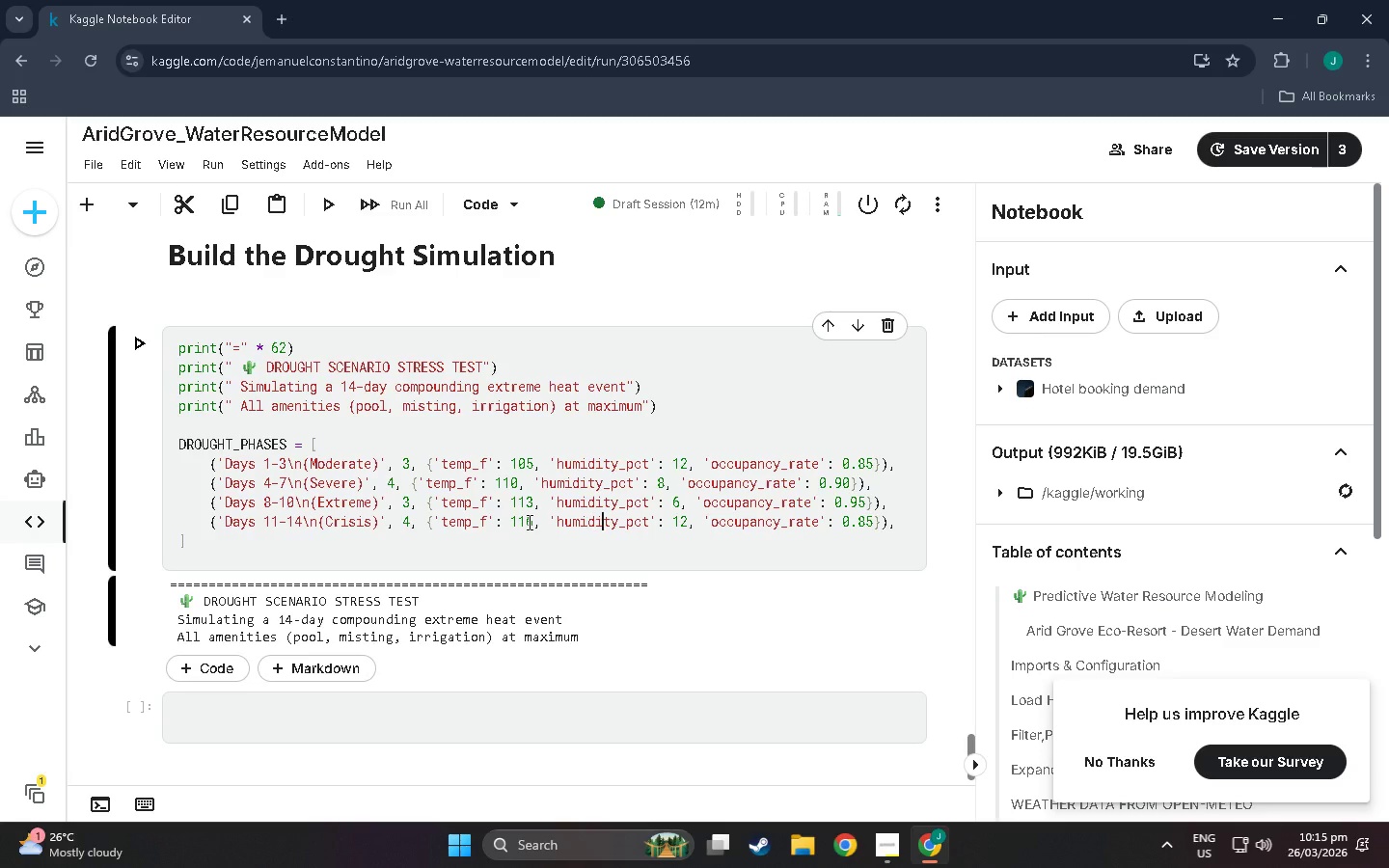 
key(ArrowRight)
 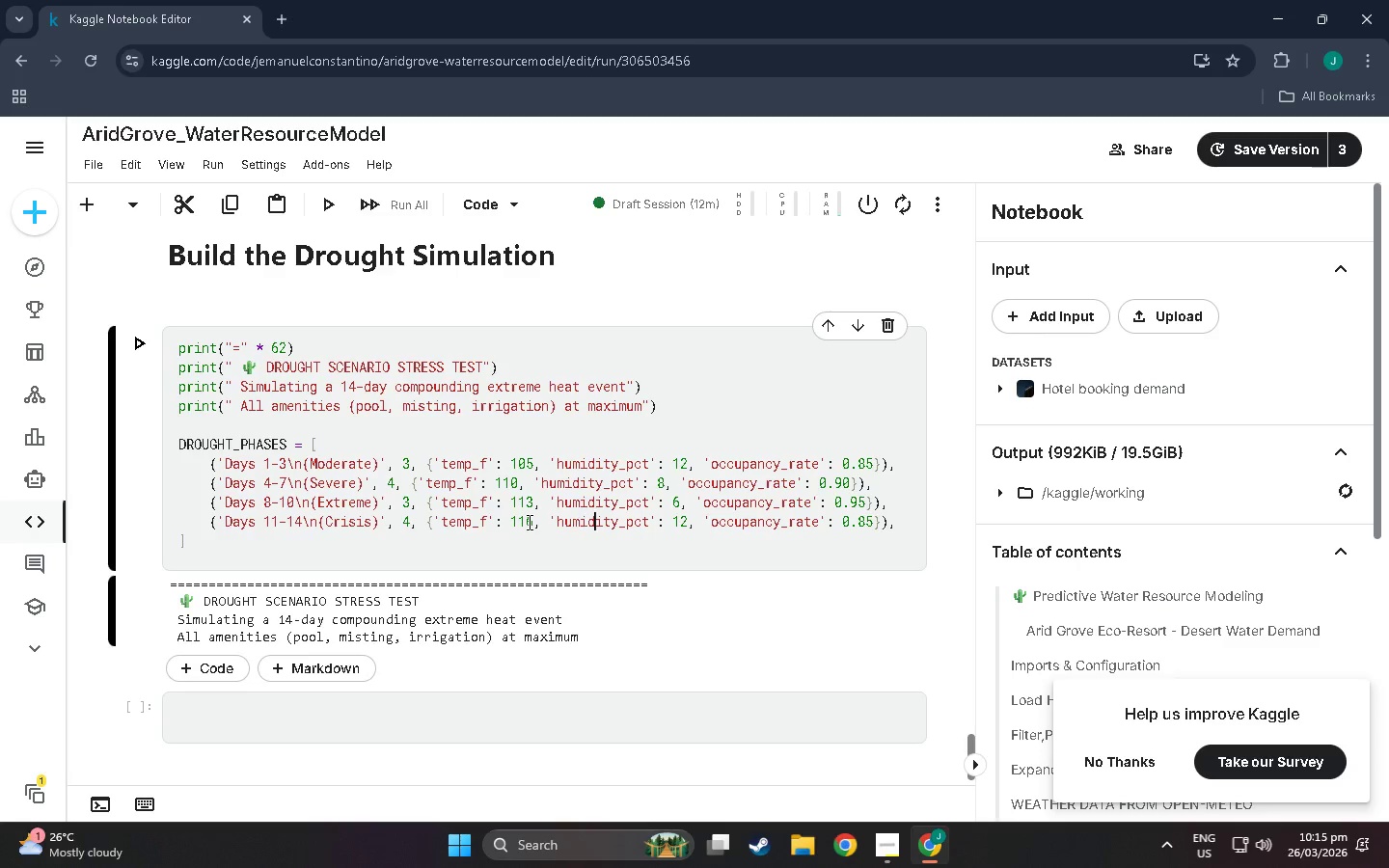 
key(ArrowRight)
 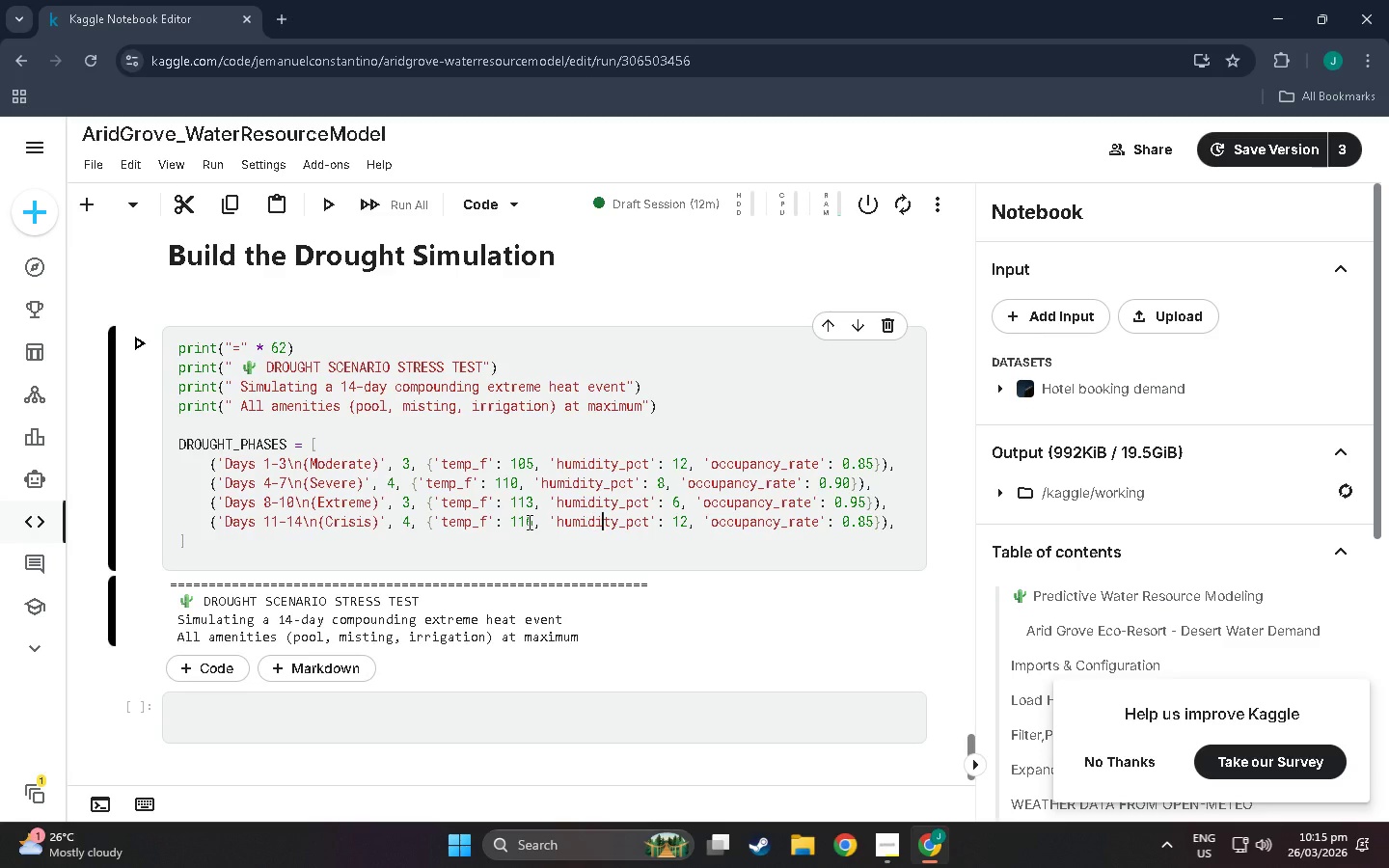 
key(ArrowRight)
 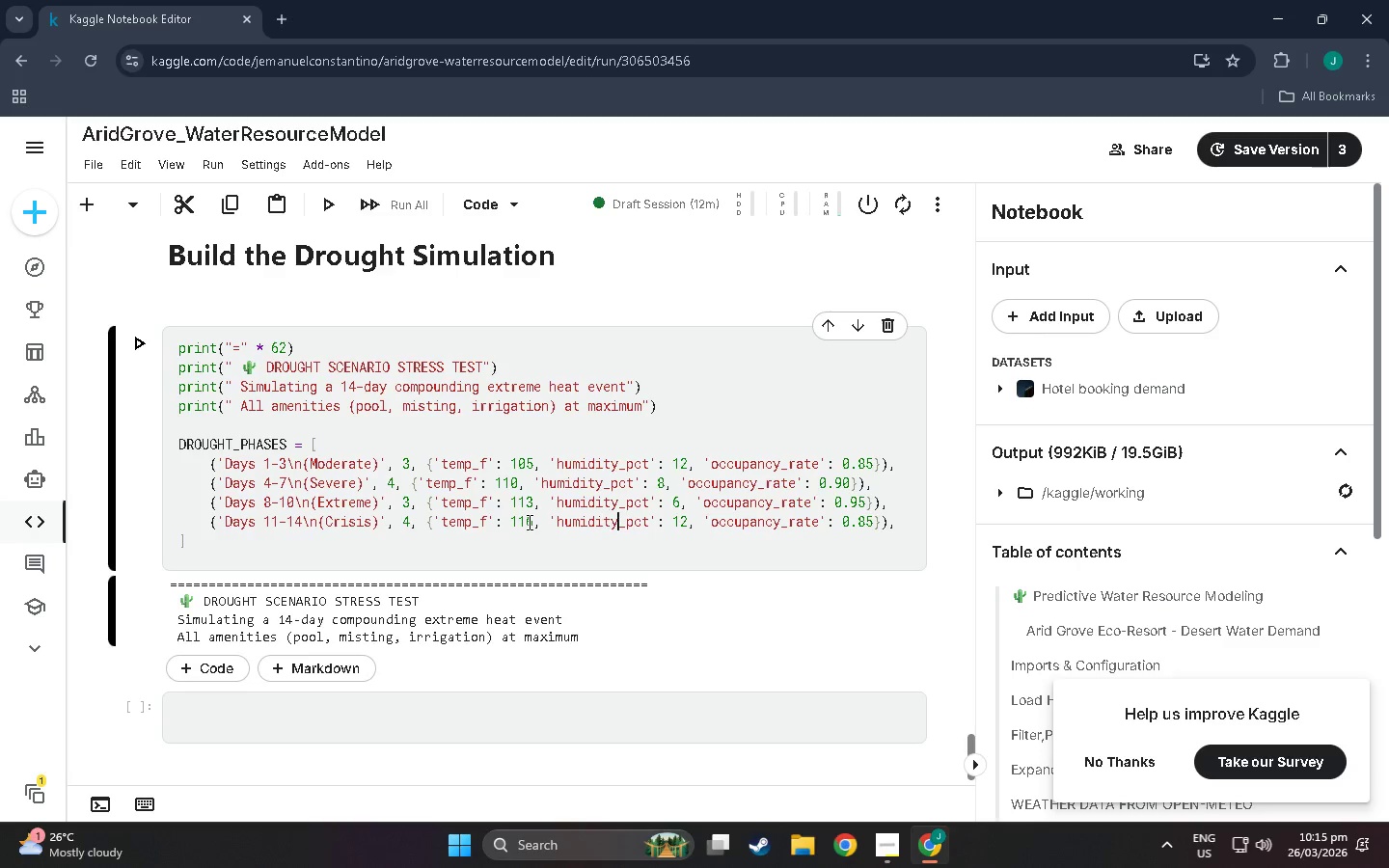 
key(ArrowRight)
 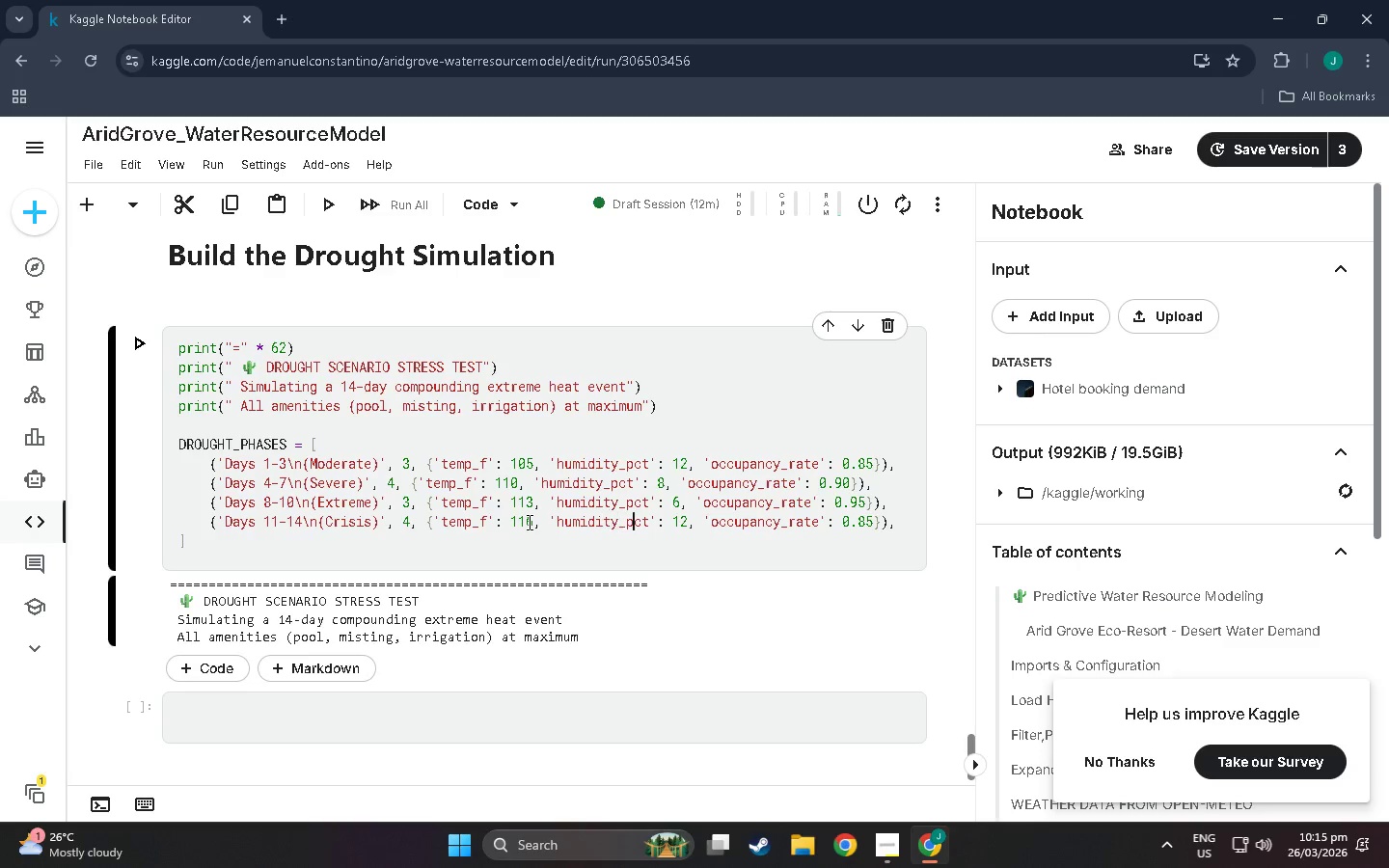 
key(ArrowRight)
 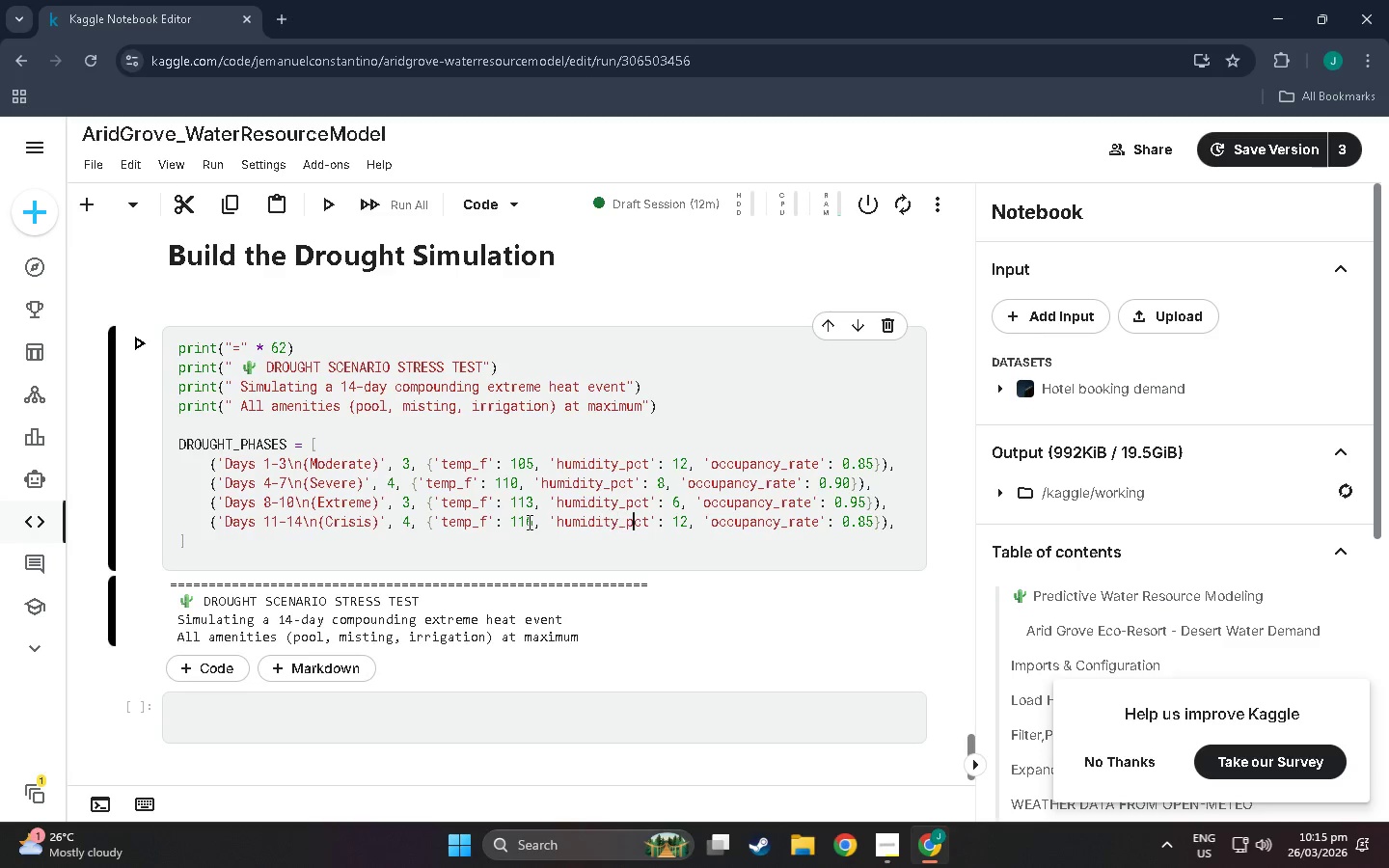 
key(ArrowRight)
 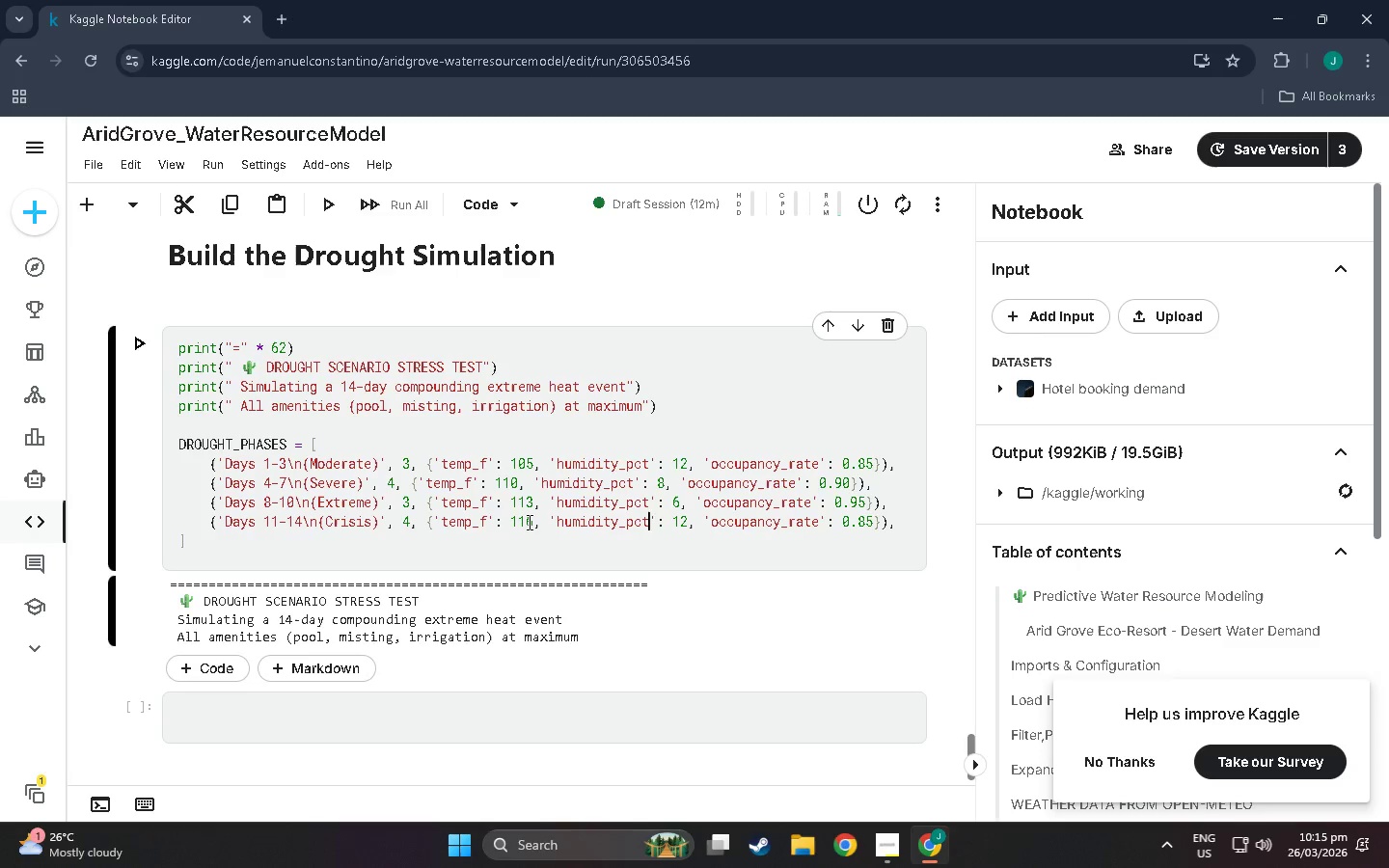 
key(ArrowRight)
 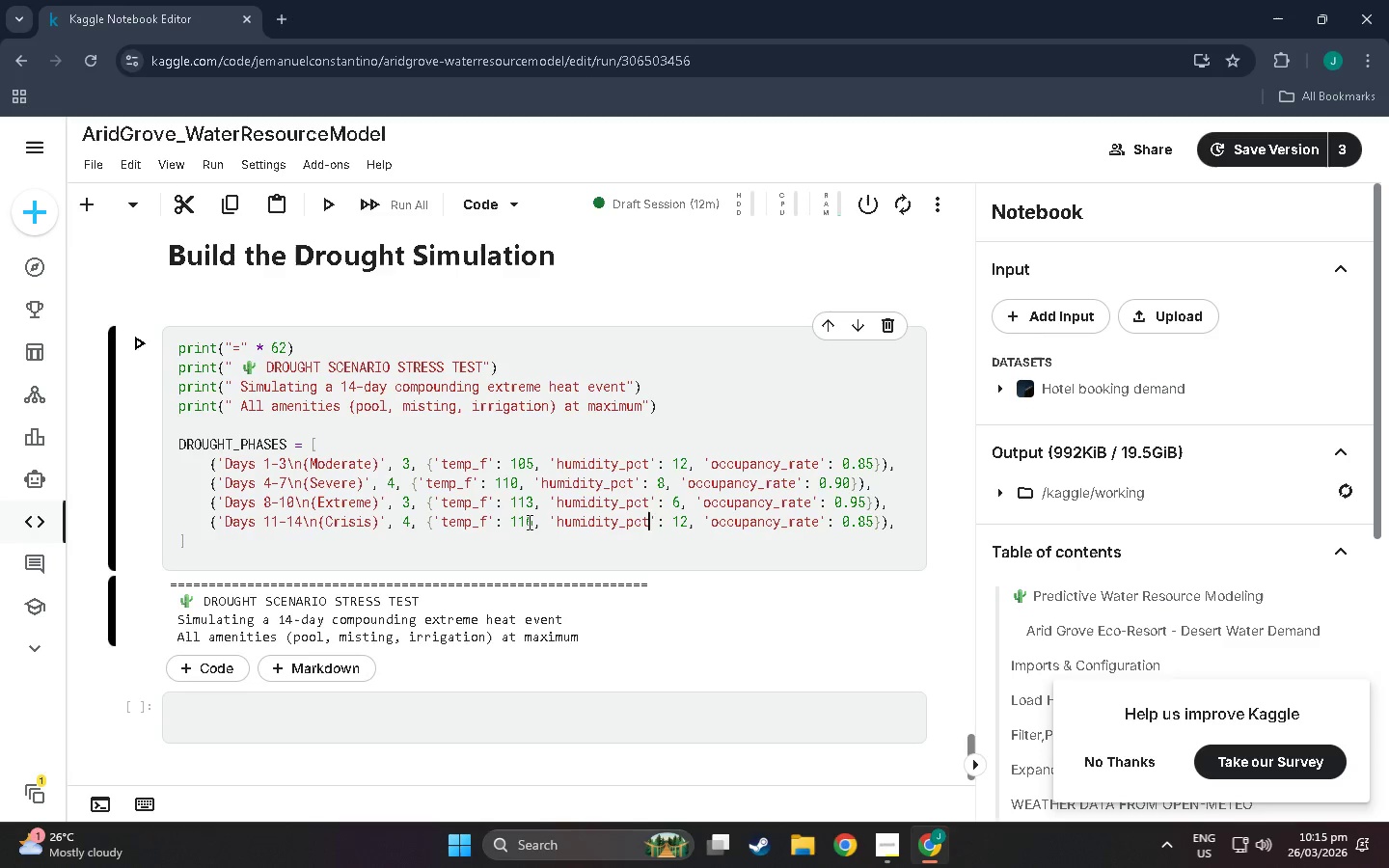 
key(ArrowRight)
 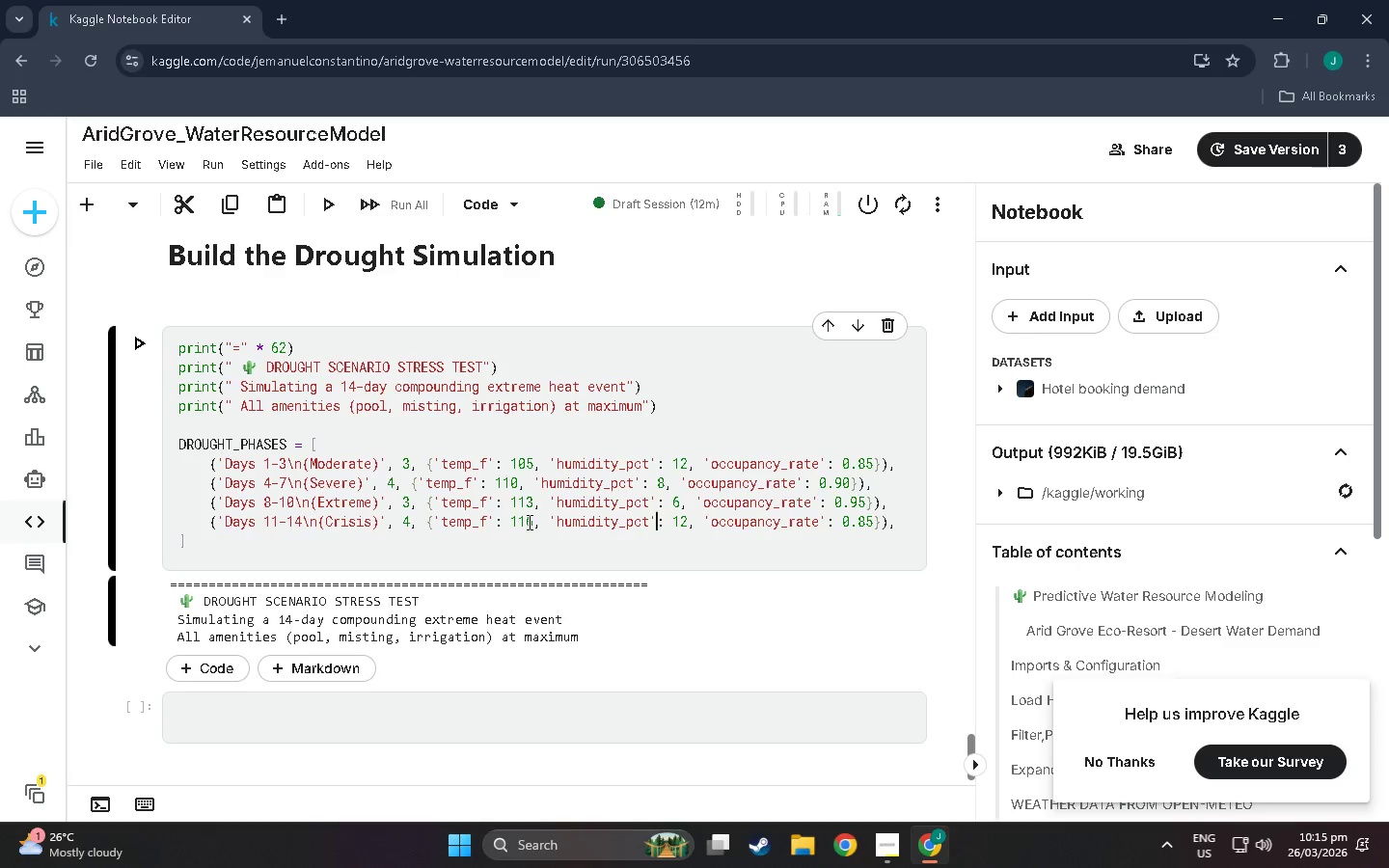 
key(ArrowRight)
 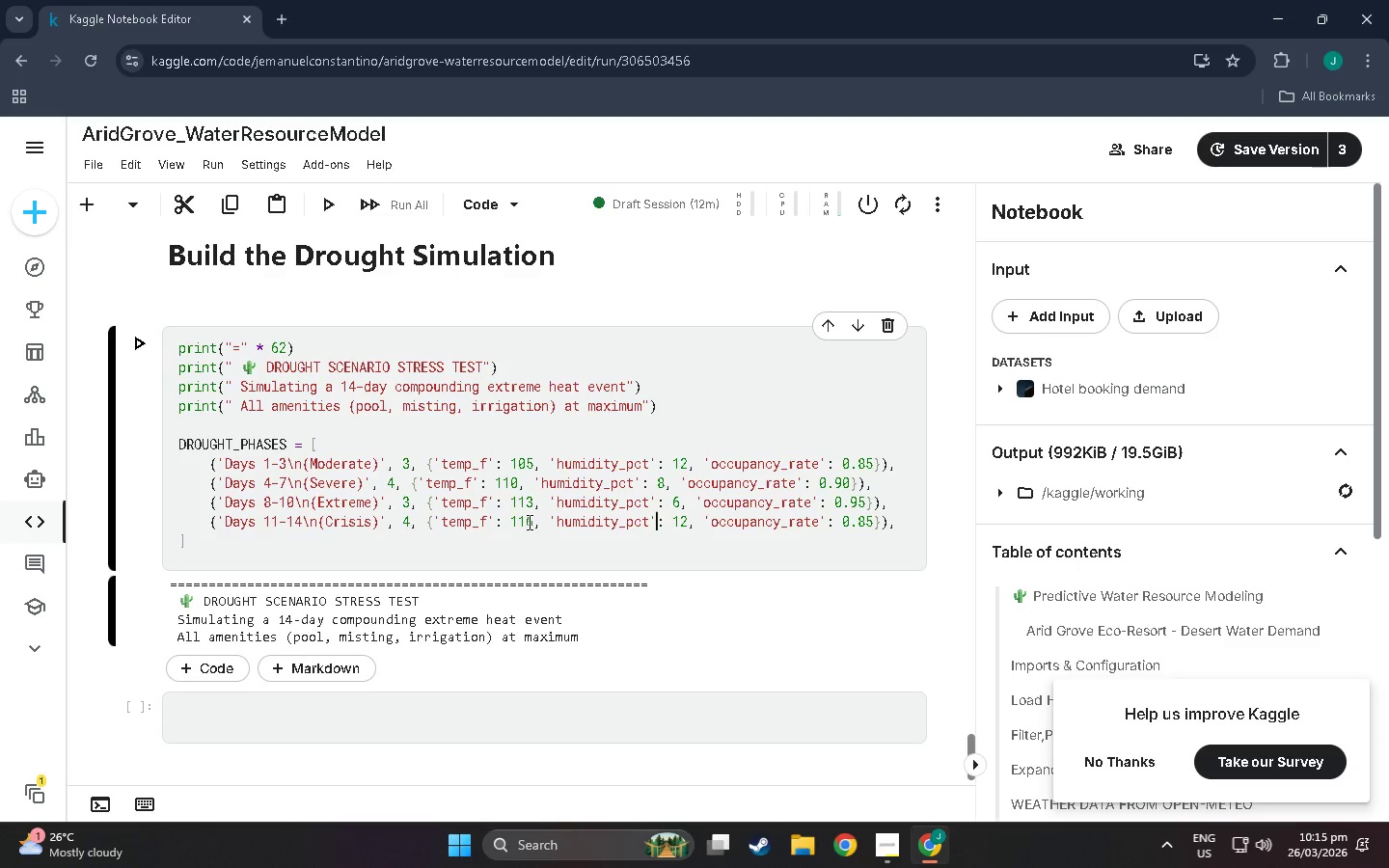 
key(ArrowRight)
 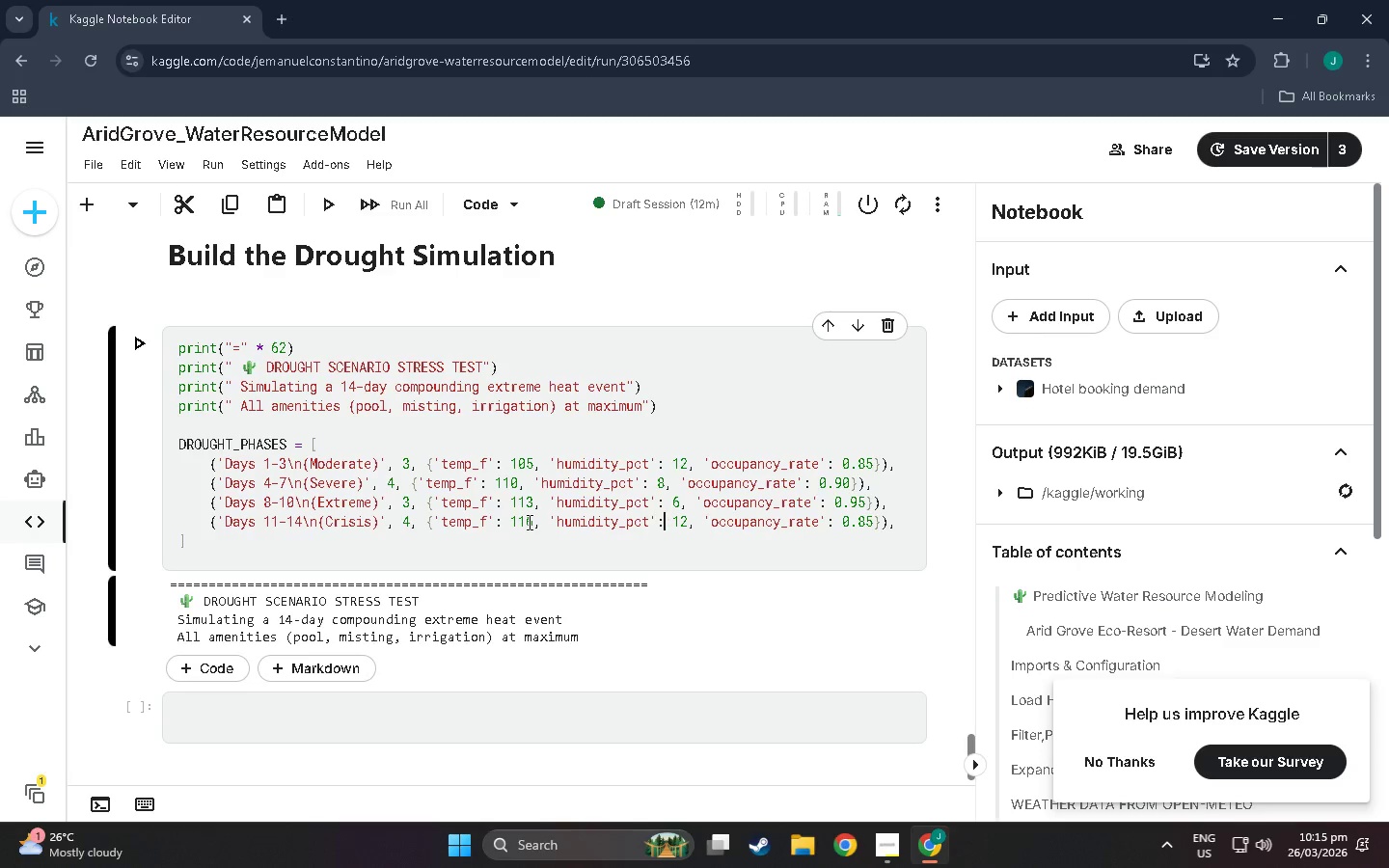 
key(ArrowRight)
 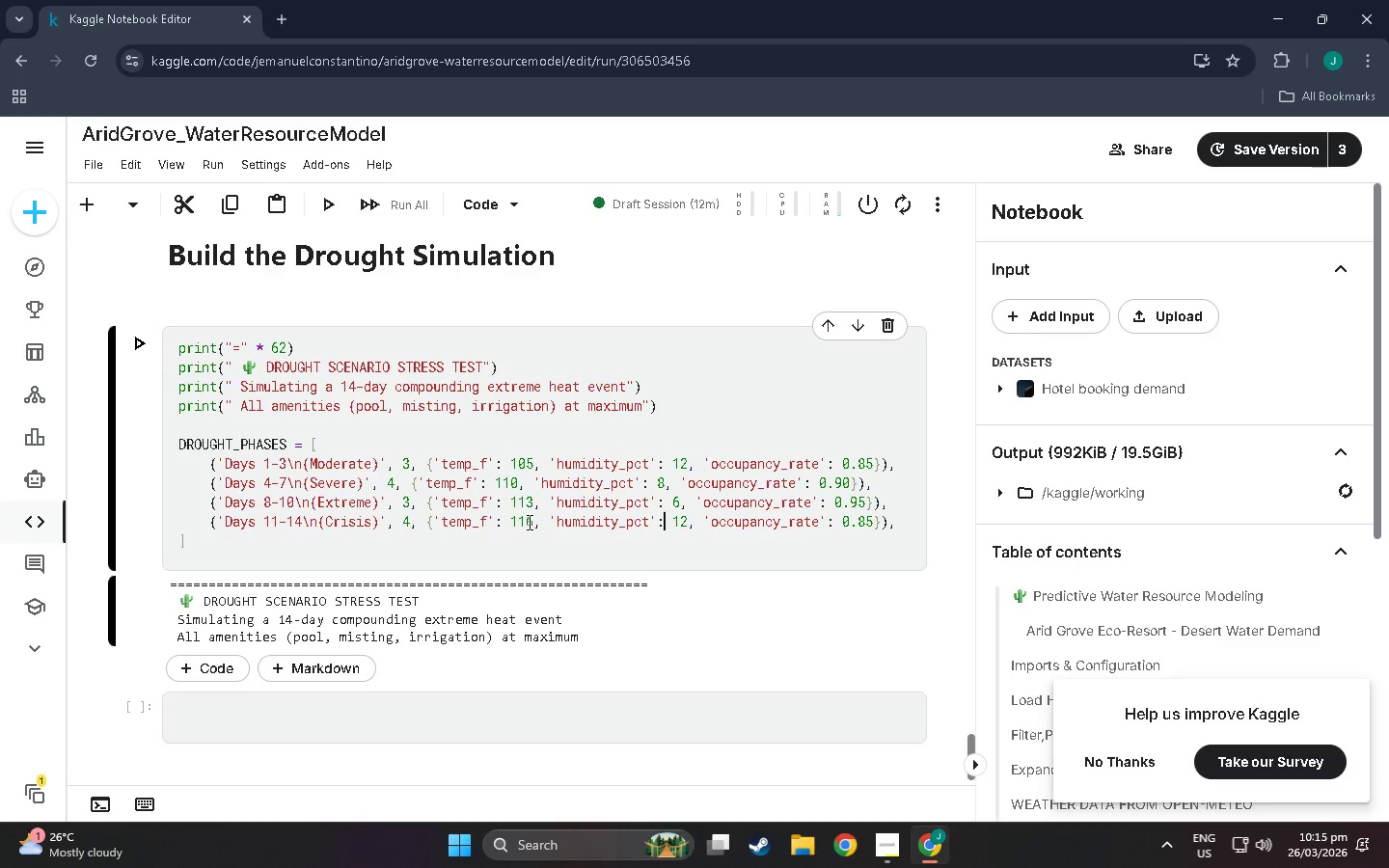 
key(ArrowRight)
 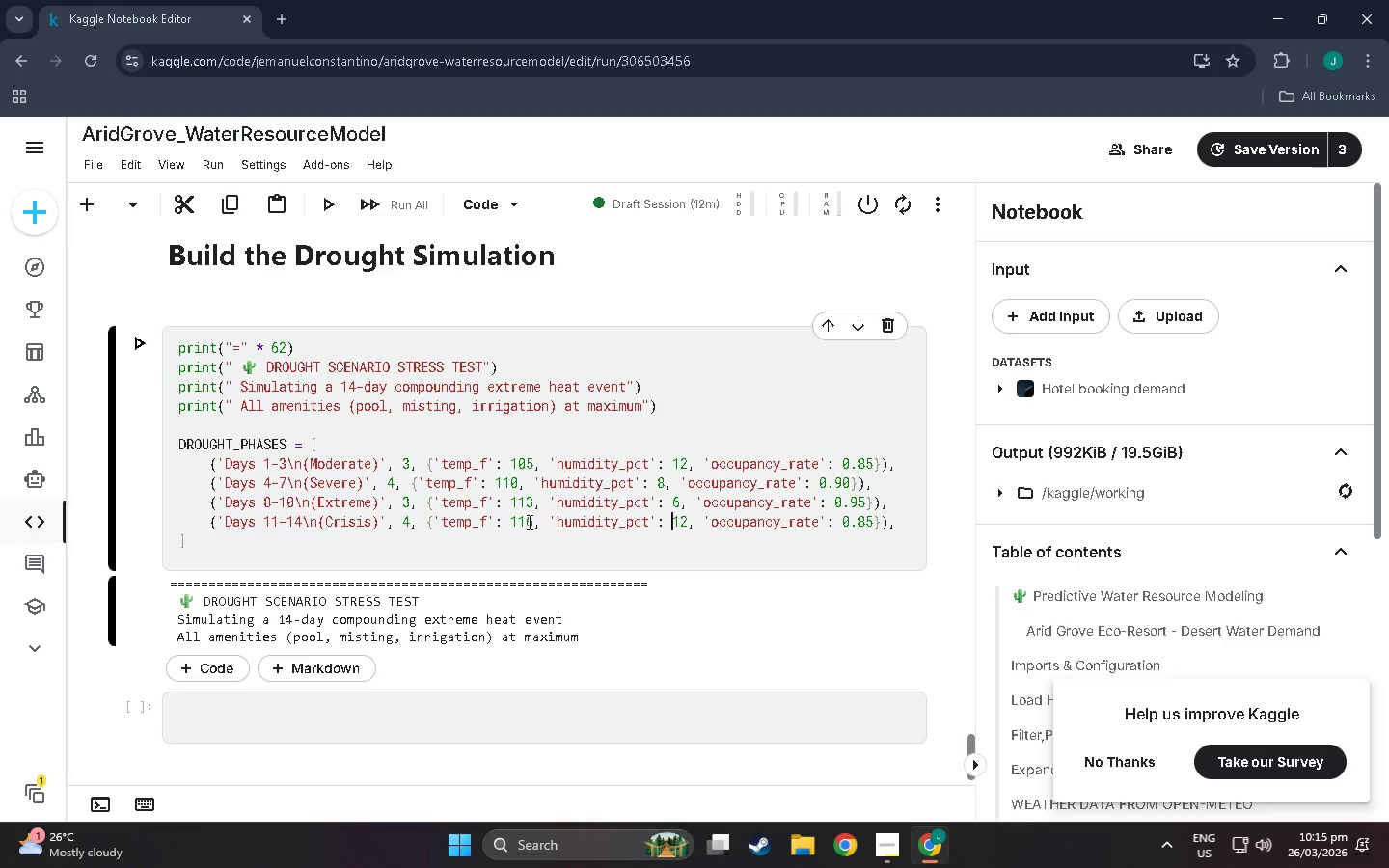 
key(ArrowRight)
 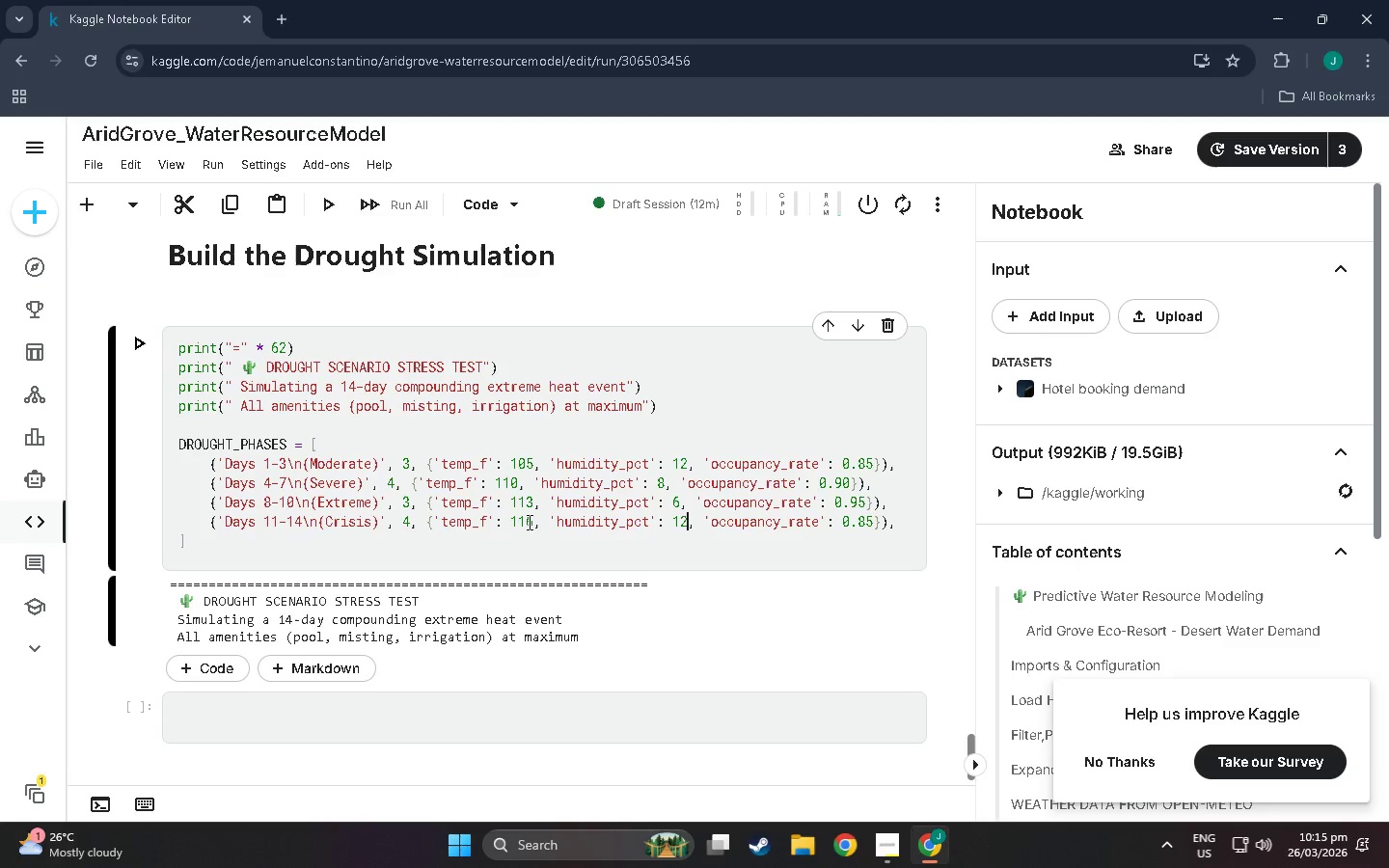 
key(ArrowRight)
 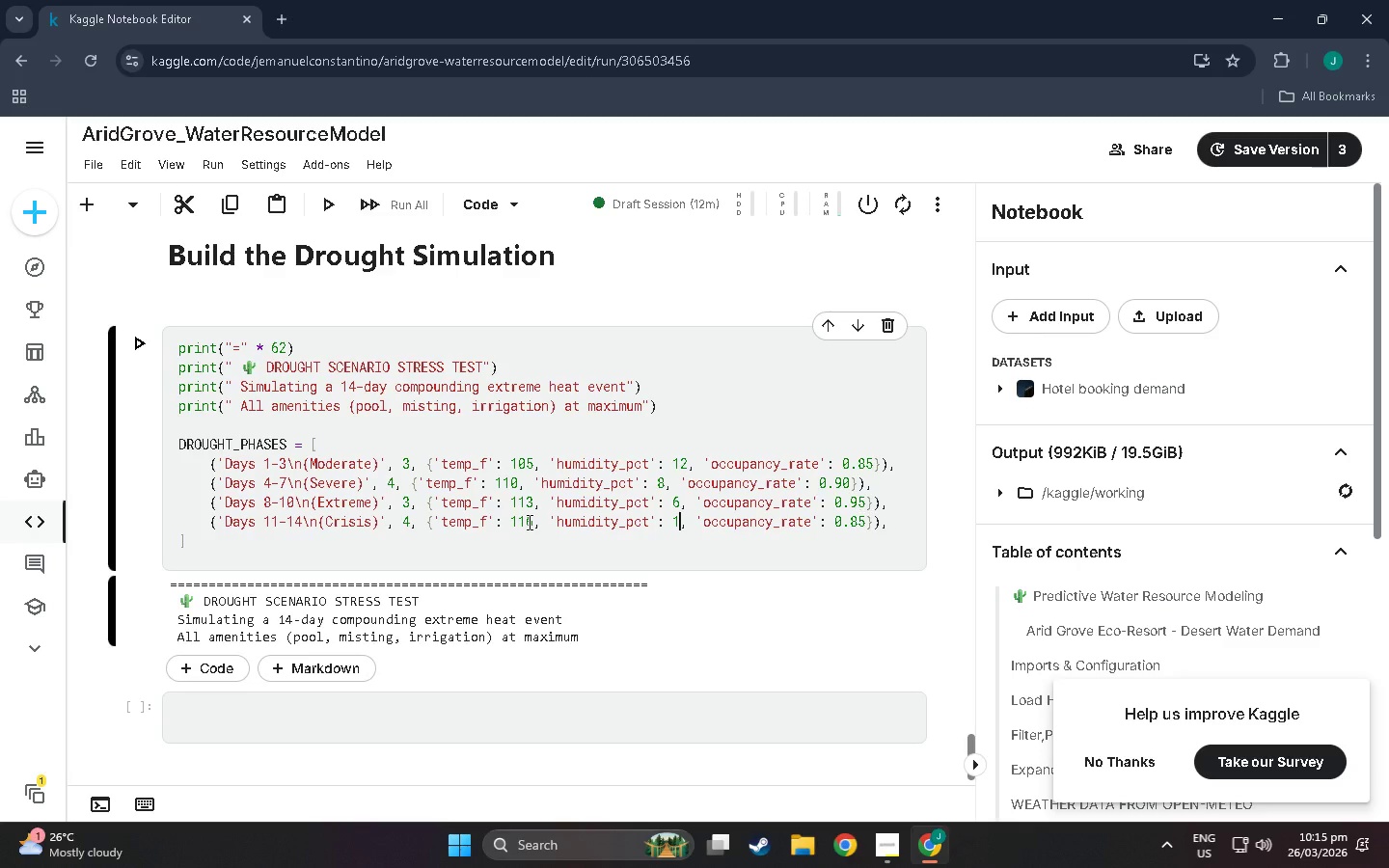 
key(Backspace)
 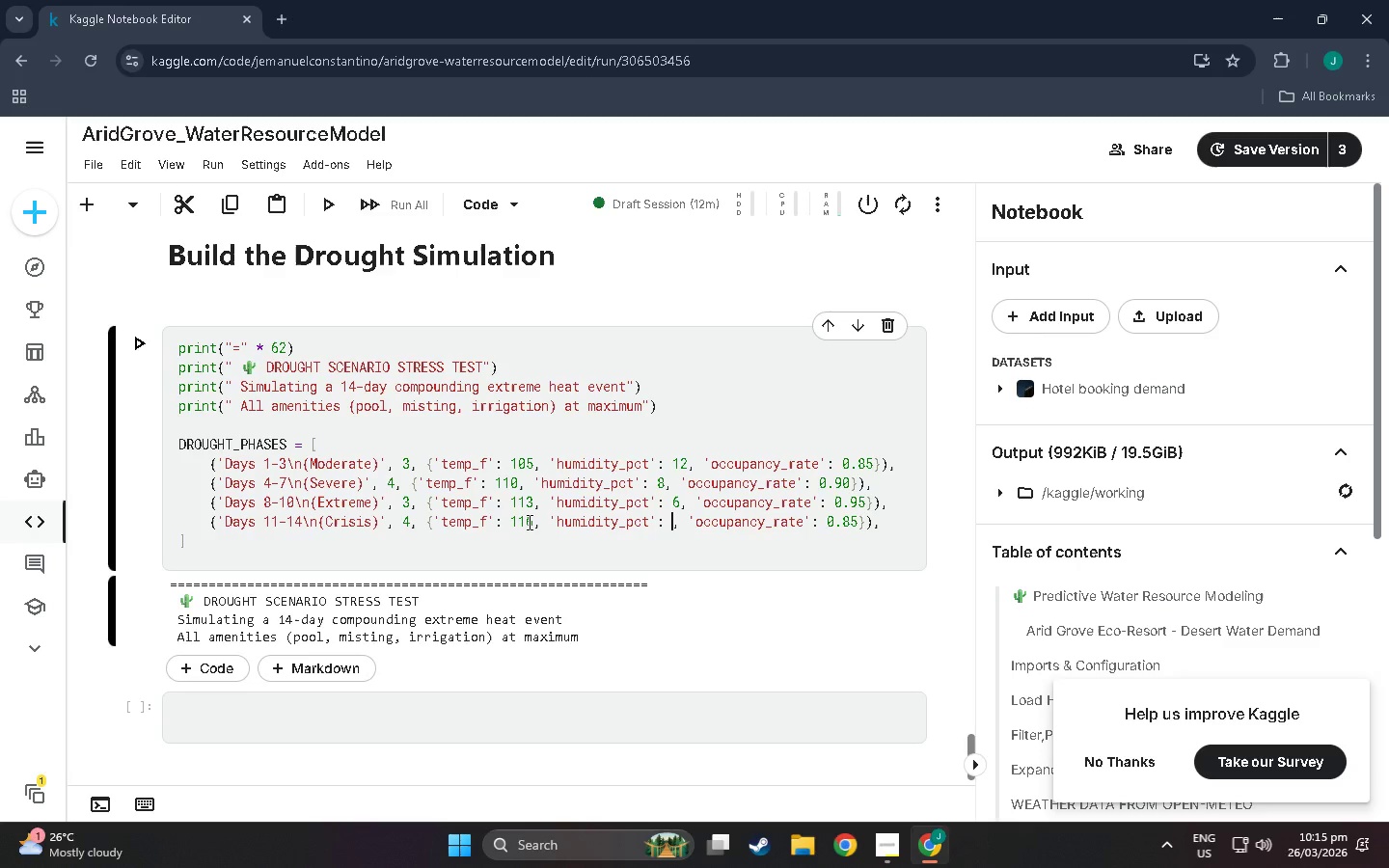 
key(Backspace)
 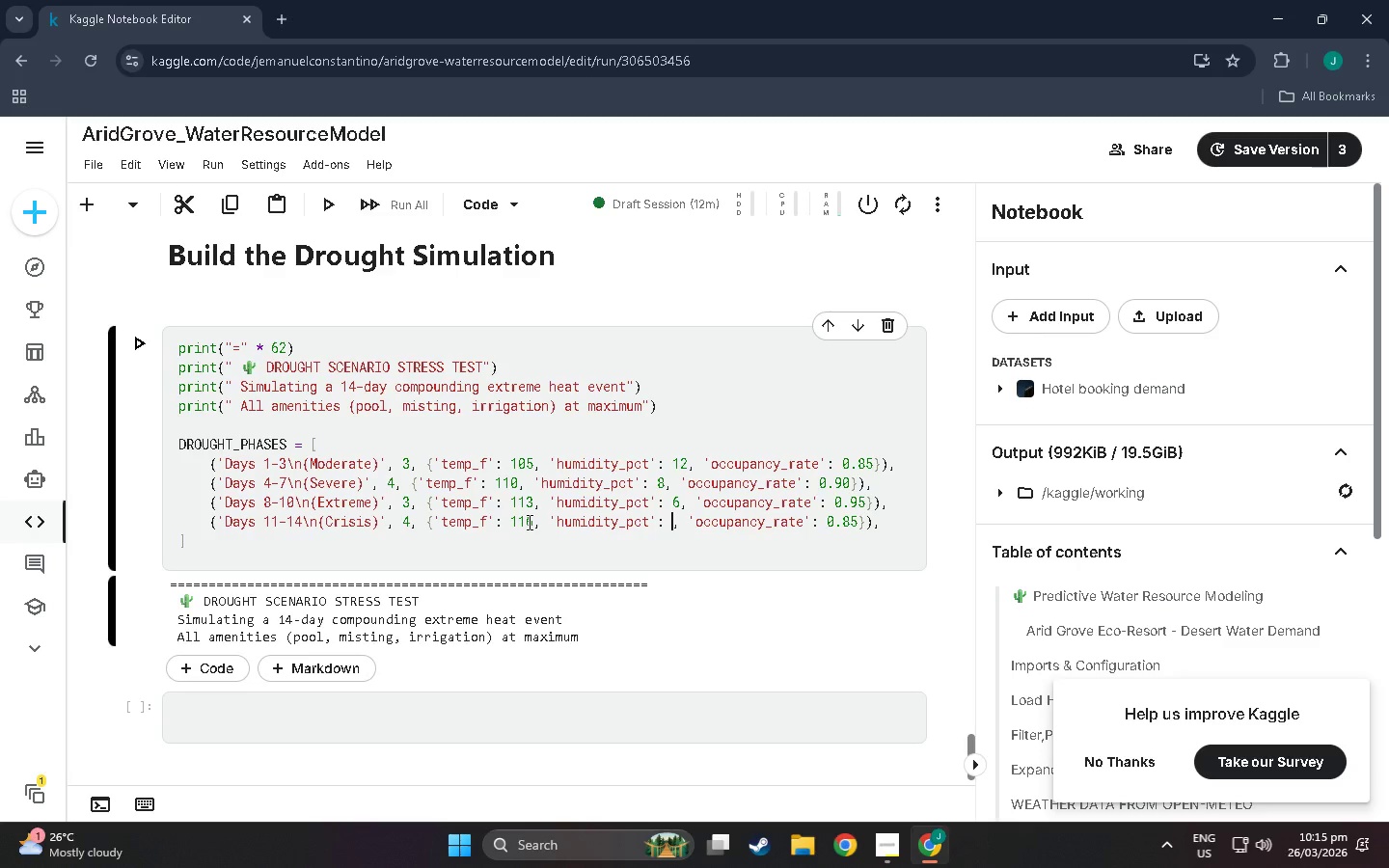 
key(5)
 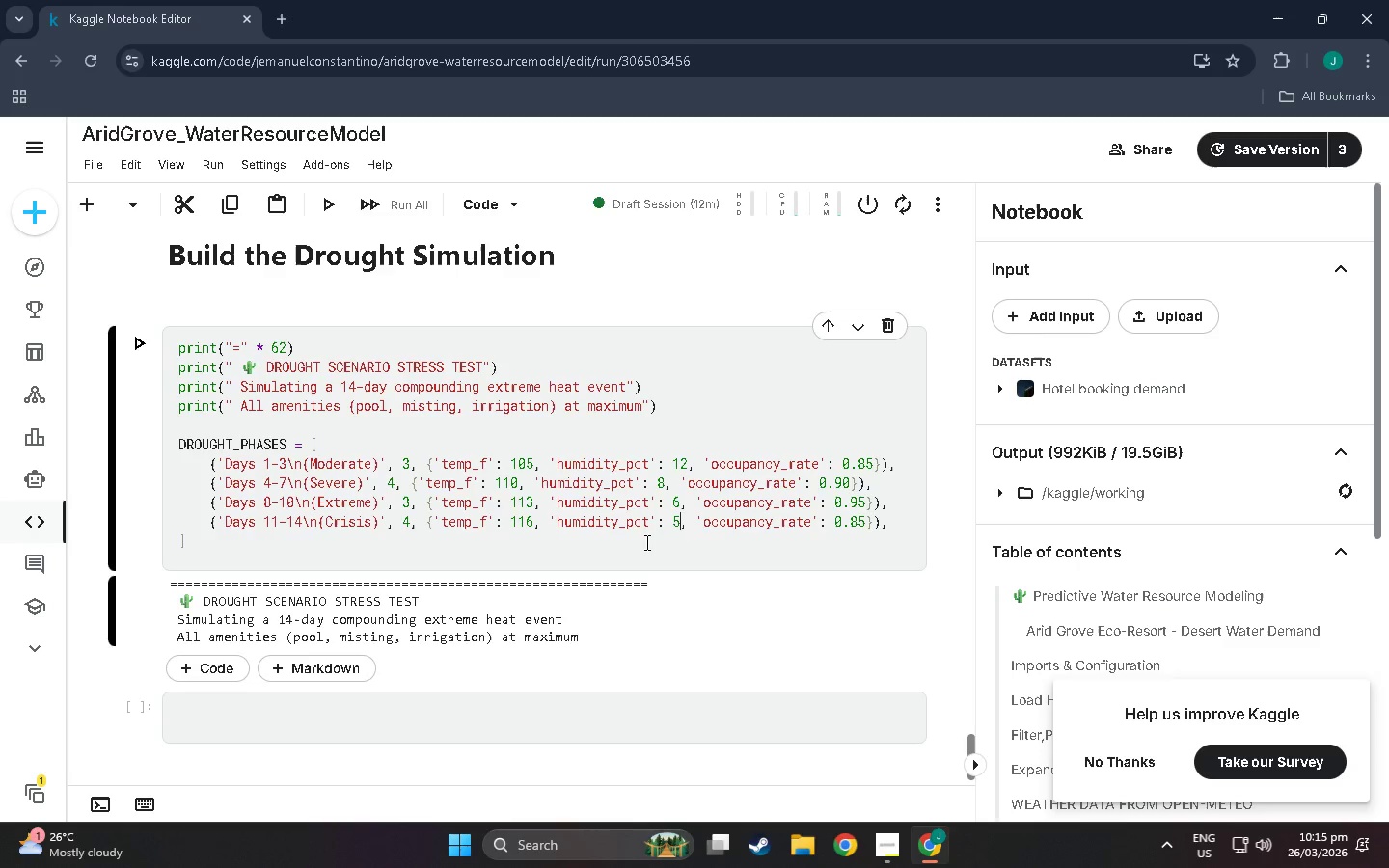 
left_click([842, 525])
 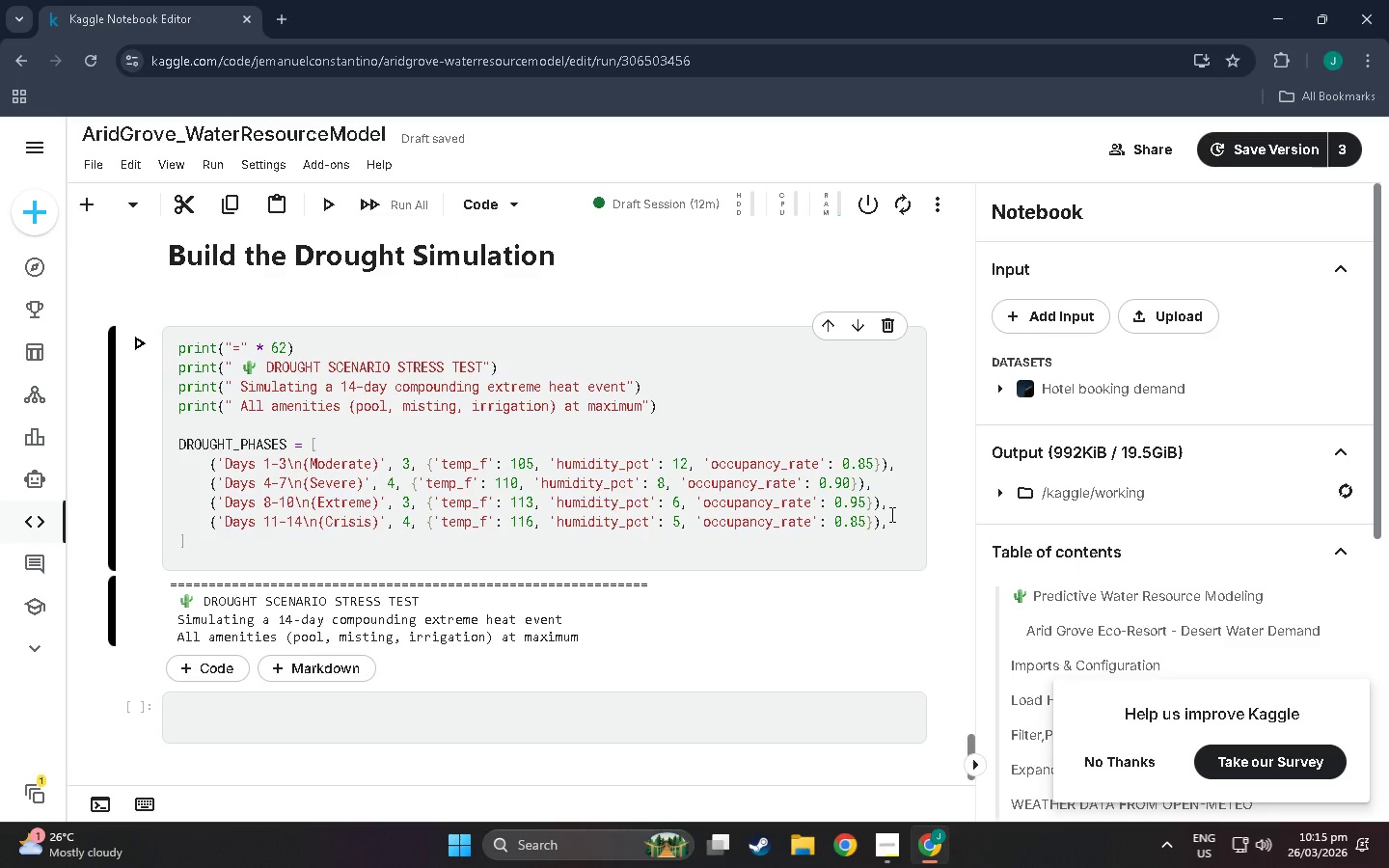 
key(Backspace)
 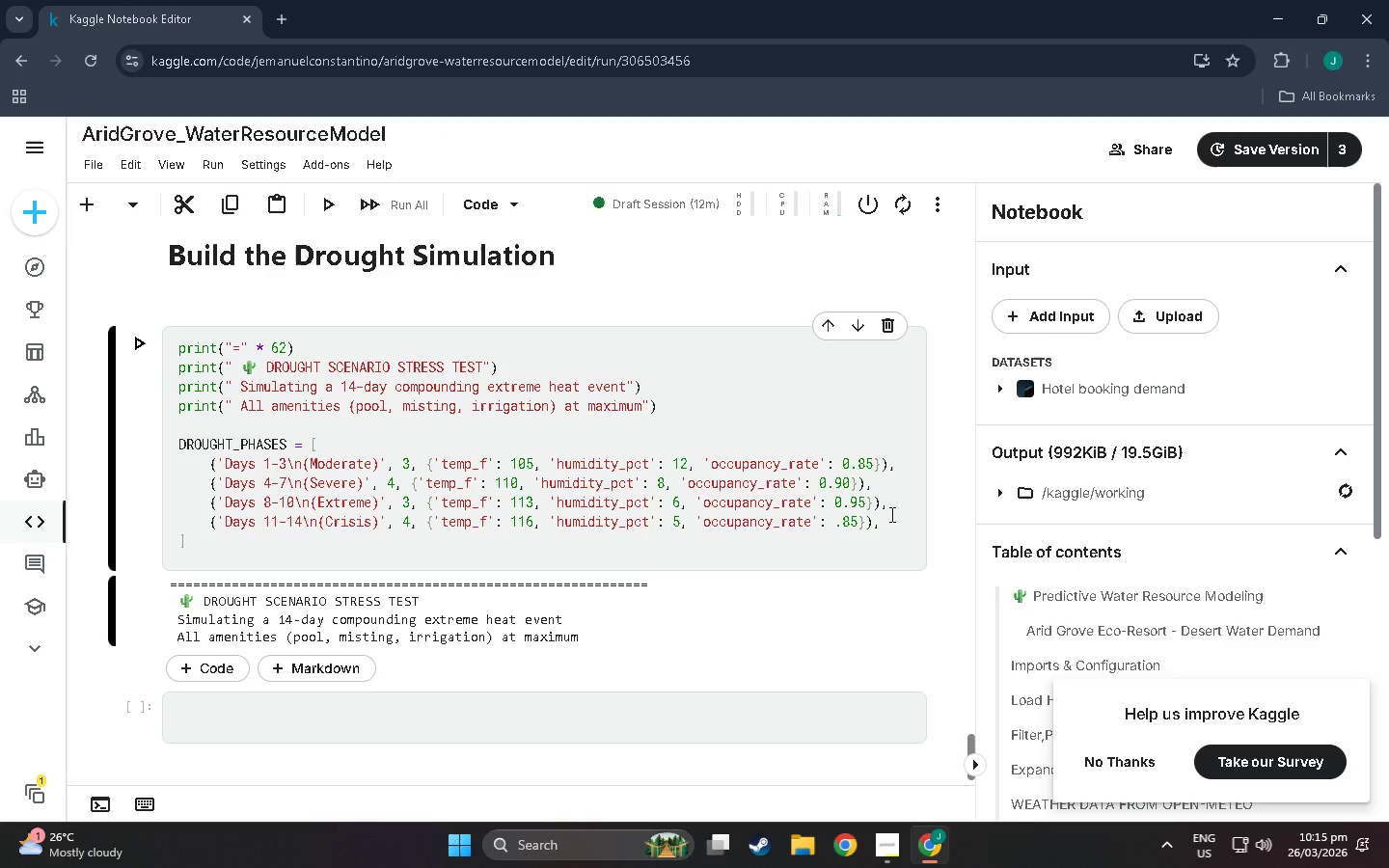 
key(Numpad1)
 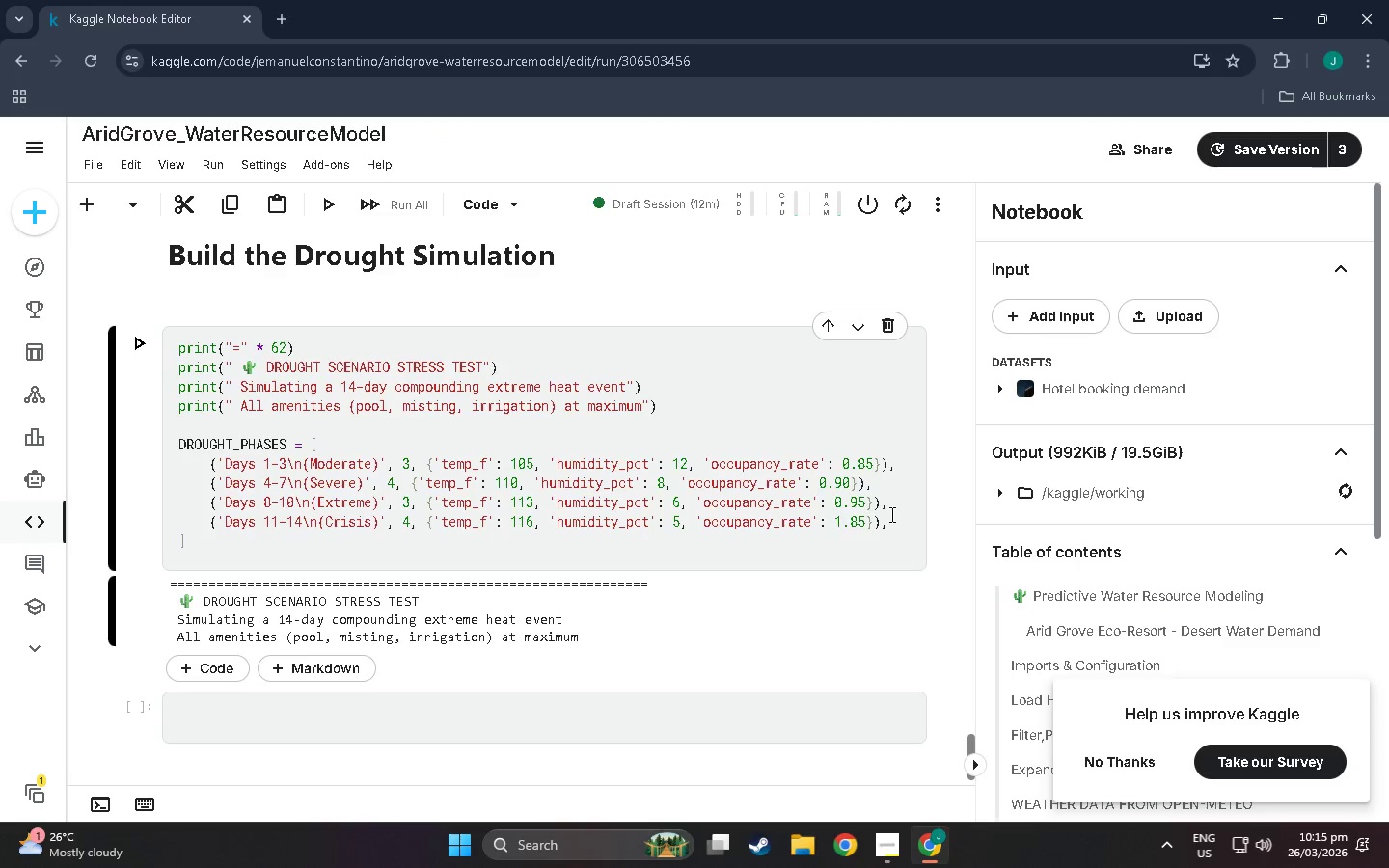 
key(ArrowRight)
 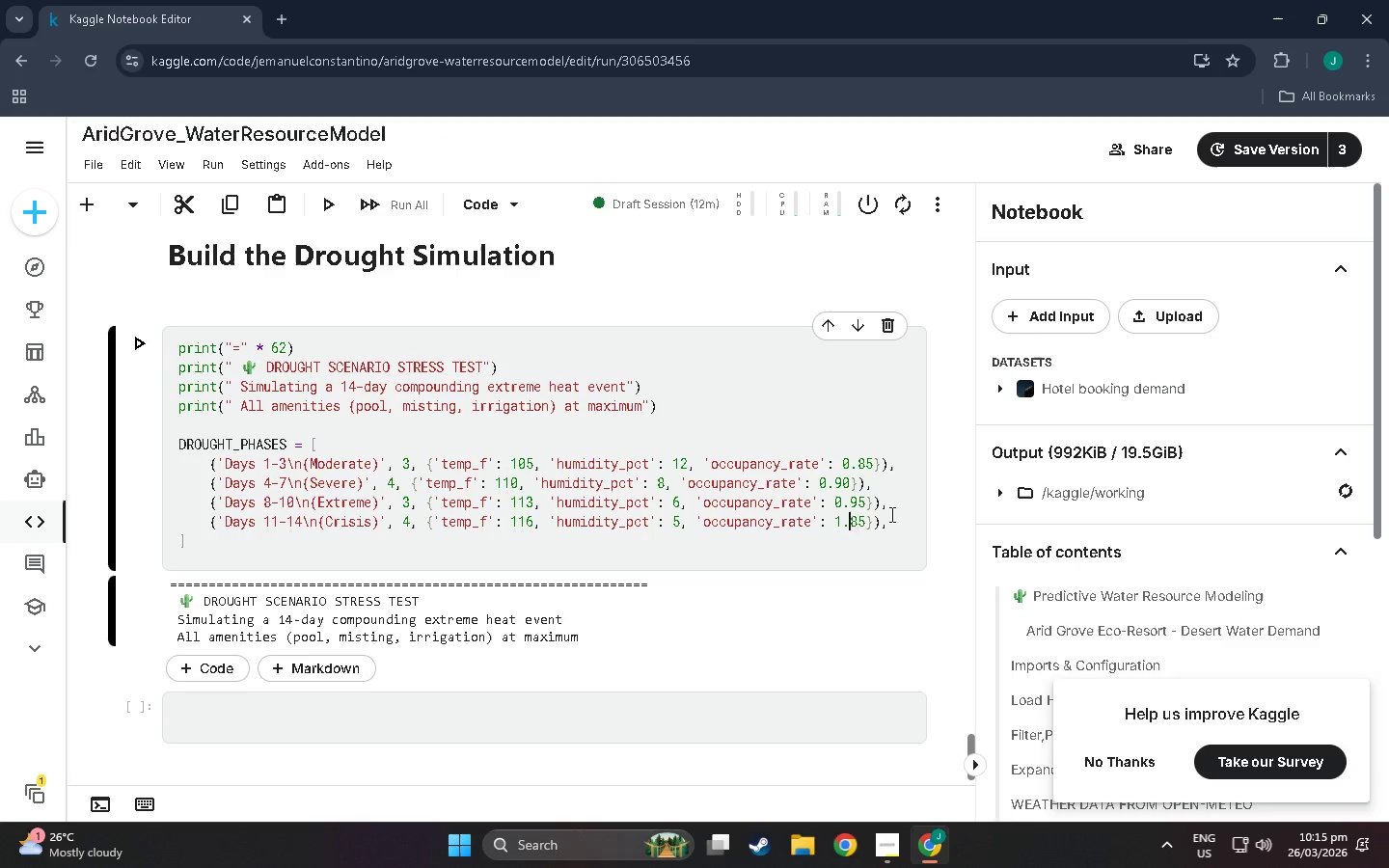 
key(ArrowRight)
 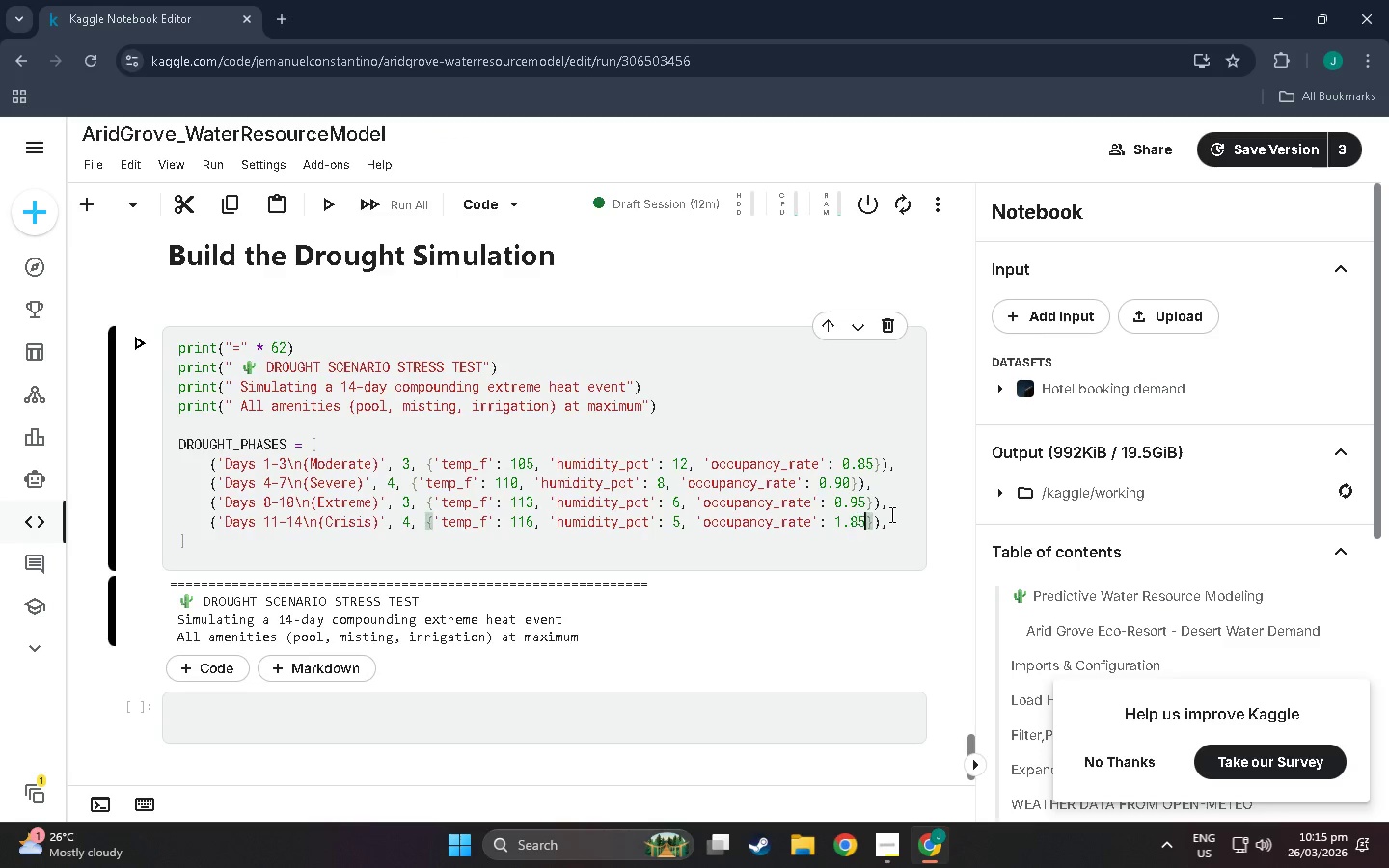 
key(ArrowRight)
 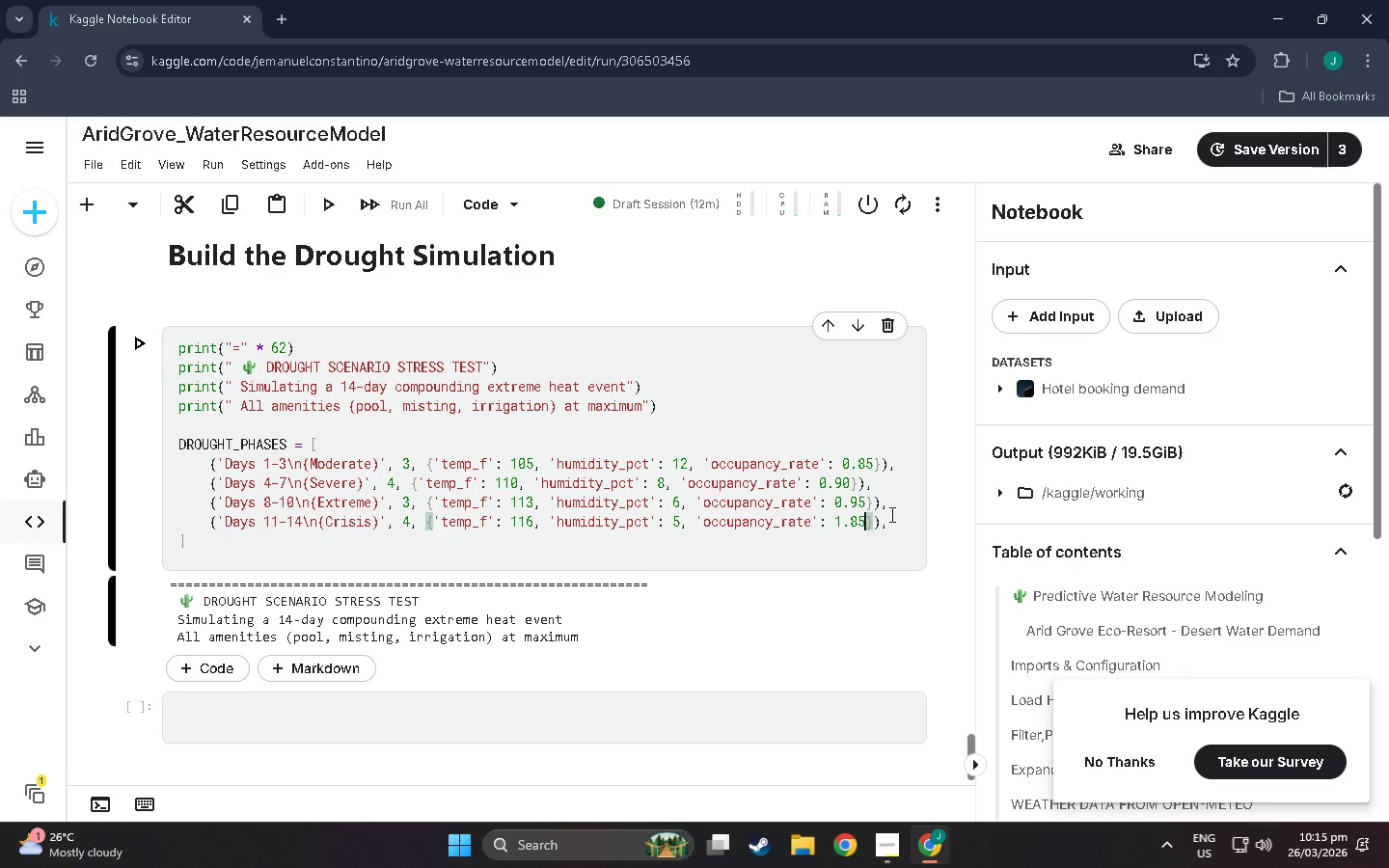 
key(Backspace)
 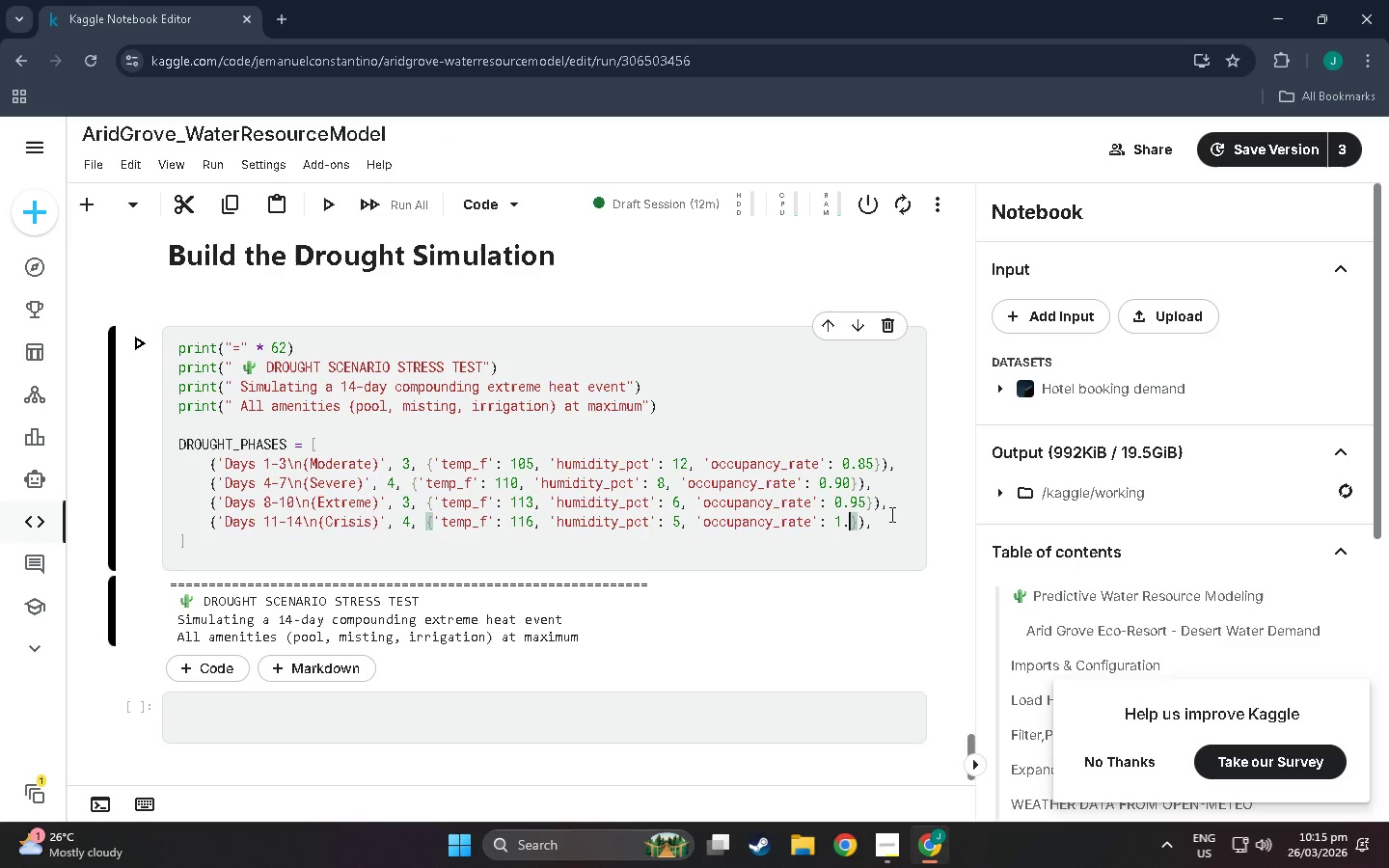 
key(Backspace)
 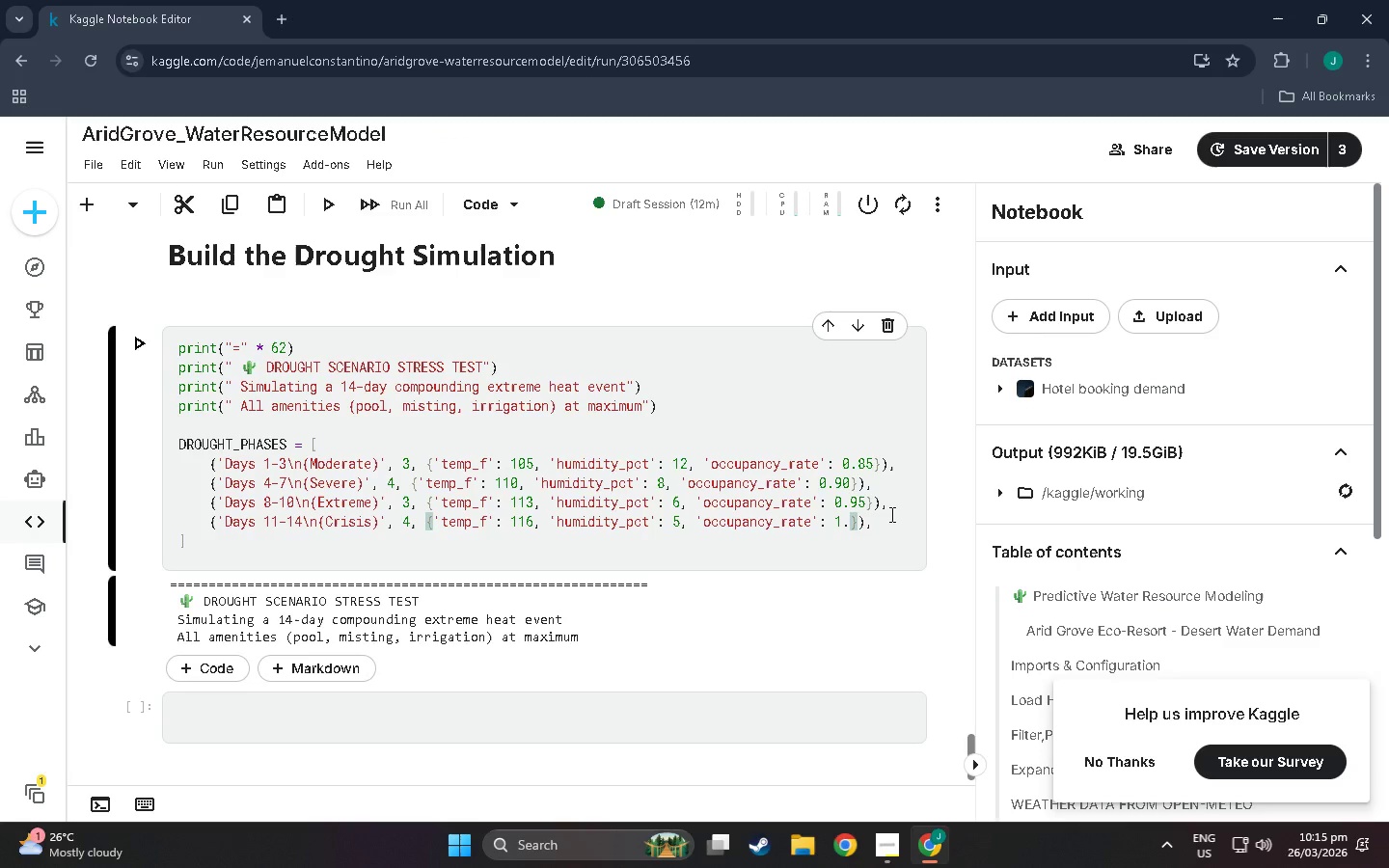 
key(Numpad0)
 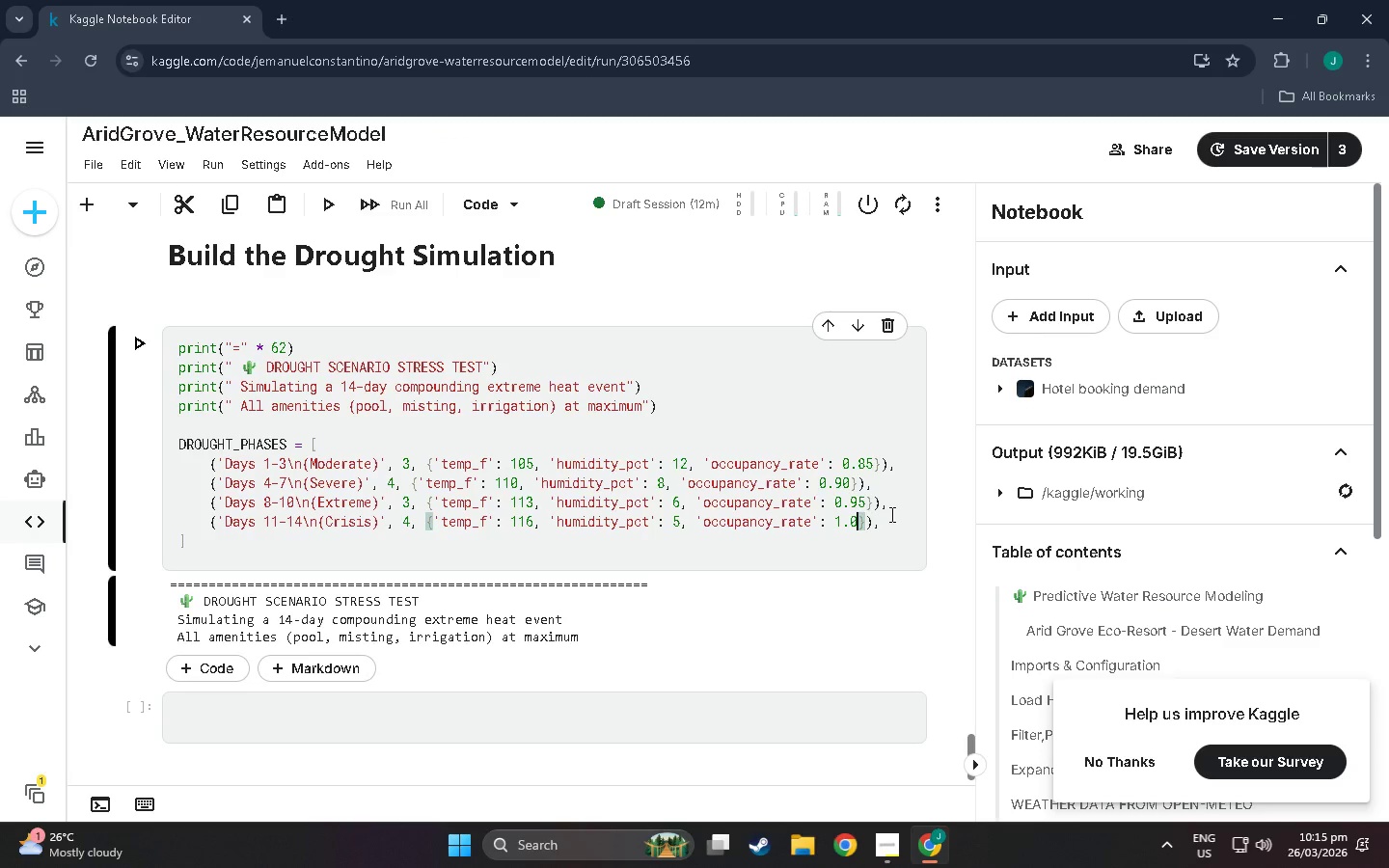 
key(Numpad0)
 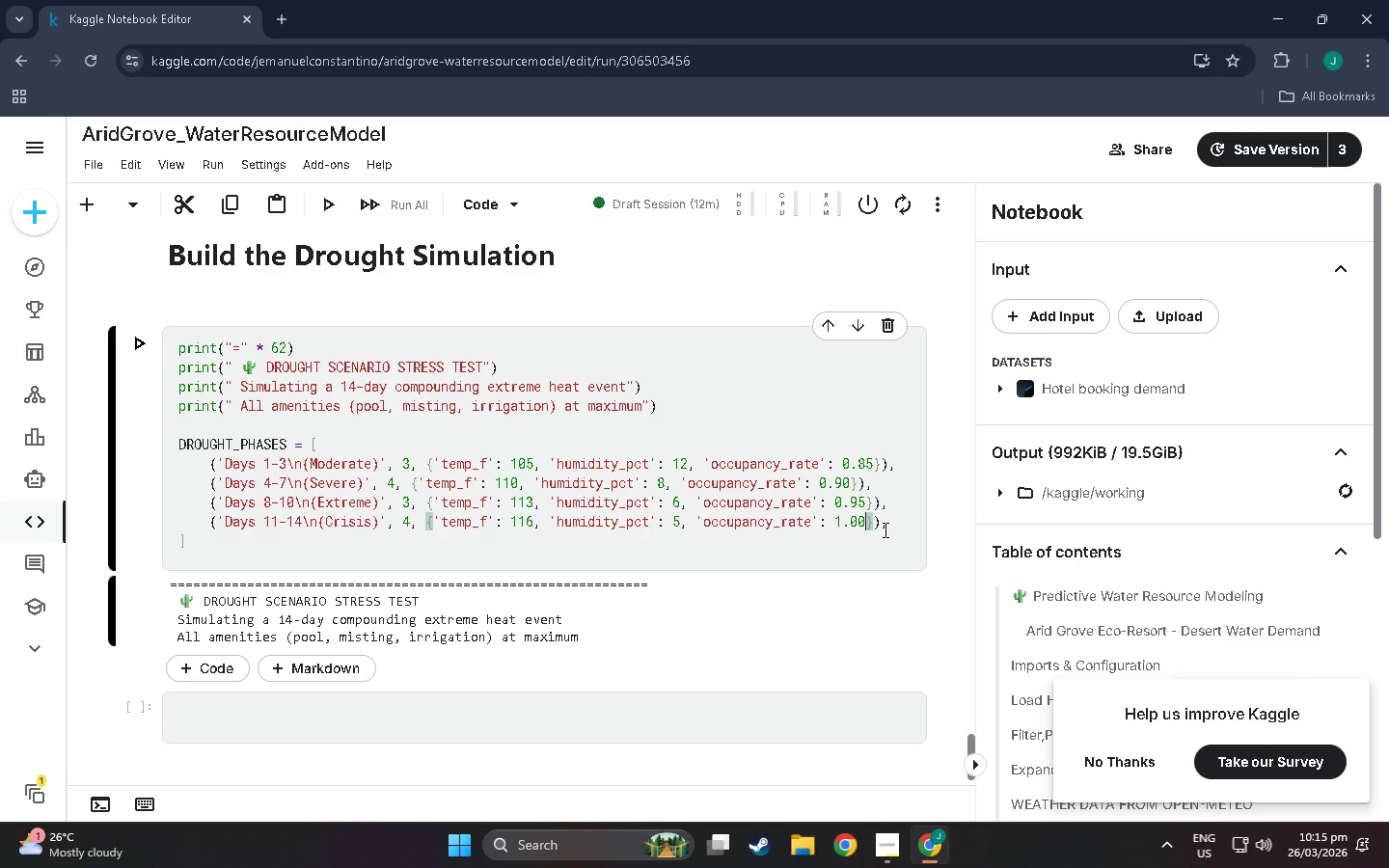 
left_click([904, 533])
 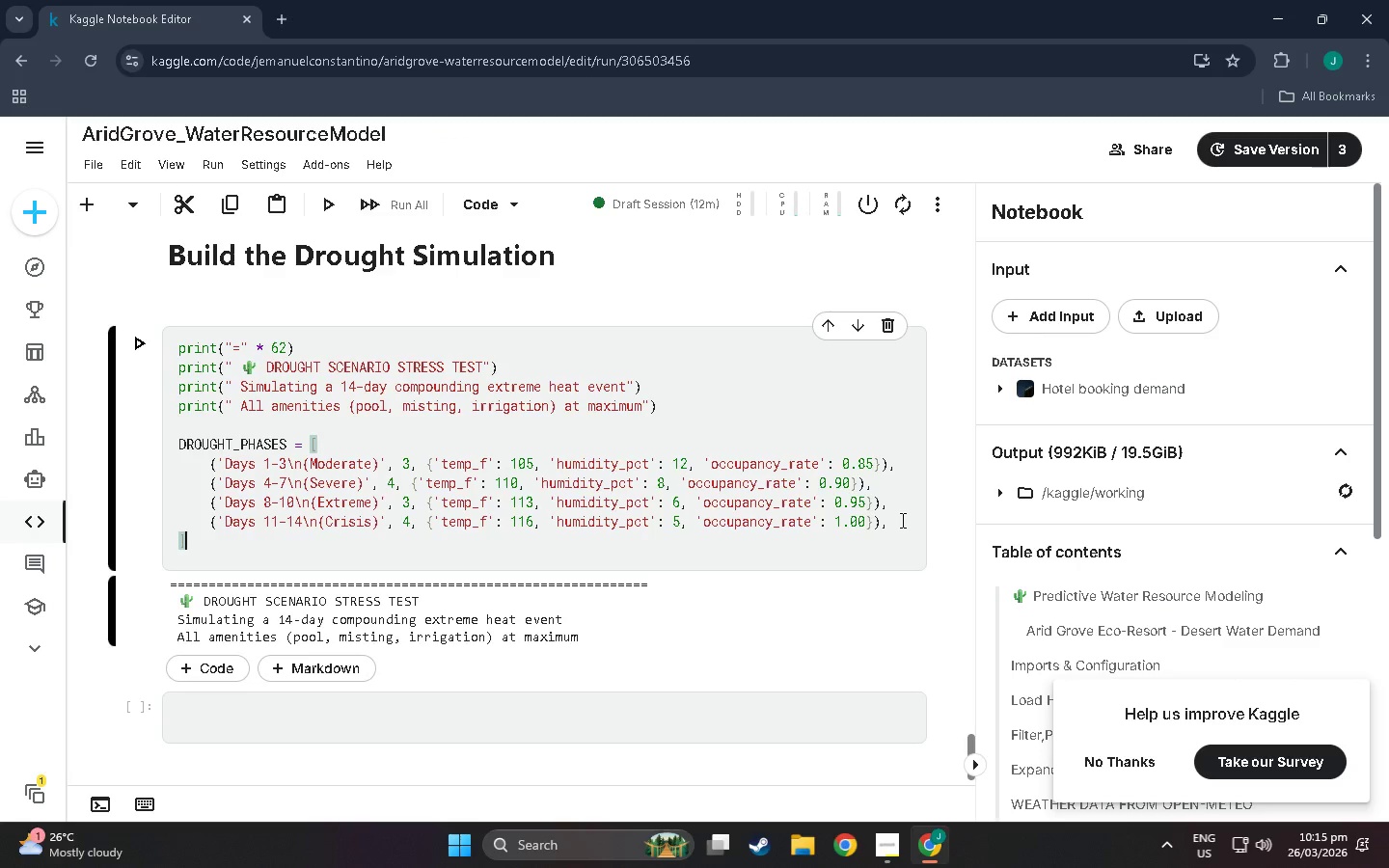 
left_click([900, 520])
 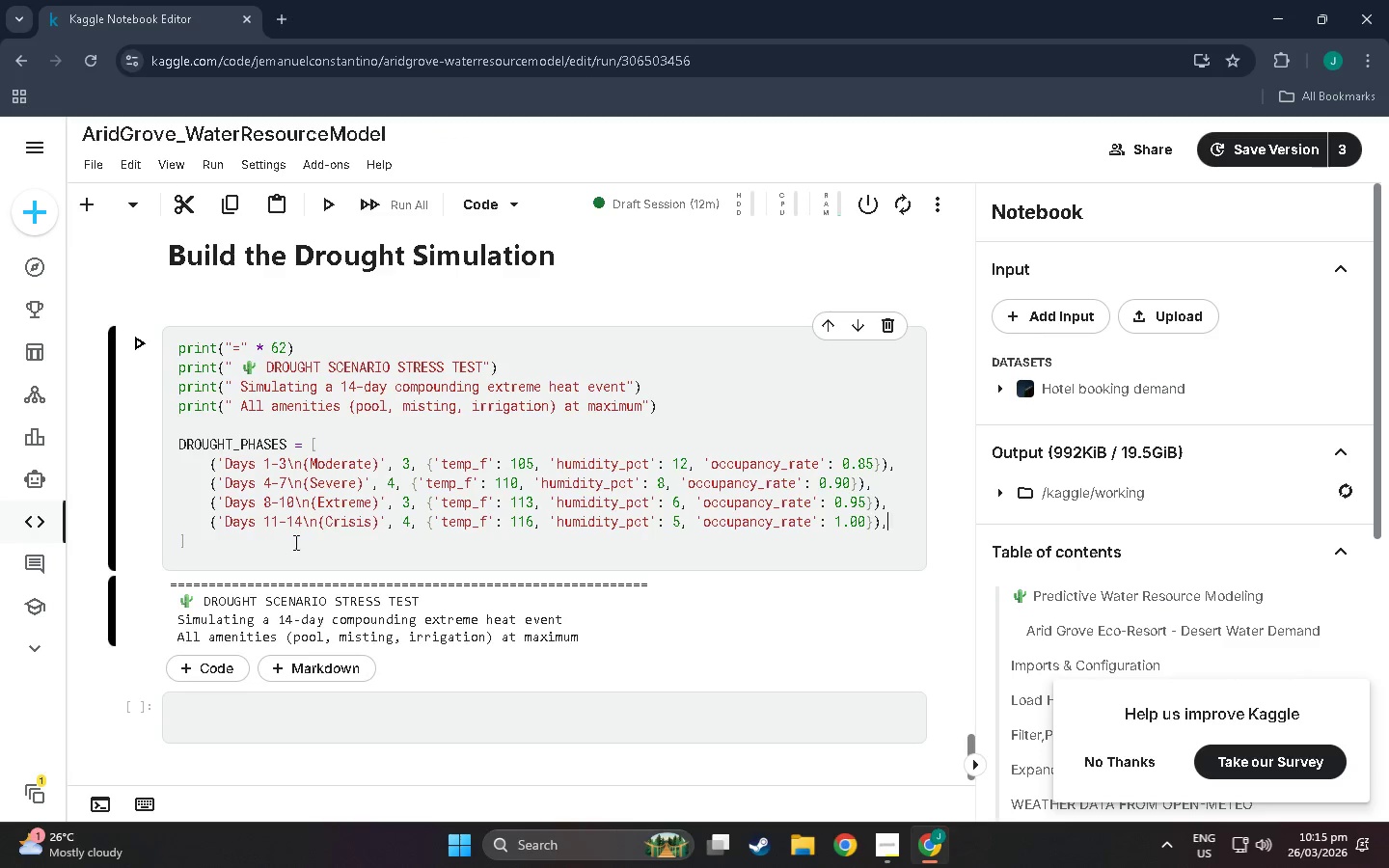 
left_click([219, 549])
 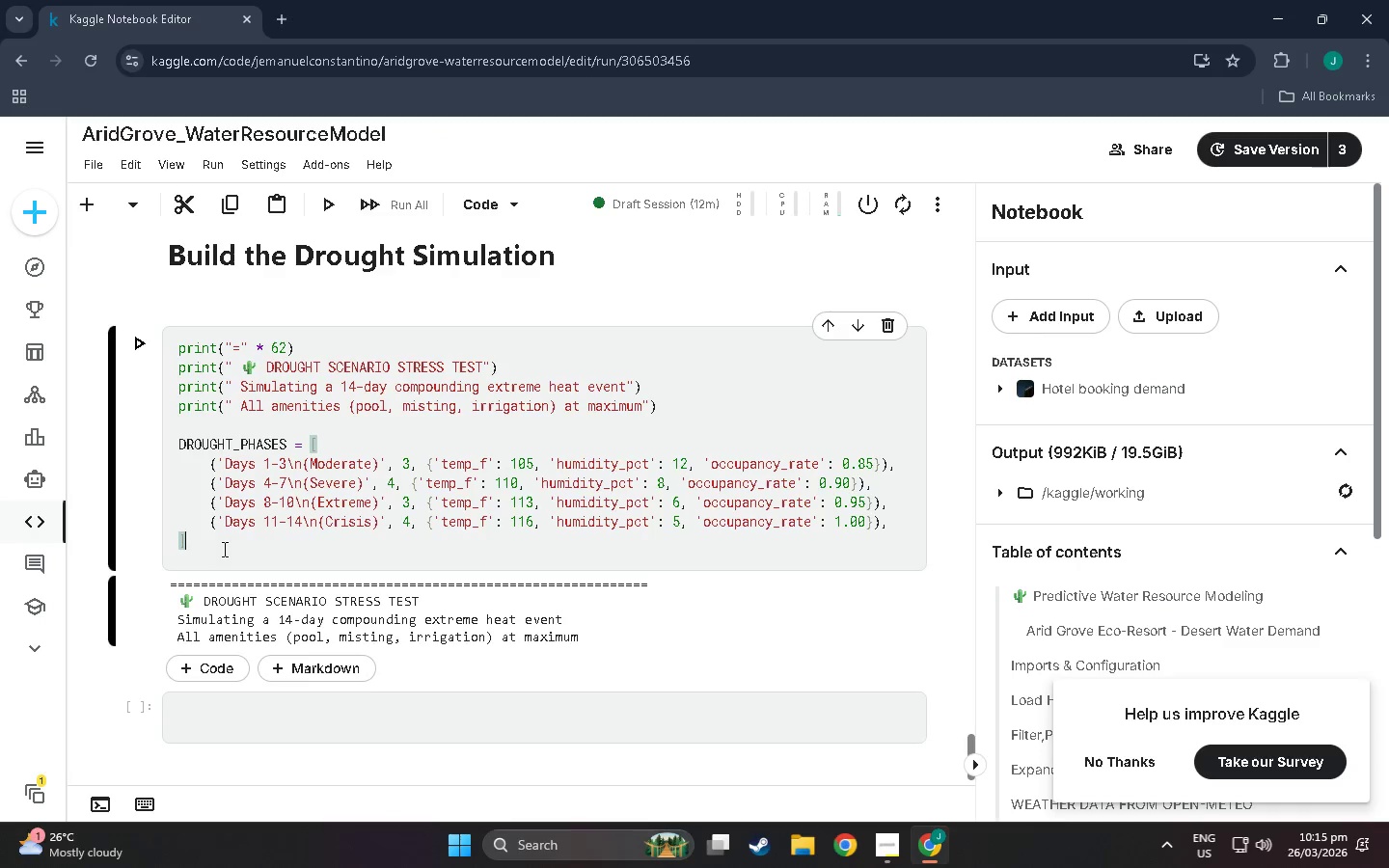 
key(NumpadEnter)
key(NumpadEnter)
type(# Compute baseline demand for comparison)
key(Backspace)
type(bas)
key(Backspace)
key(Backspace)
key(Backspace)
type(n)
 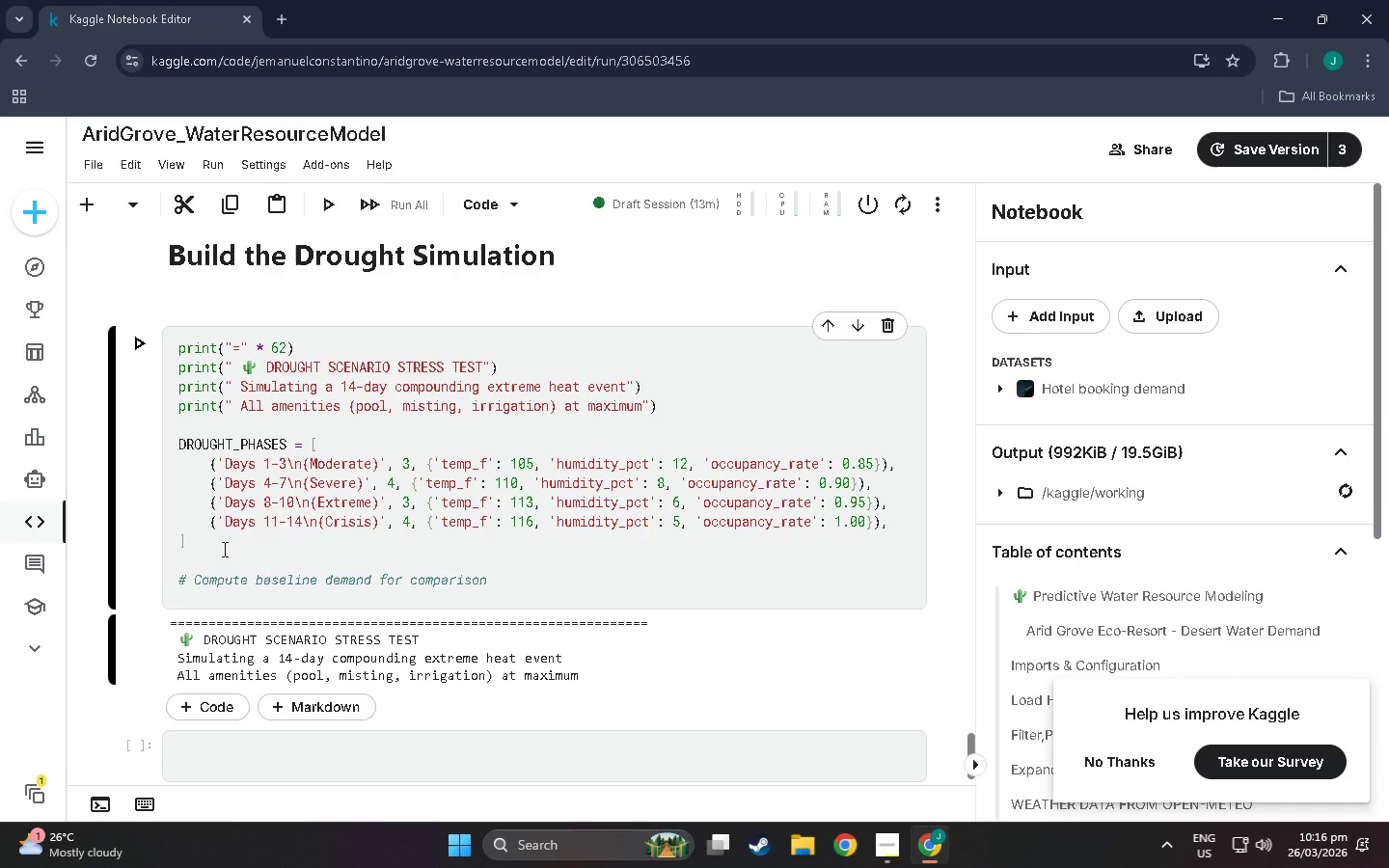 
key(Enter)
 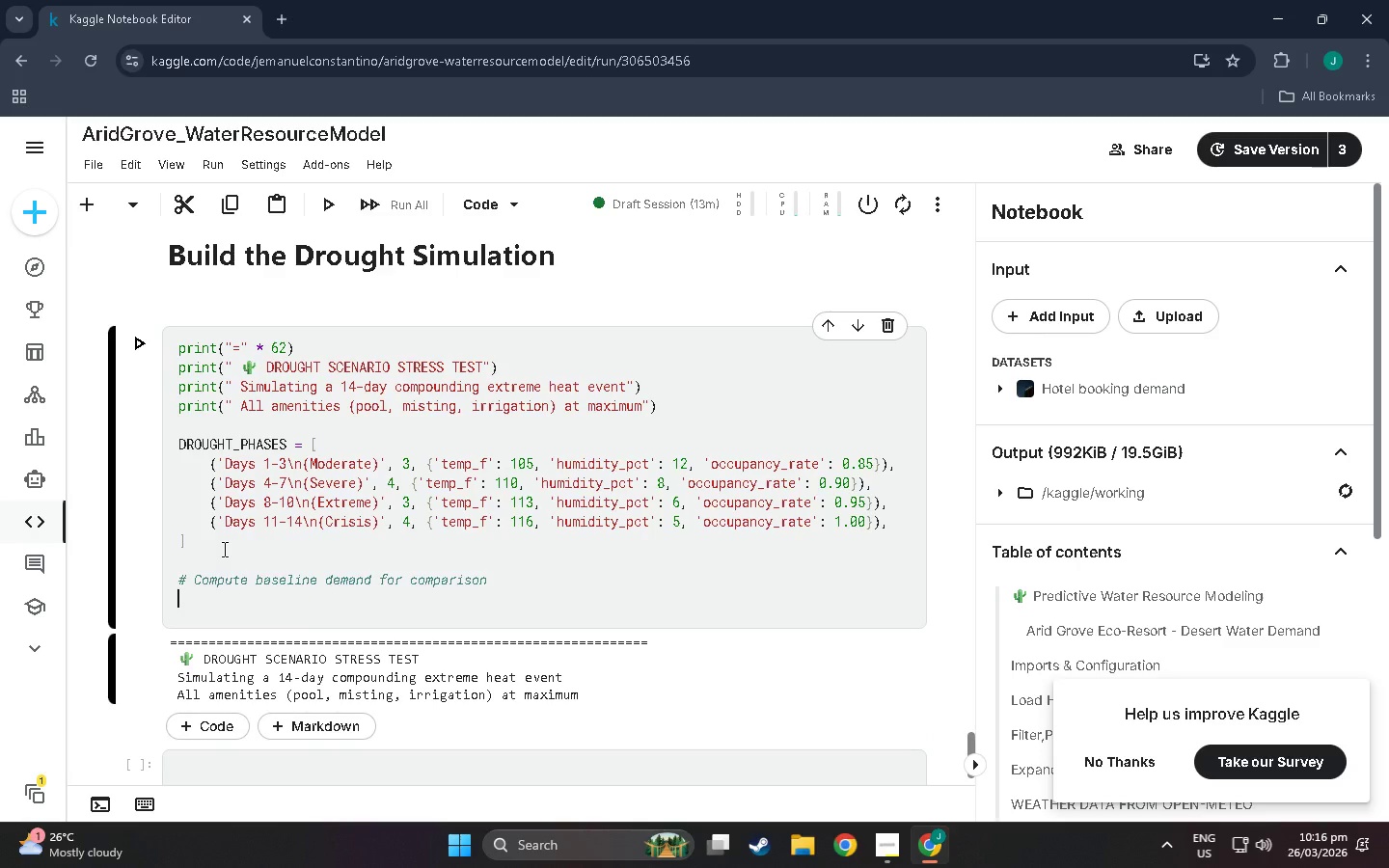 
type(Baselik)
 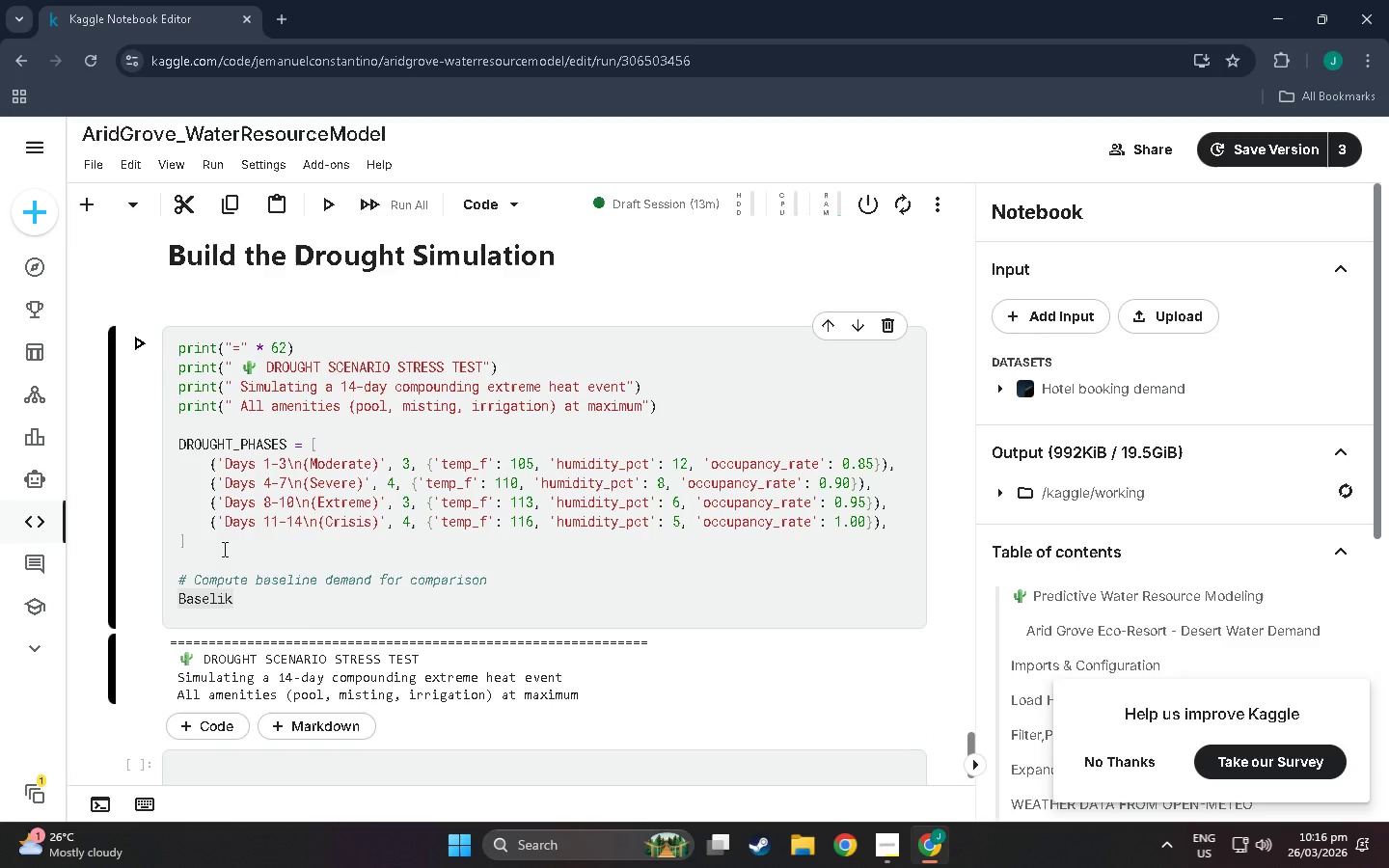 
wait(7.69)
 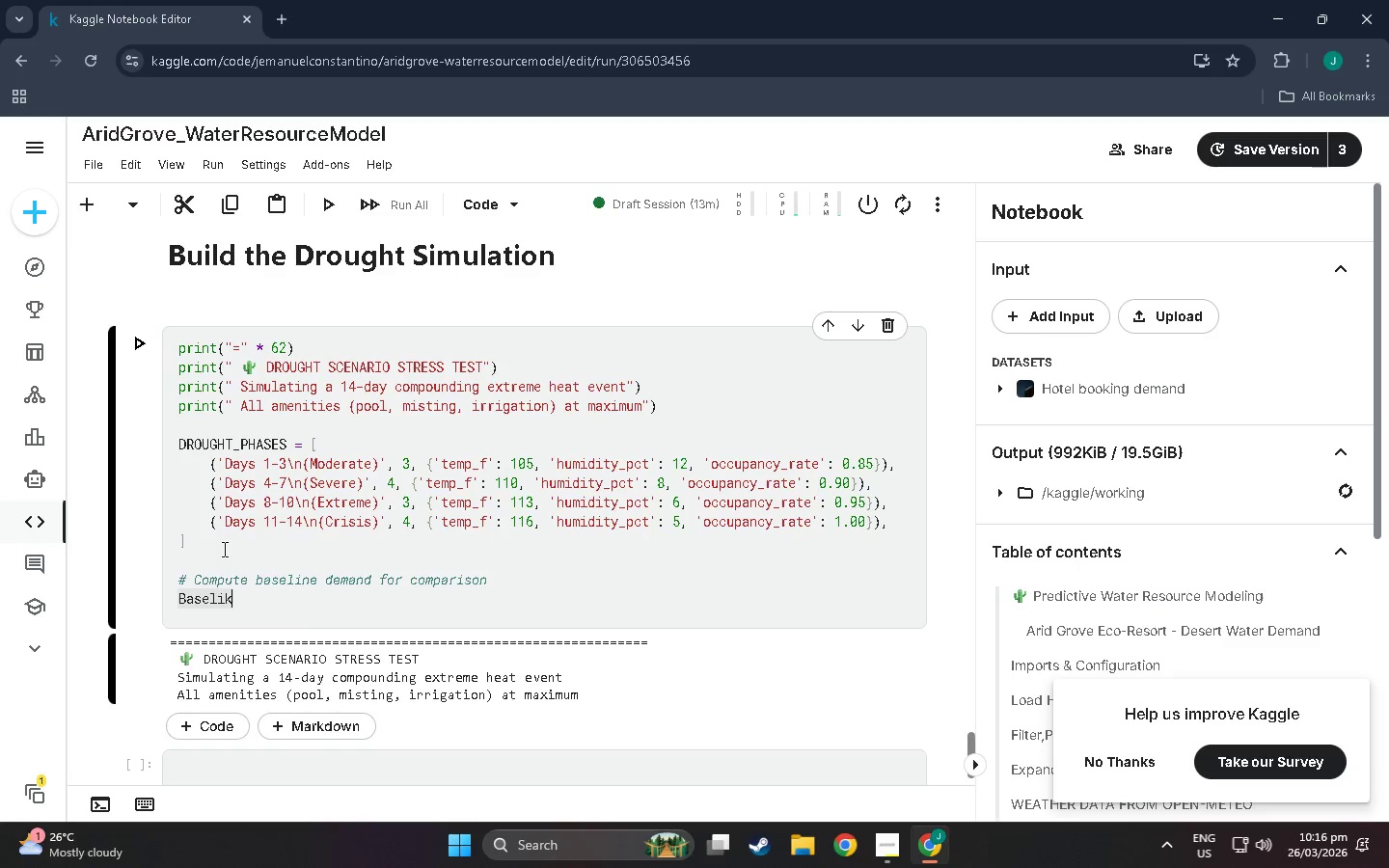 
key(Backspace)
 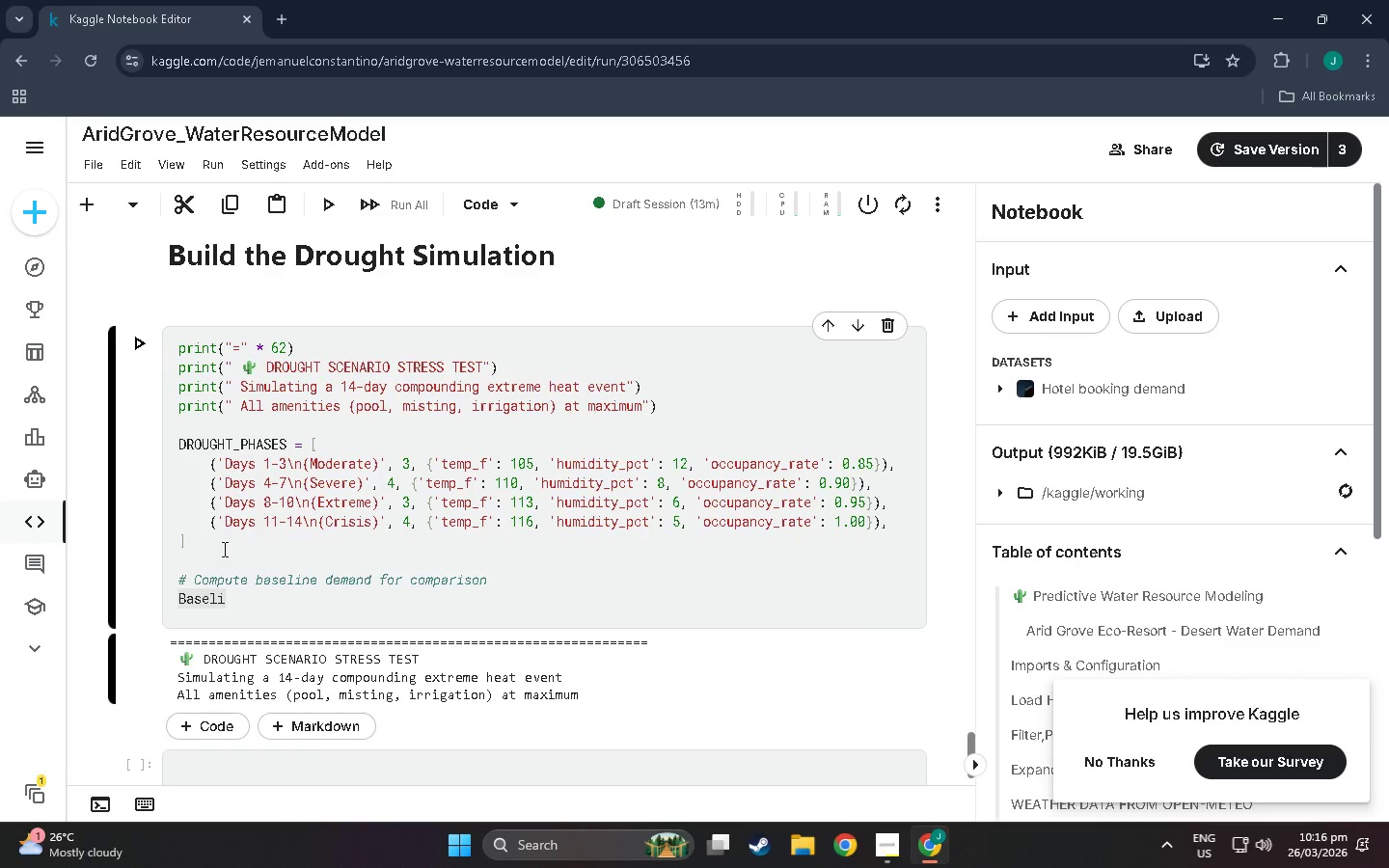 
key(Backspace)
type(ine)
 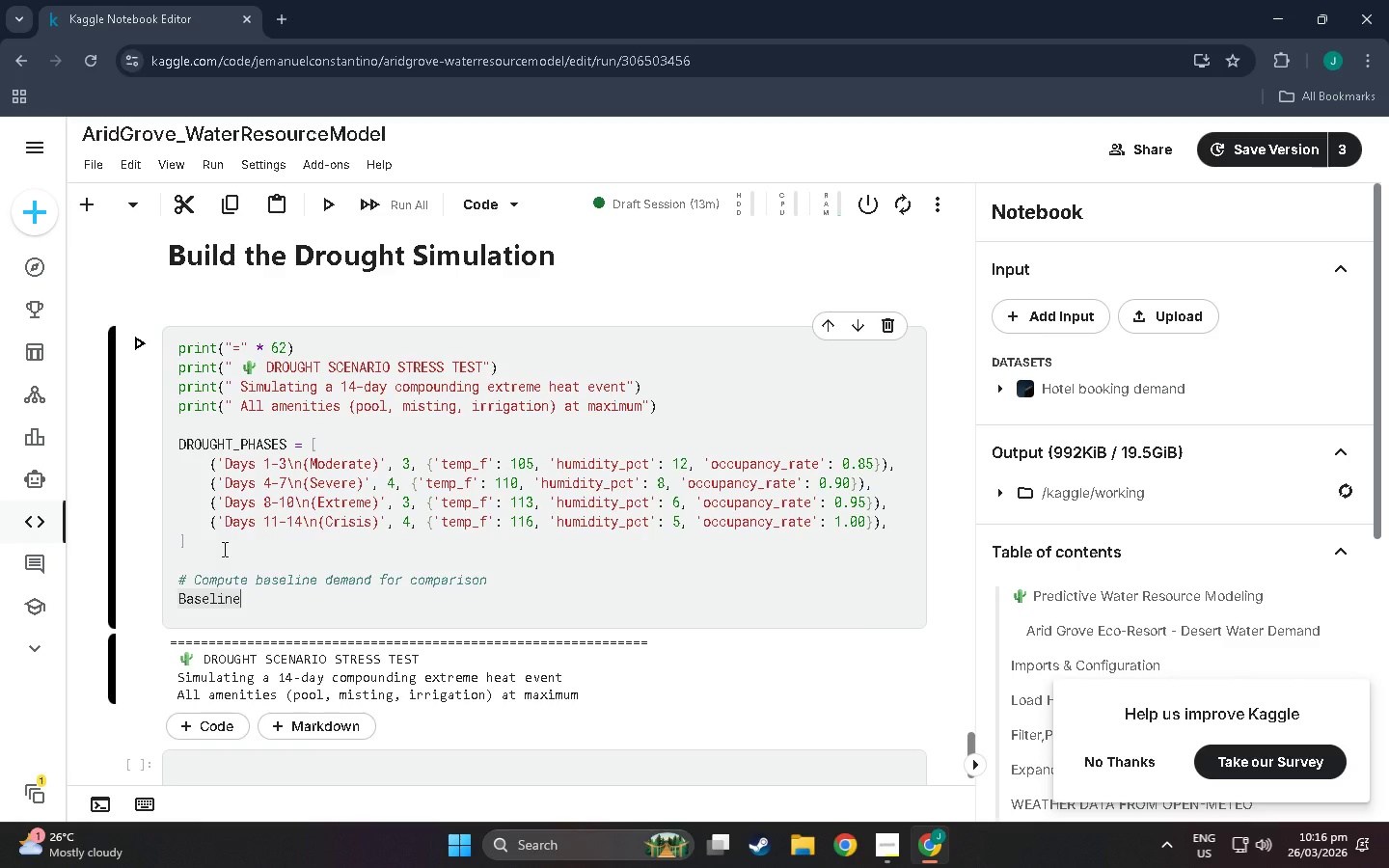 
hold_key(key=ControlLeft, duration=1.42)
 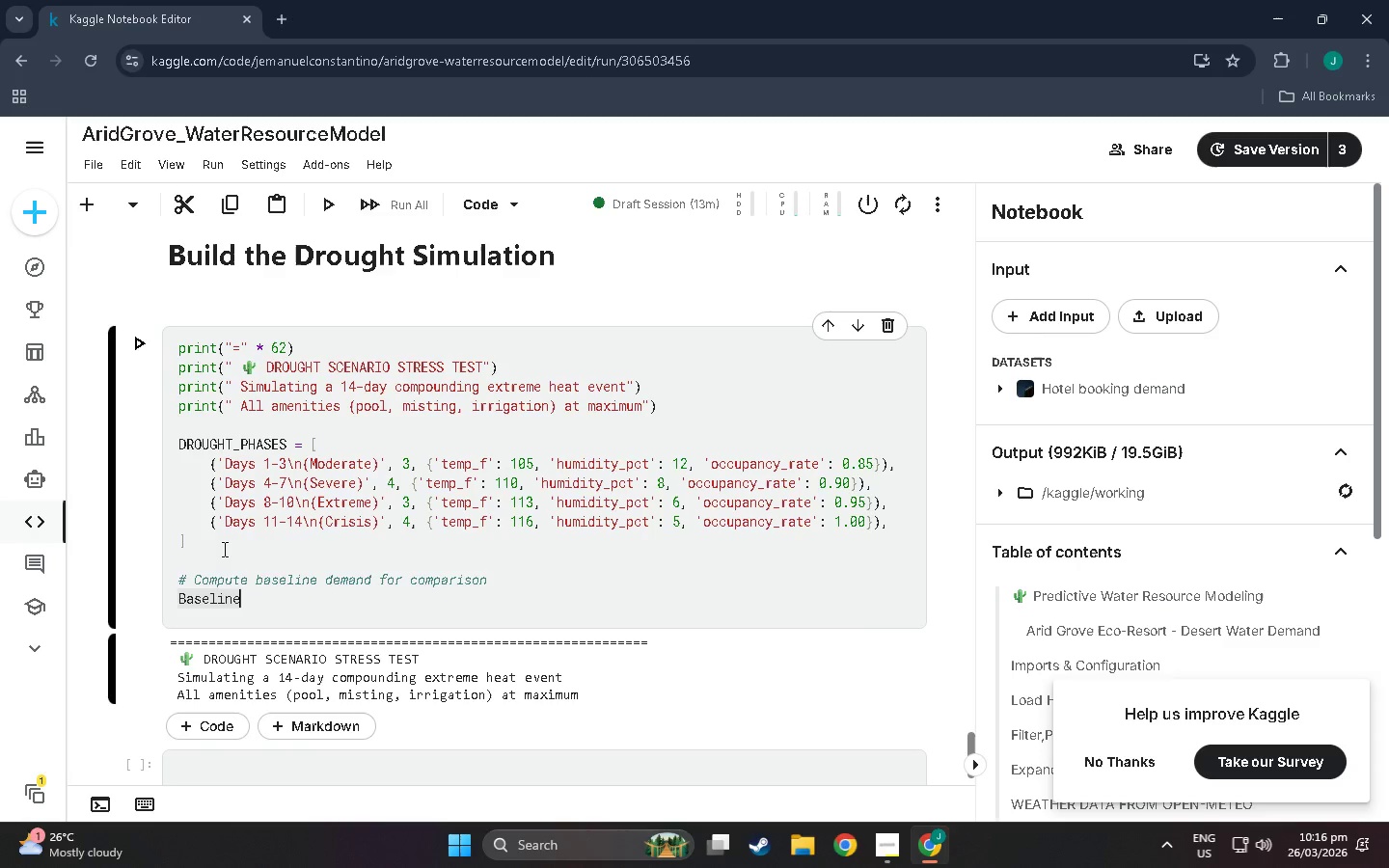 
hold_key(key=Backspace, duration=0.62)
 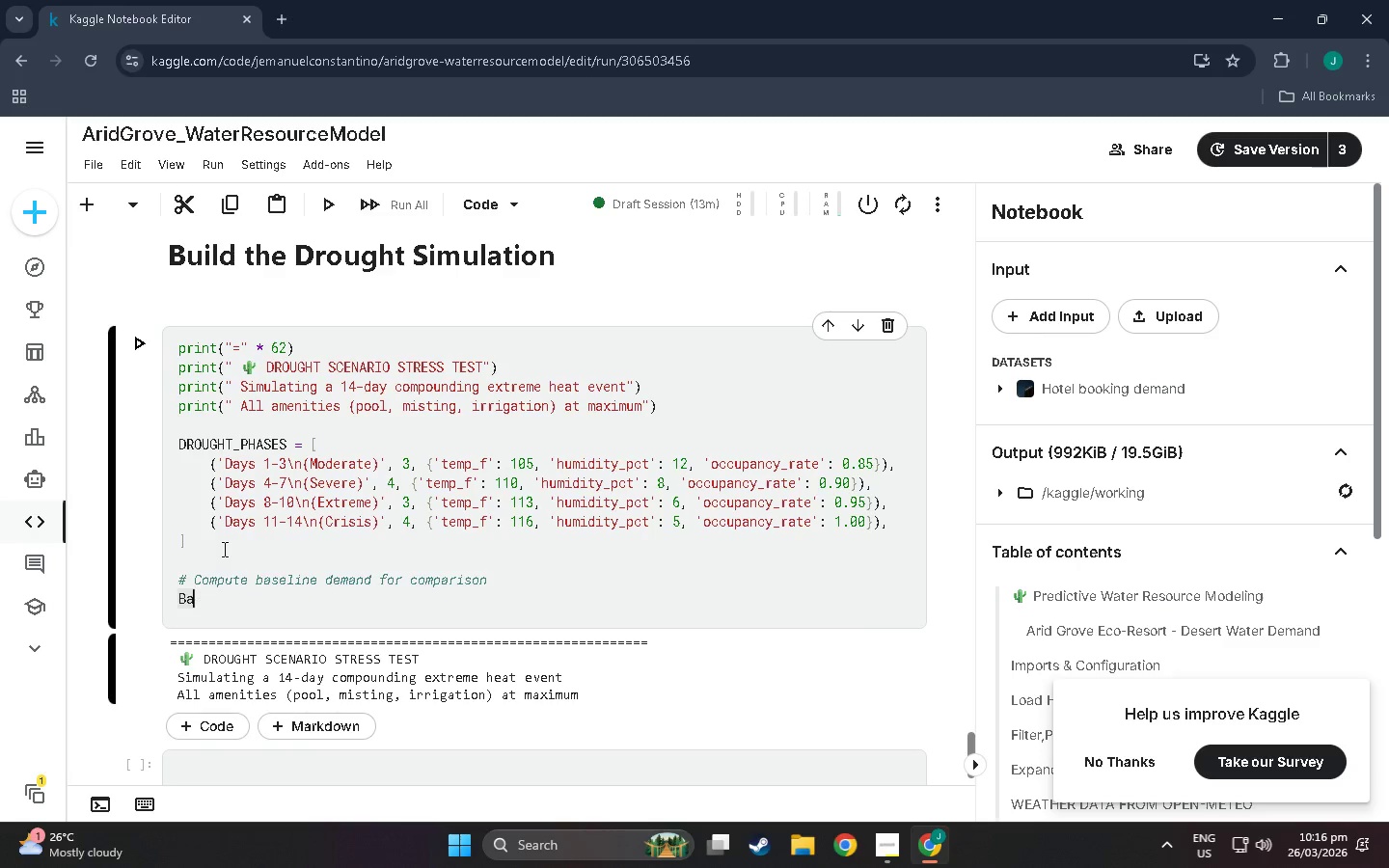 
key(Backspace)
key(Backspace)
key(Backspace)
type(baseline-INPUI)
key(Backspace)
type(T + {)
 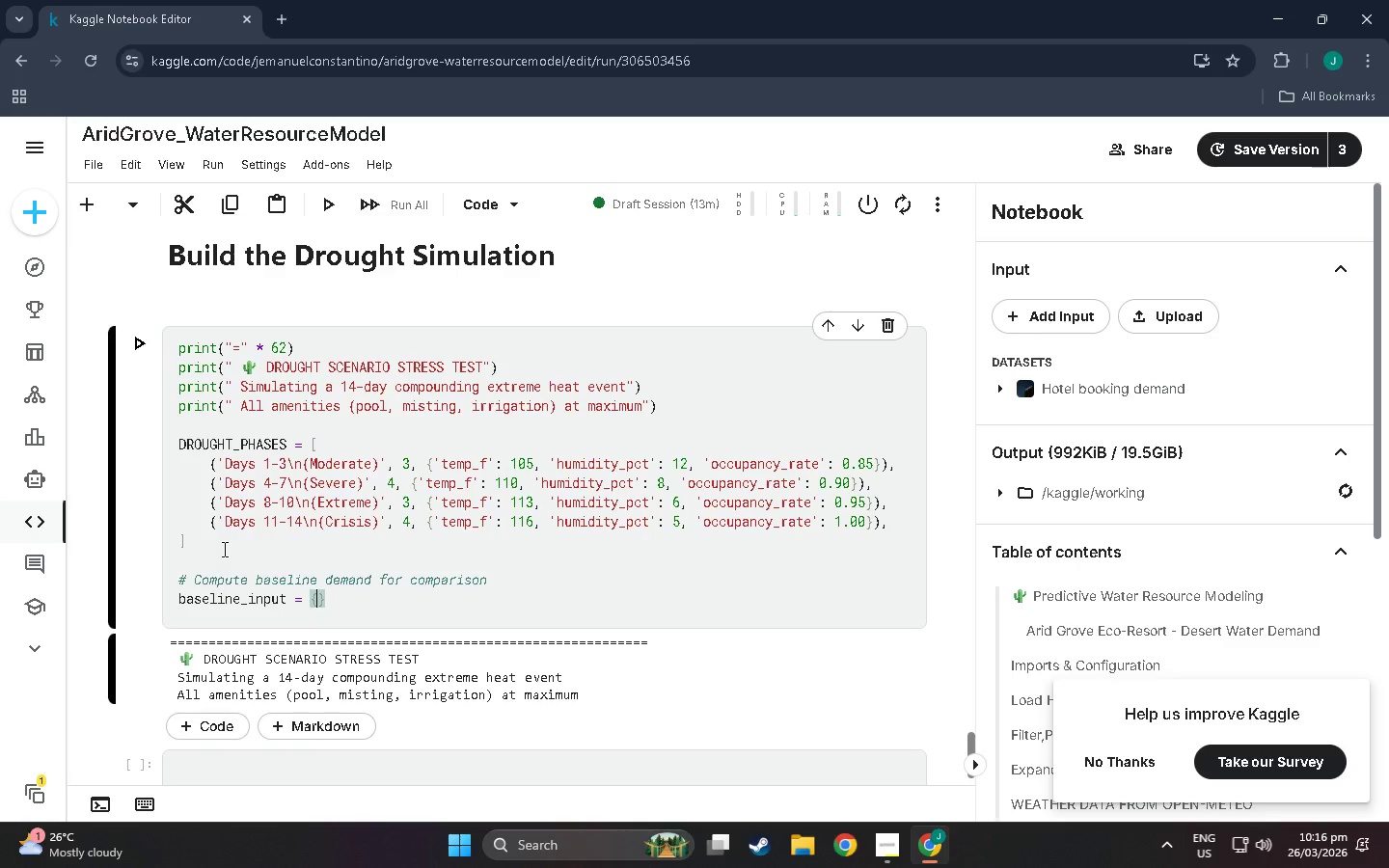 
wait(49.06)
 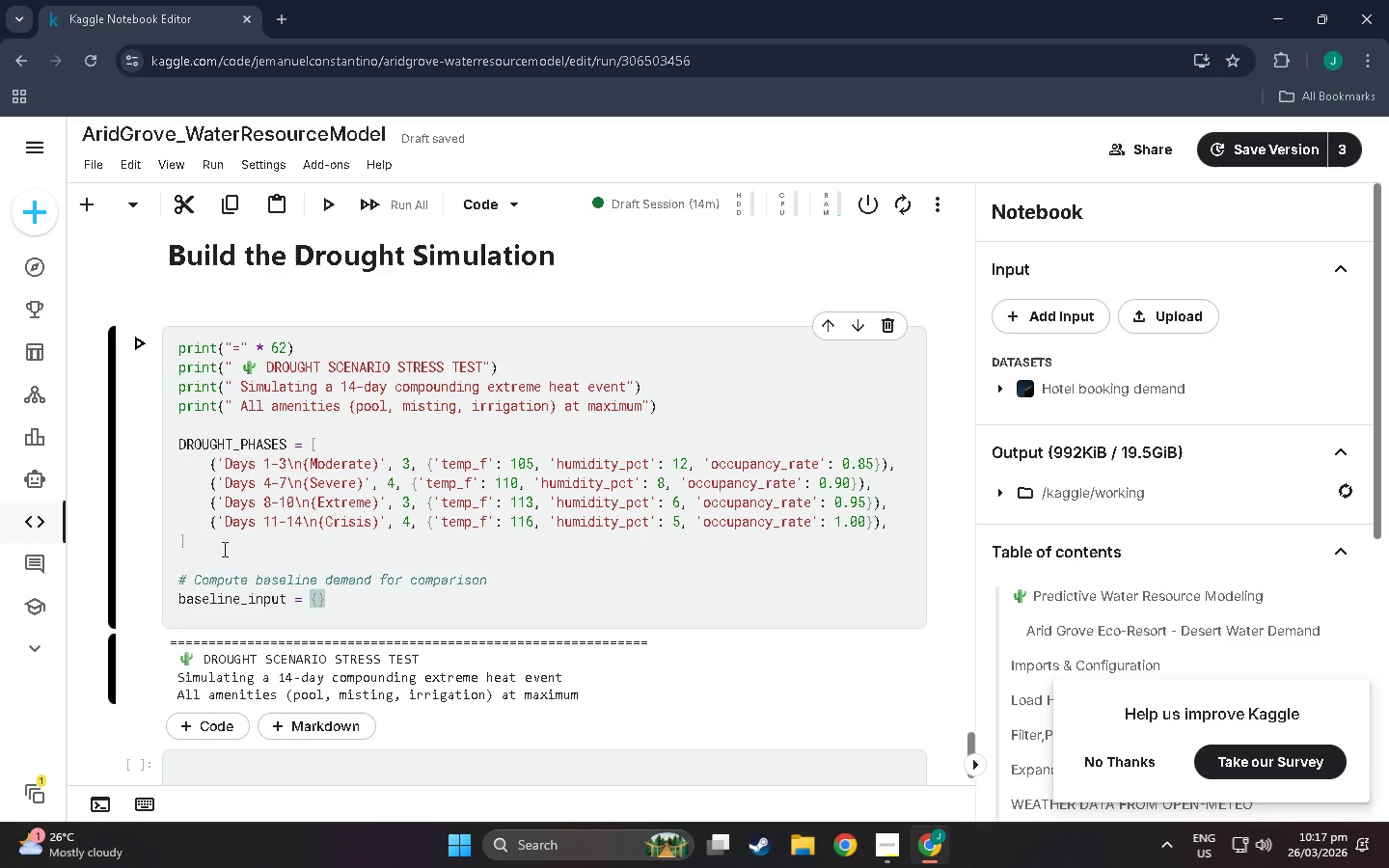 
key(Backspace)
 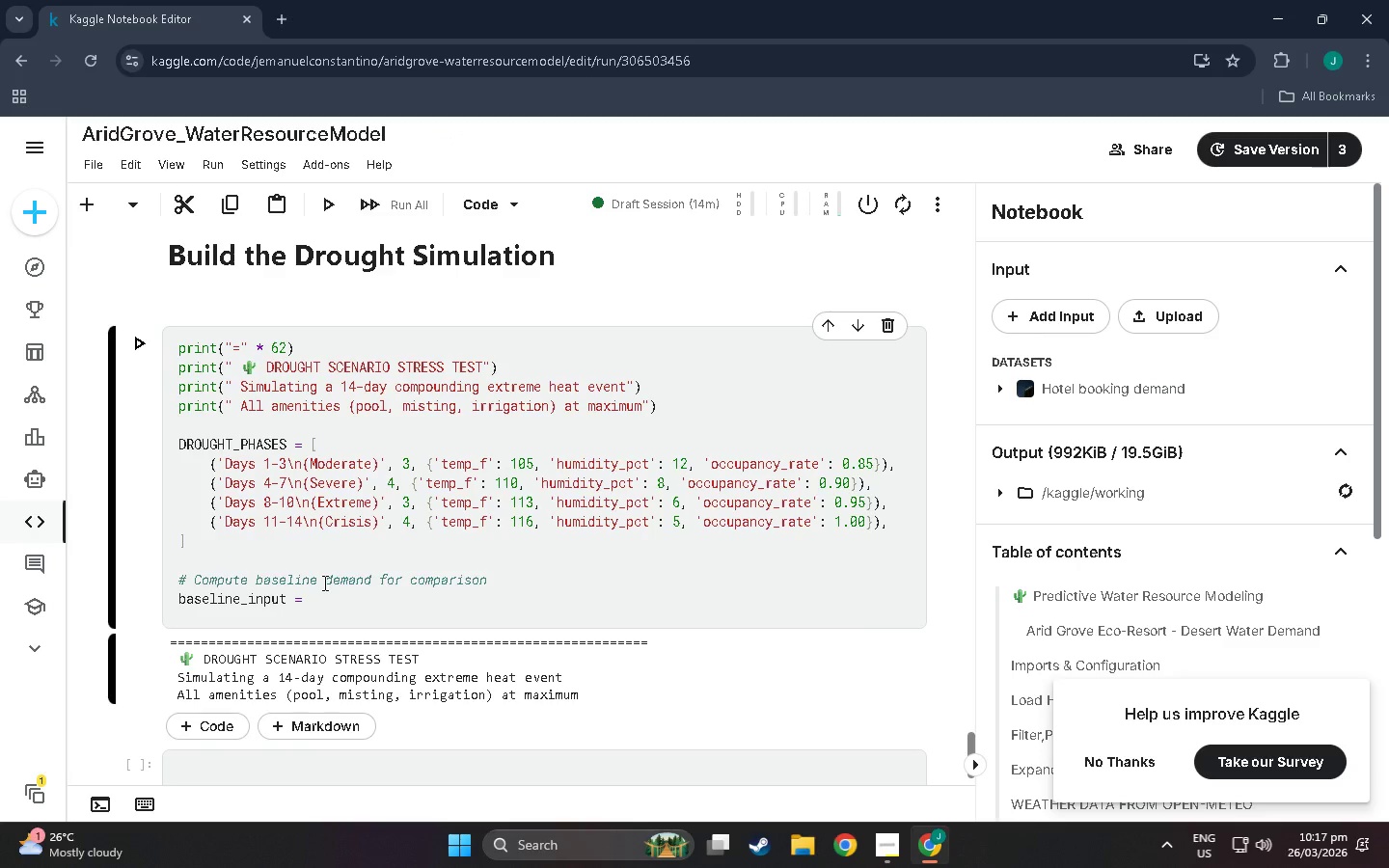 
key(BracketLeft)
 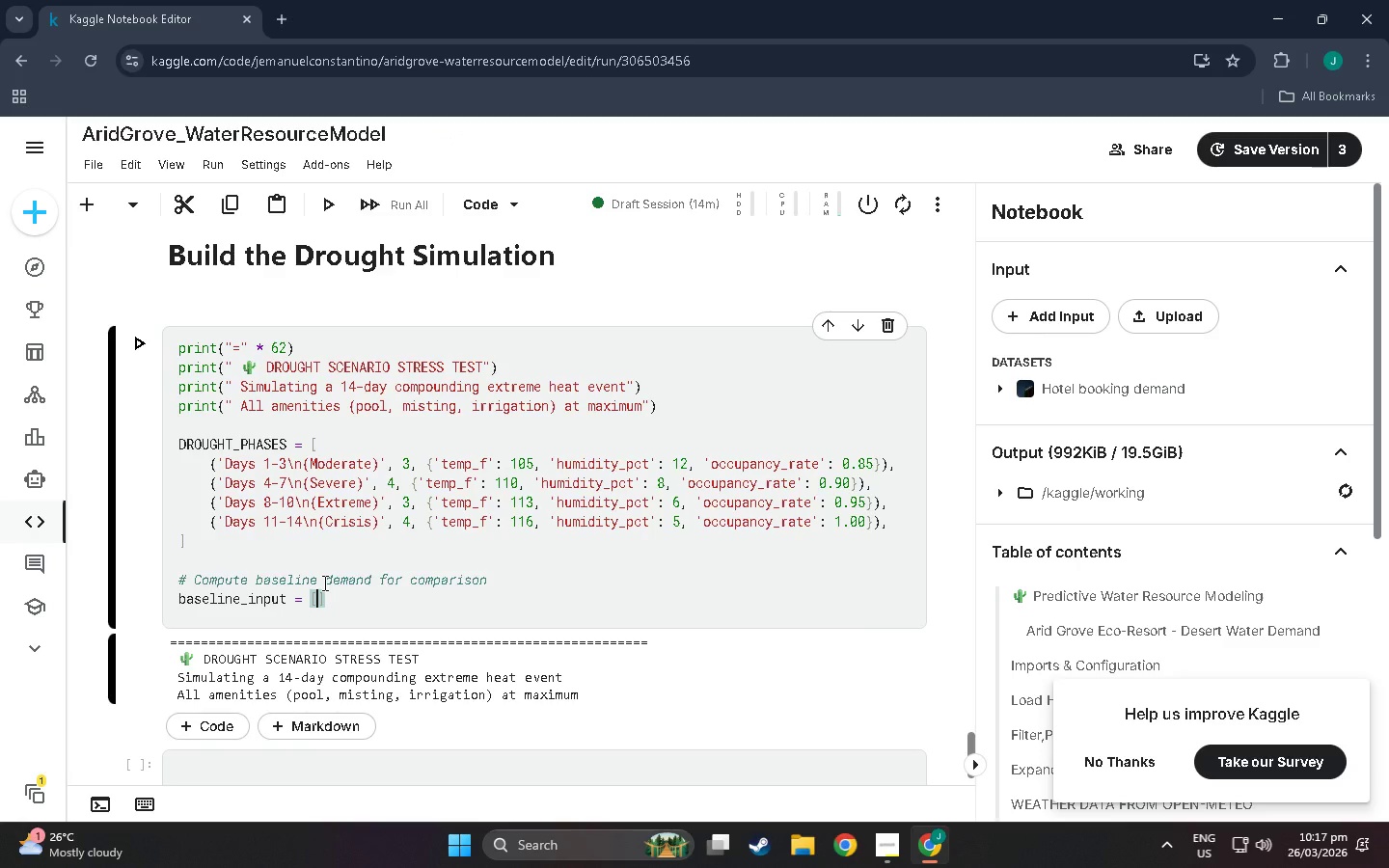 
key(Backspace)
 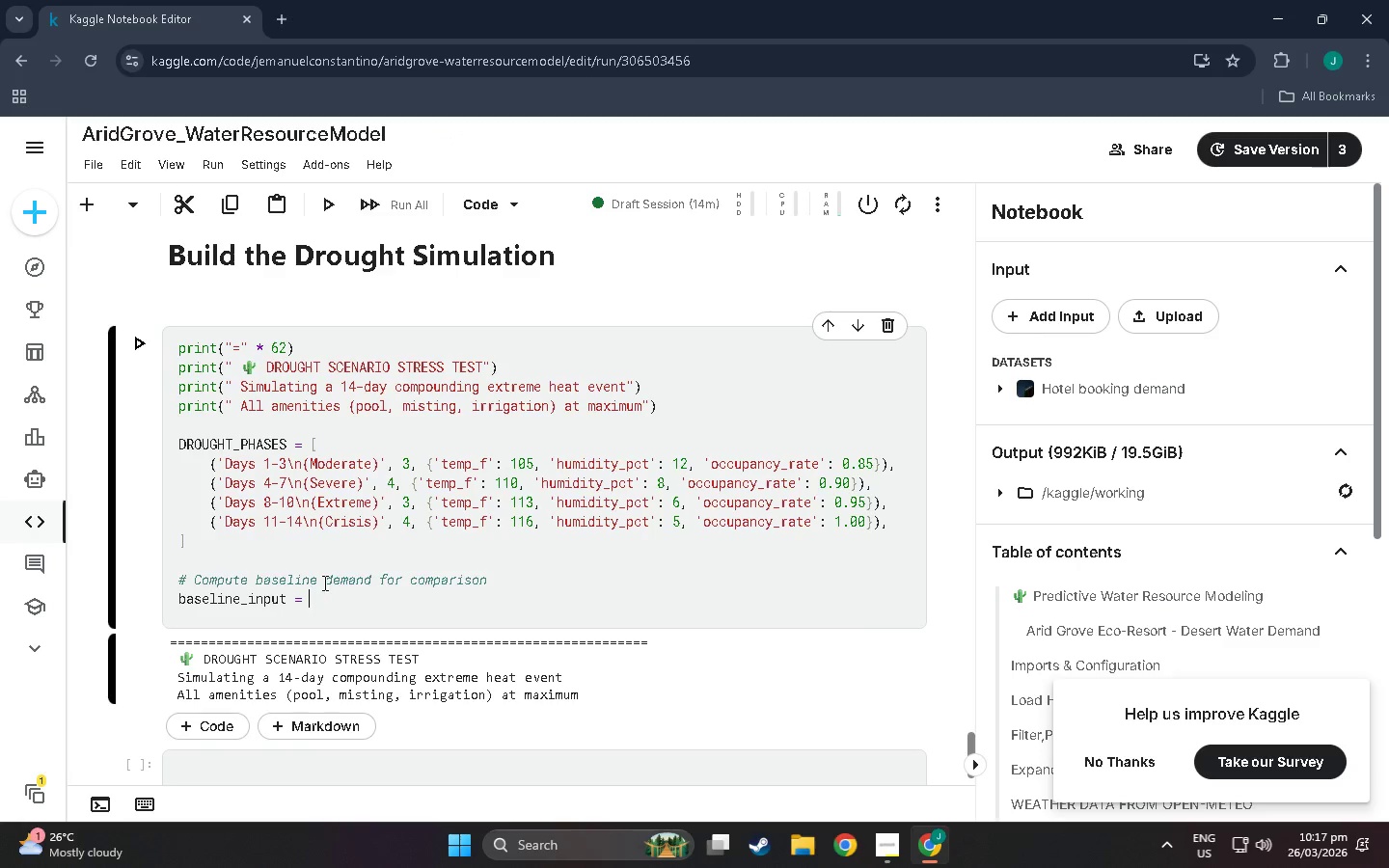 
key(Shift+ShiftLeft)
 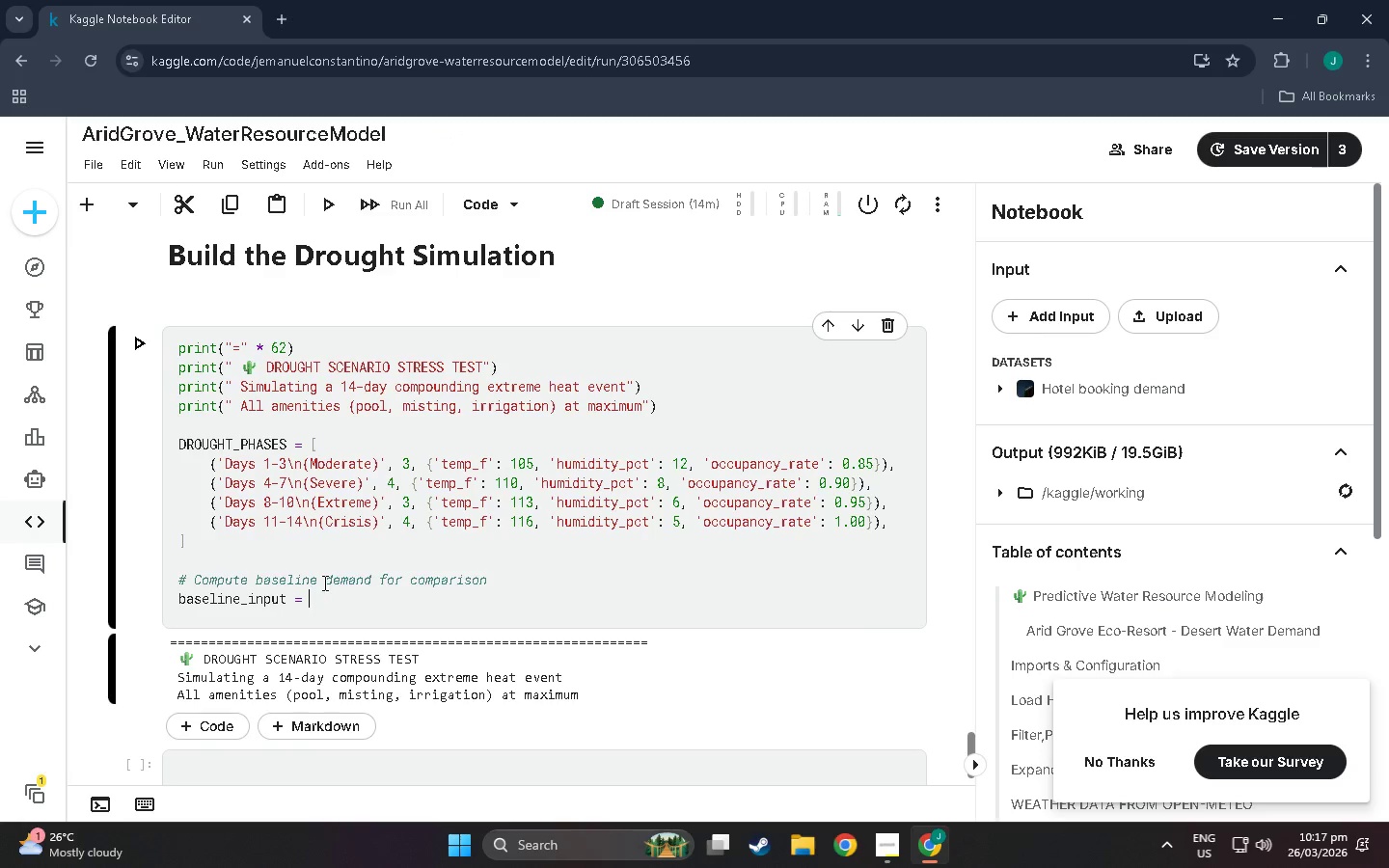 
key(Shift+ShiftLeft)
 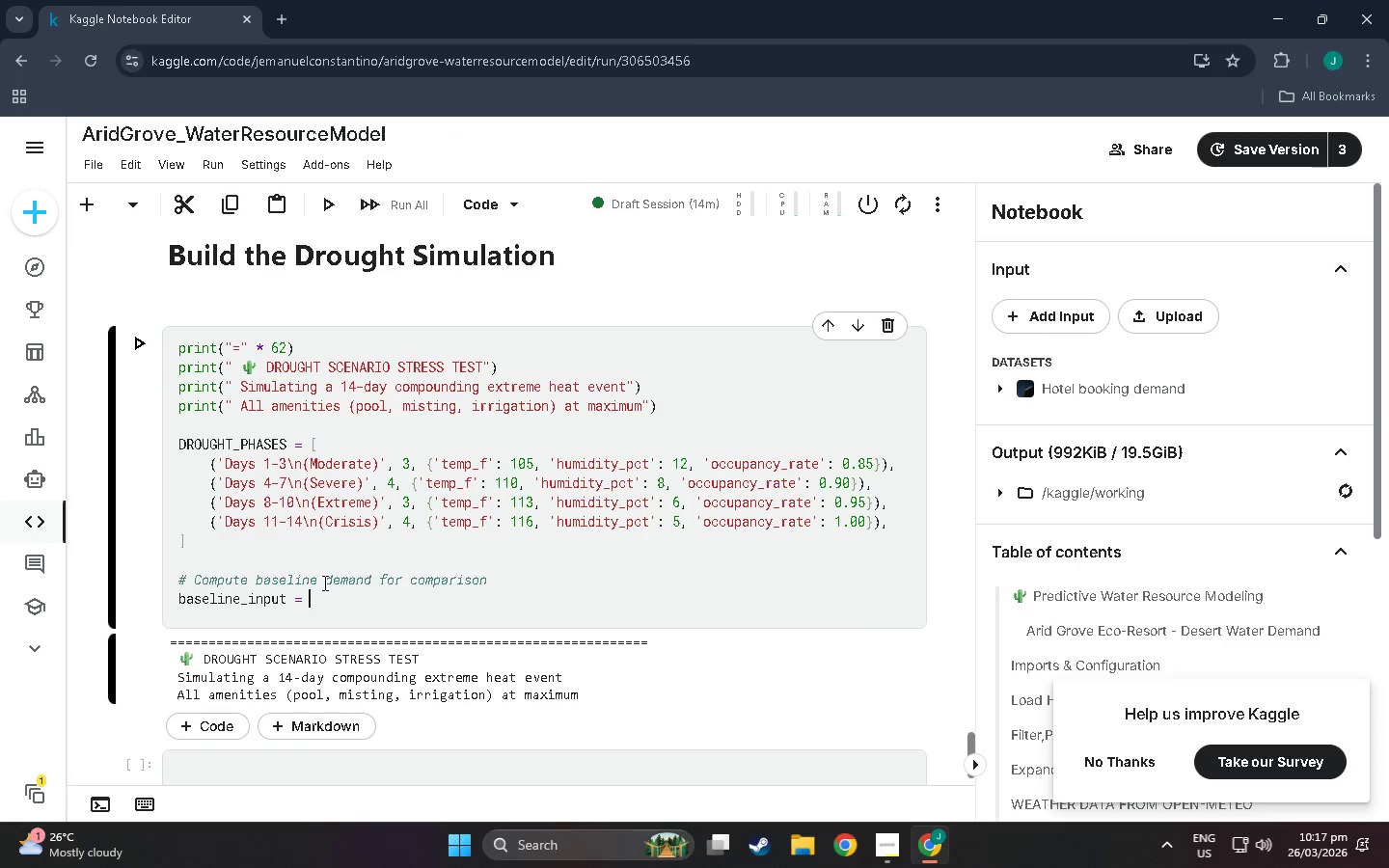 
key(Shift+BracketLeft)
 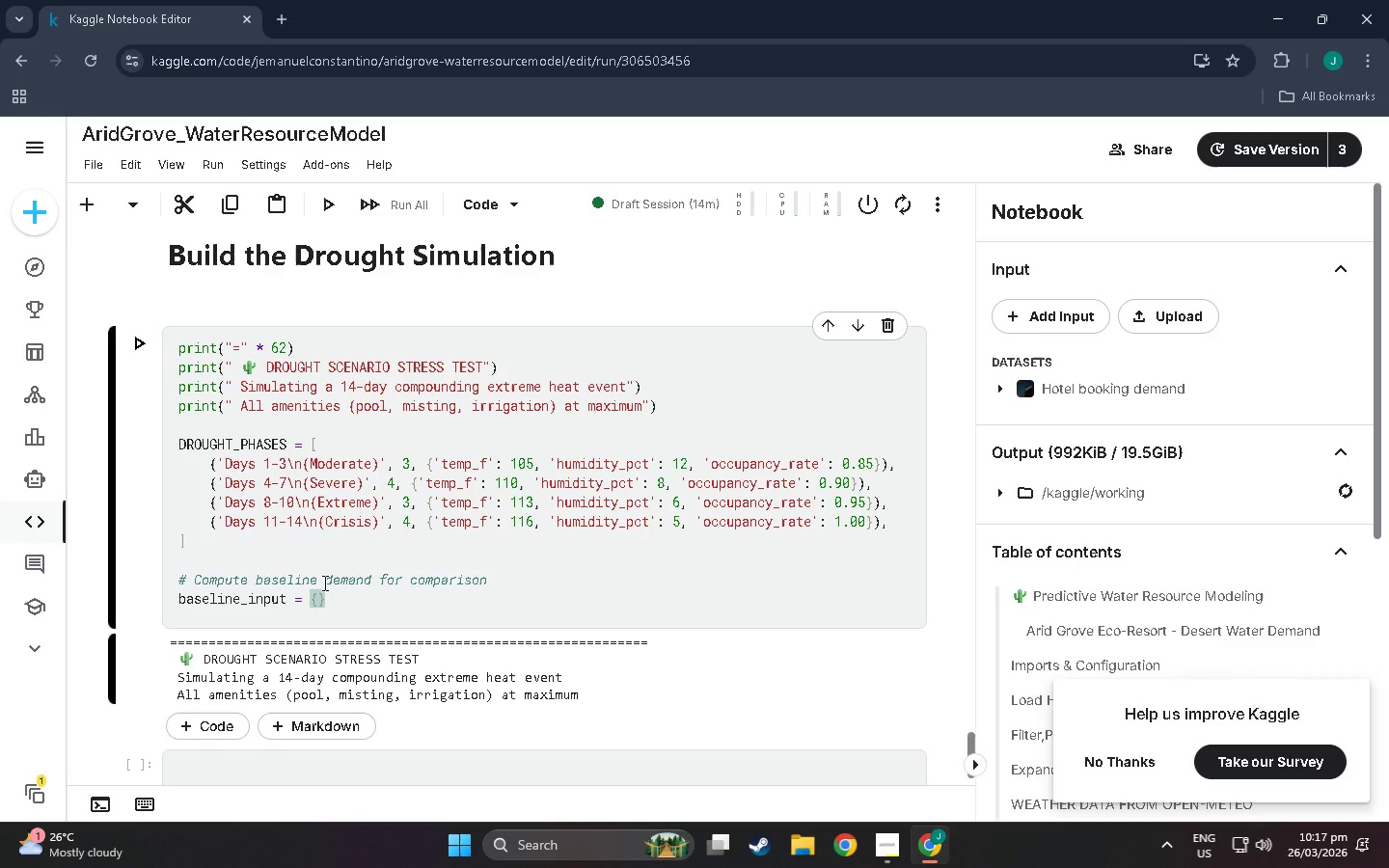 
key(Shift+ShiftLeft)
 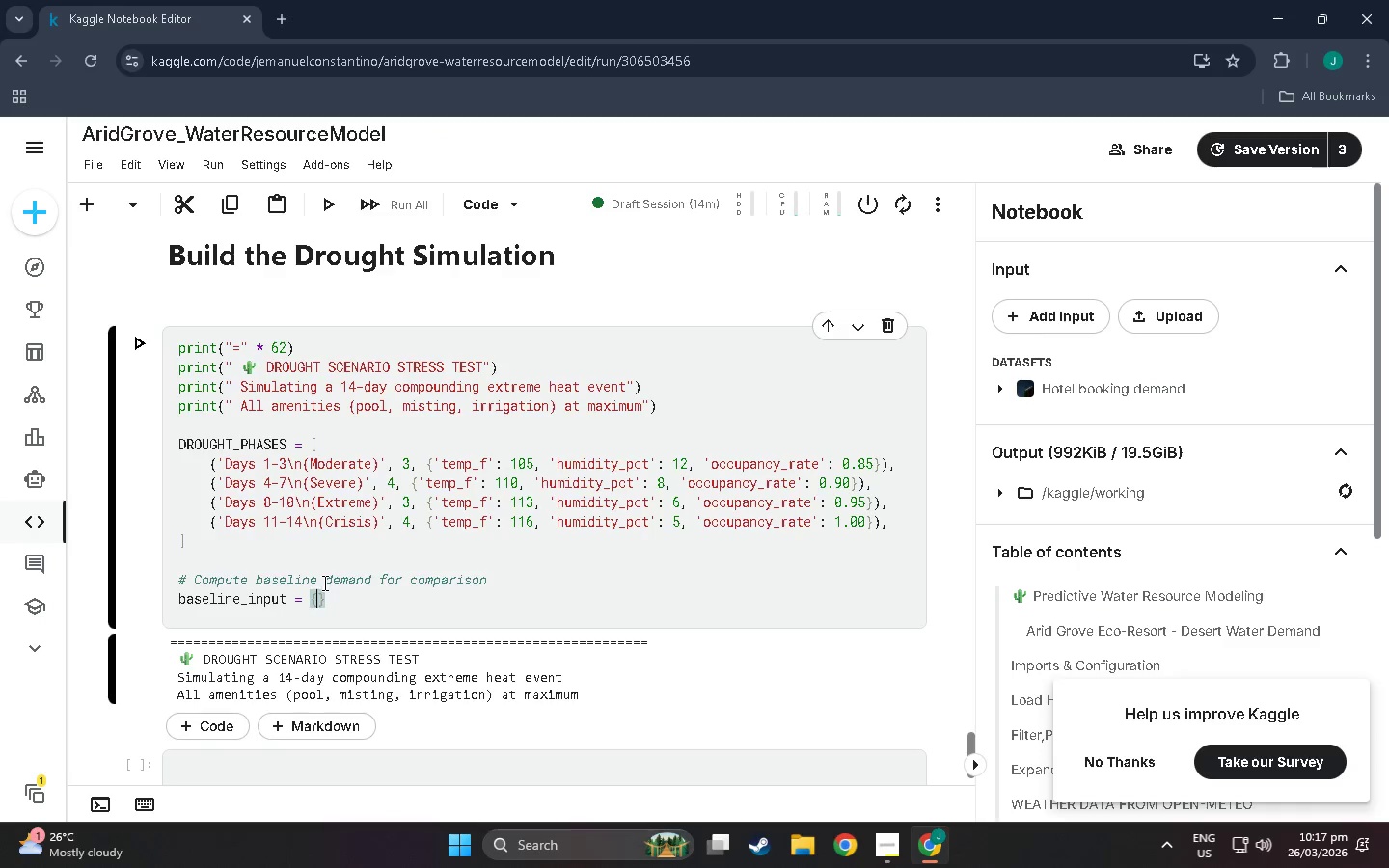 
key(Enter)
 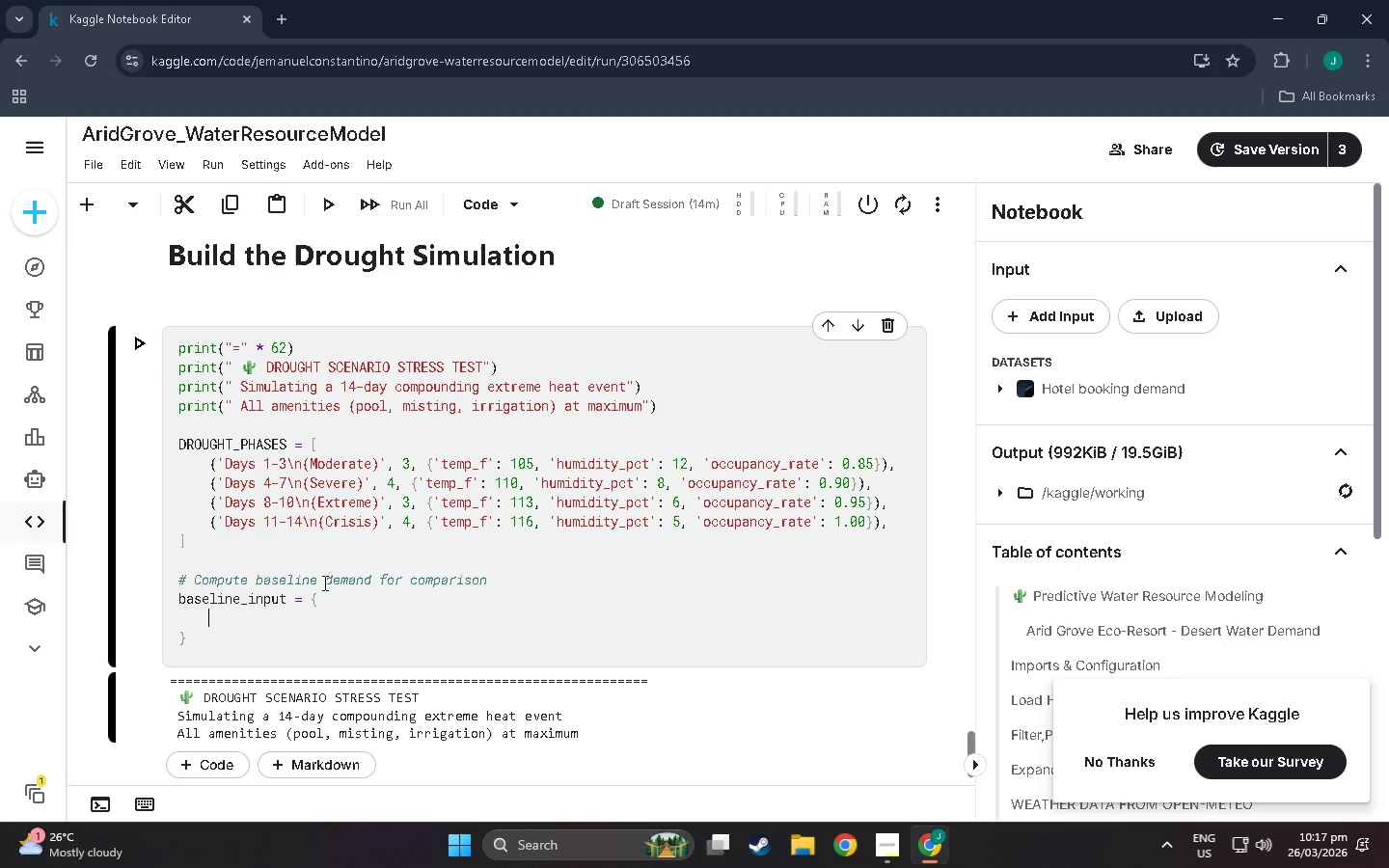 
type('h)
key(Backspace)
type(guests_on_property)
 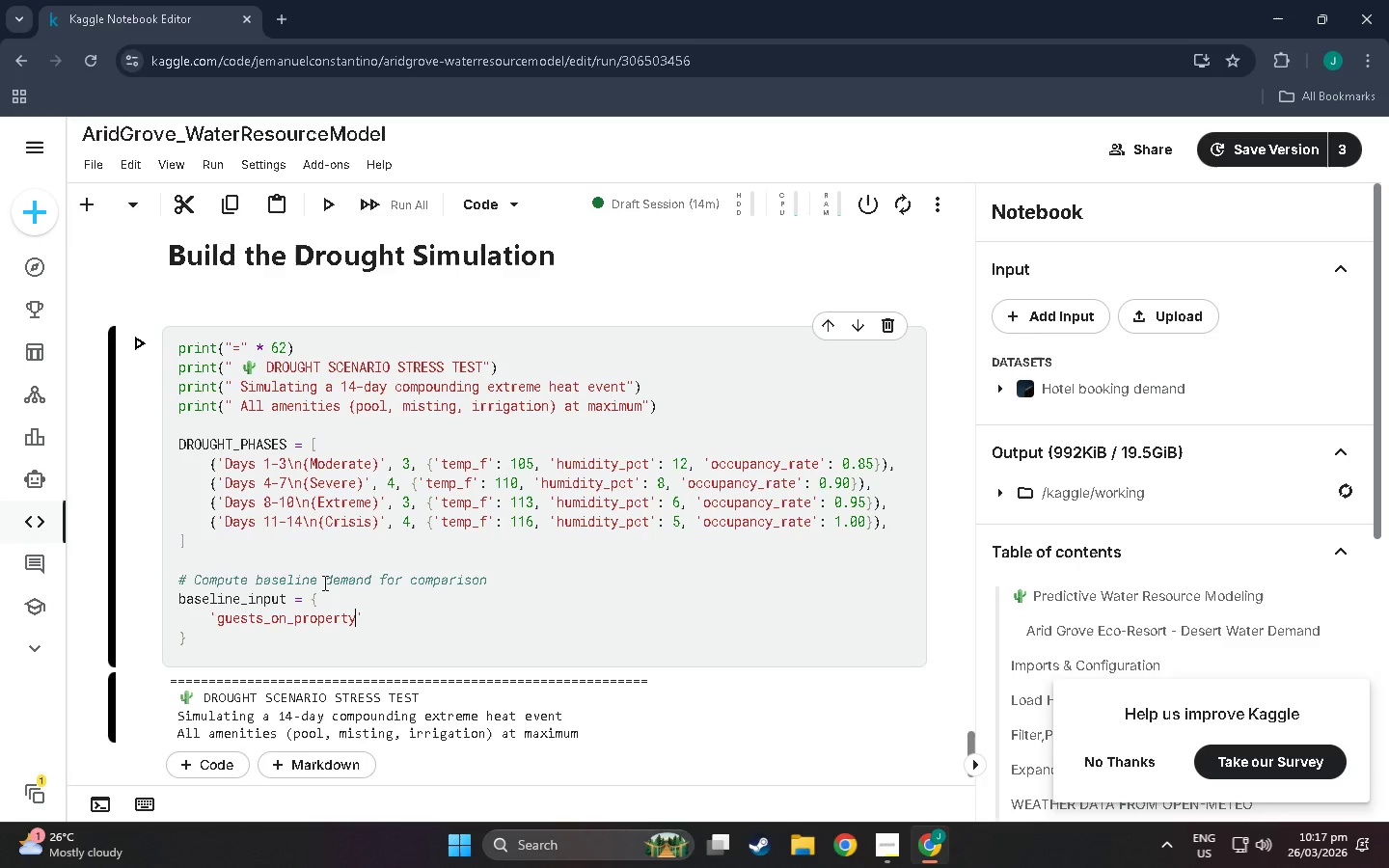 
wait(8.03)
 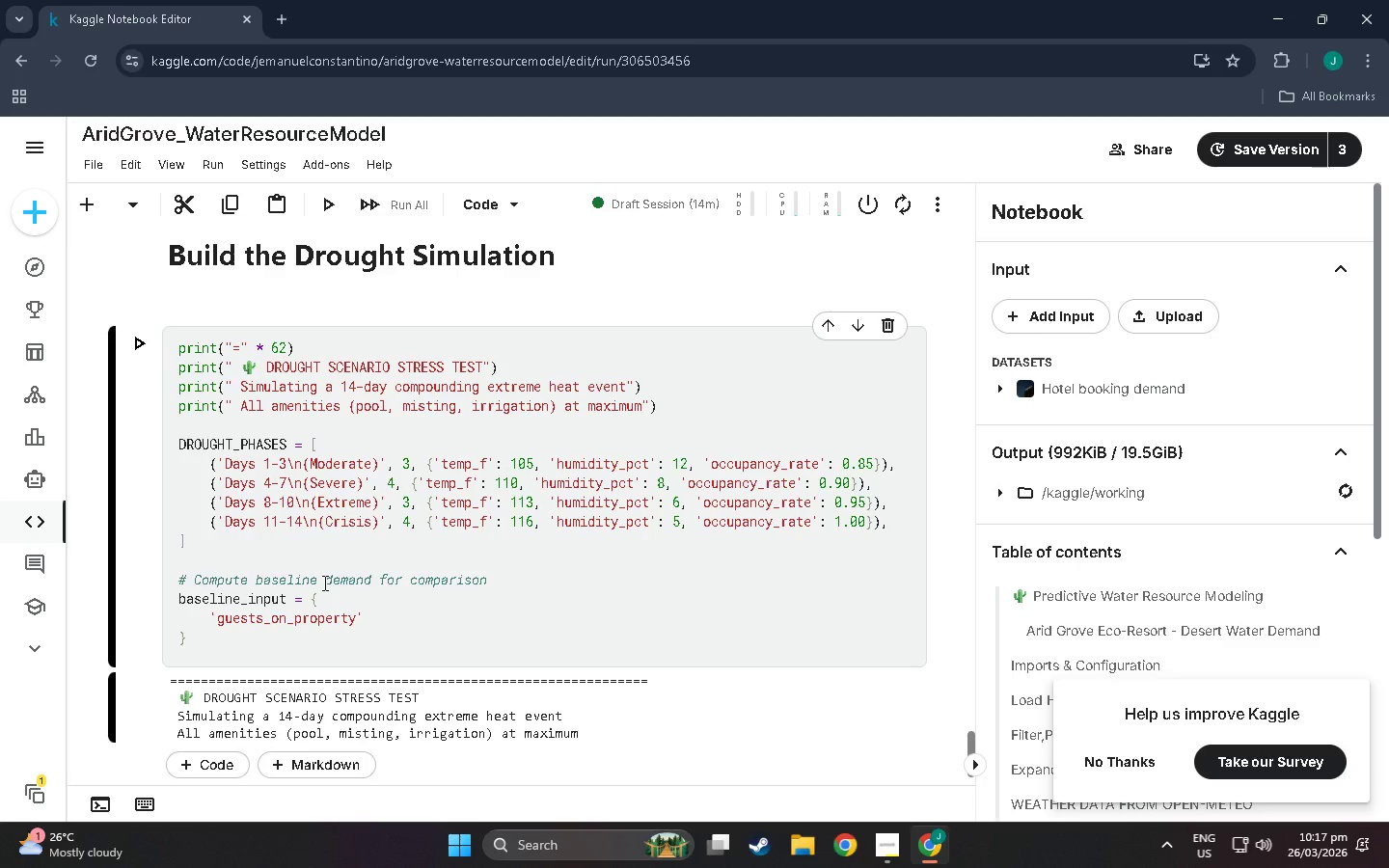 
key(ArrowRight)
 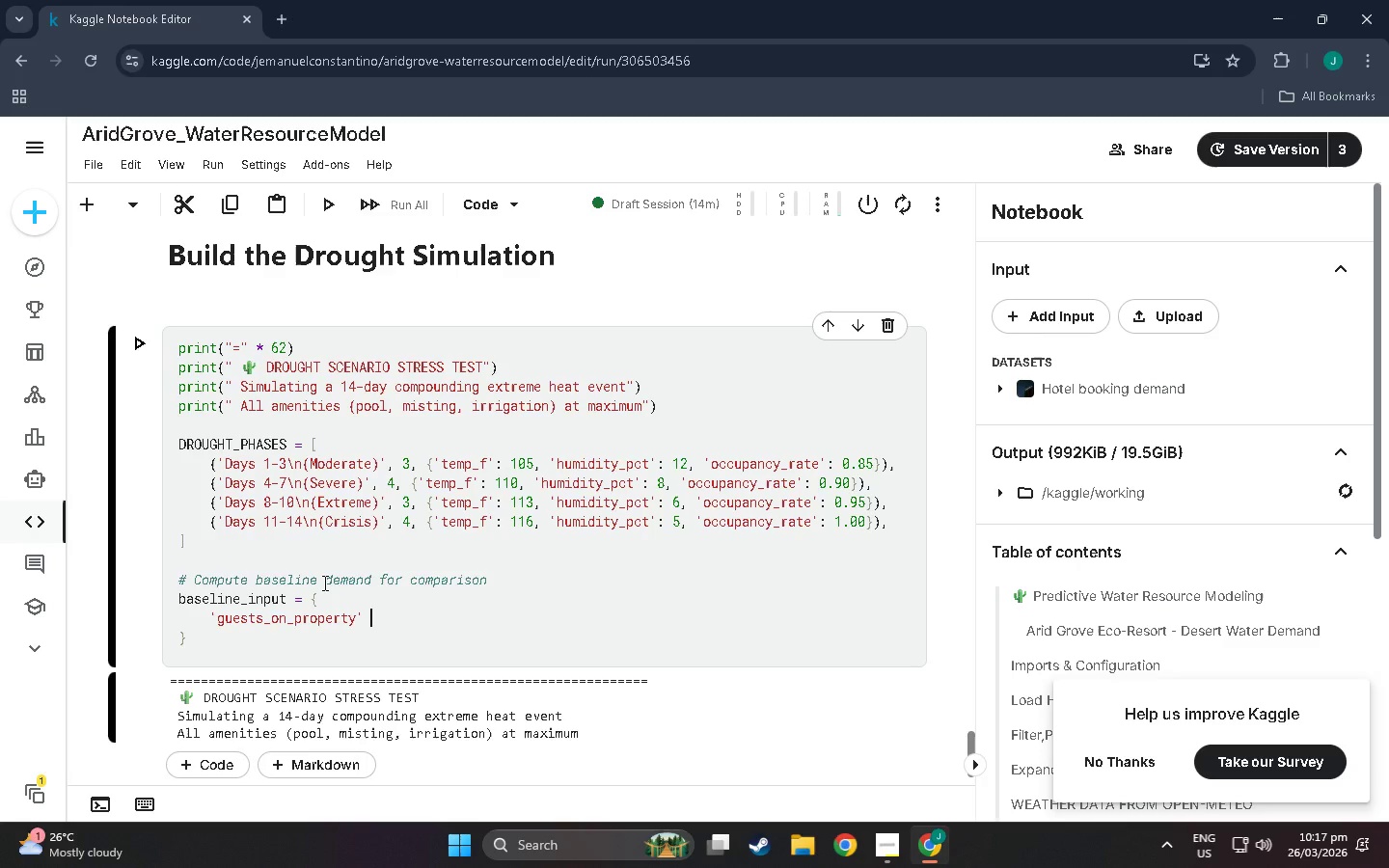 
type( :)
key(Backspace)
key(Backspace)
type(: 58)
 